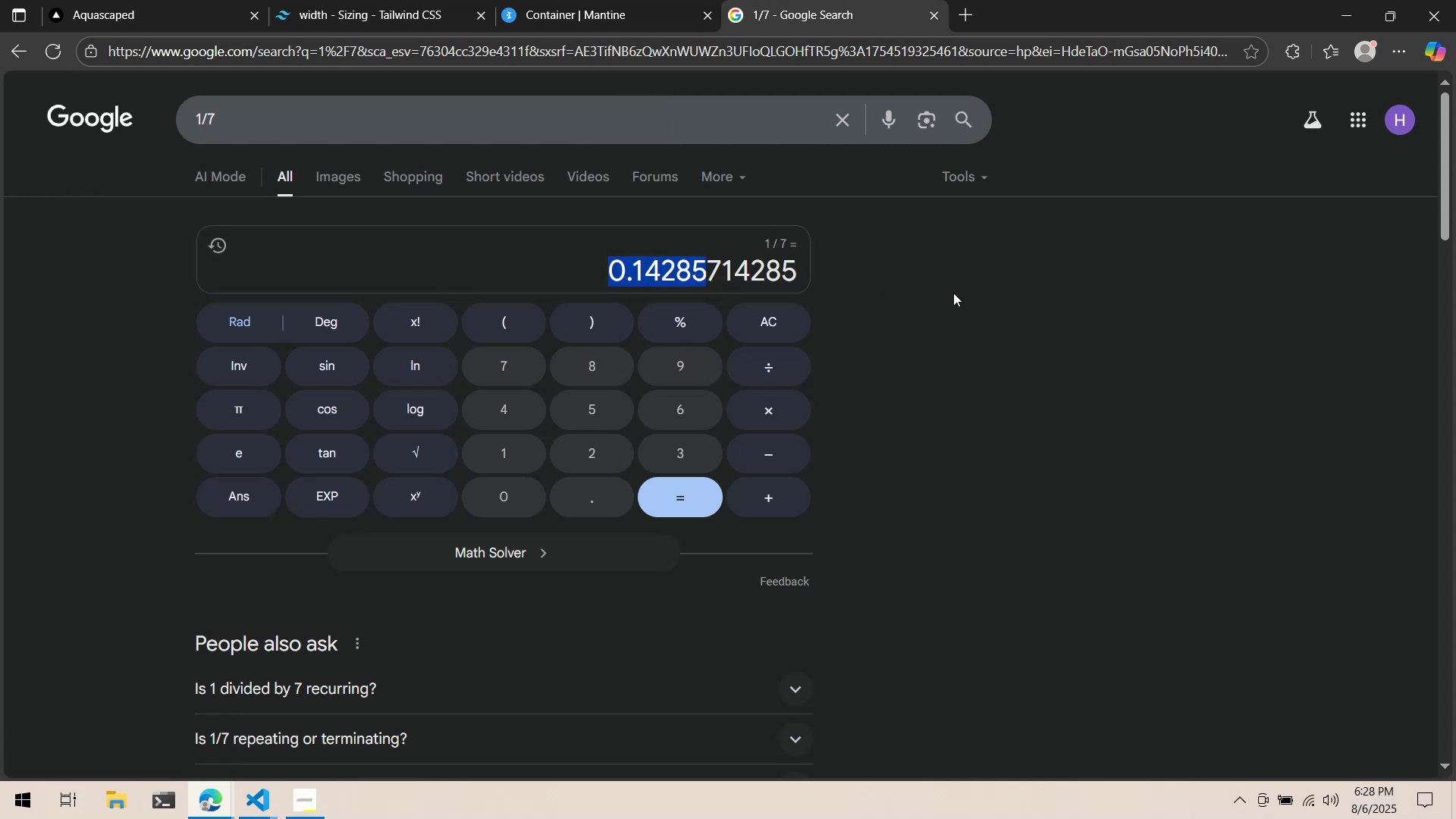 
key(Alt+Tab)
 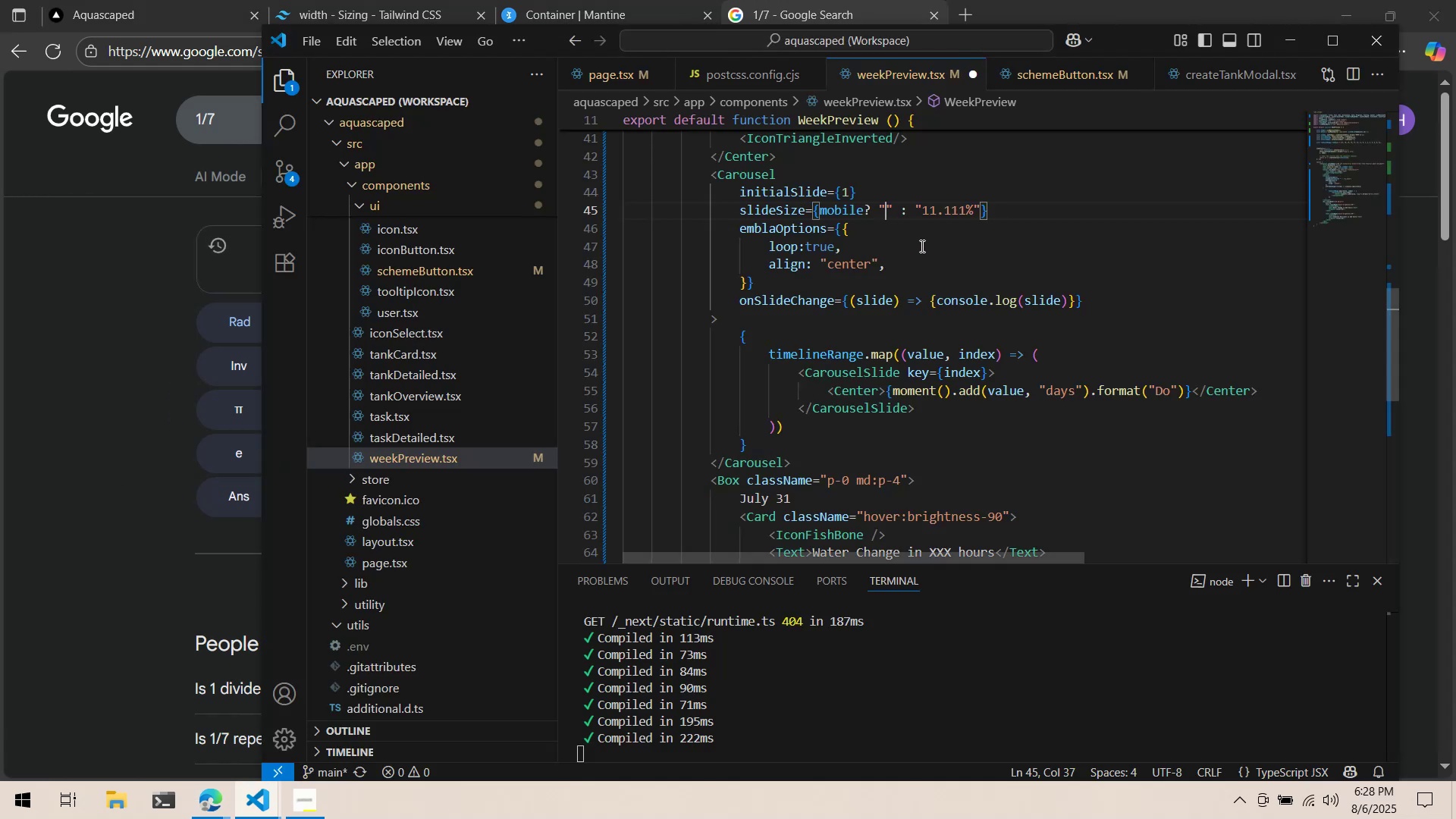 
key(Control+ControlLeft)
 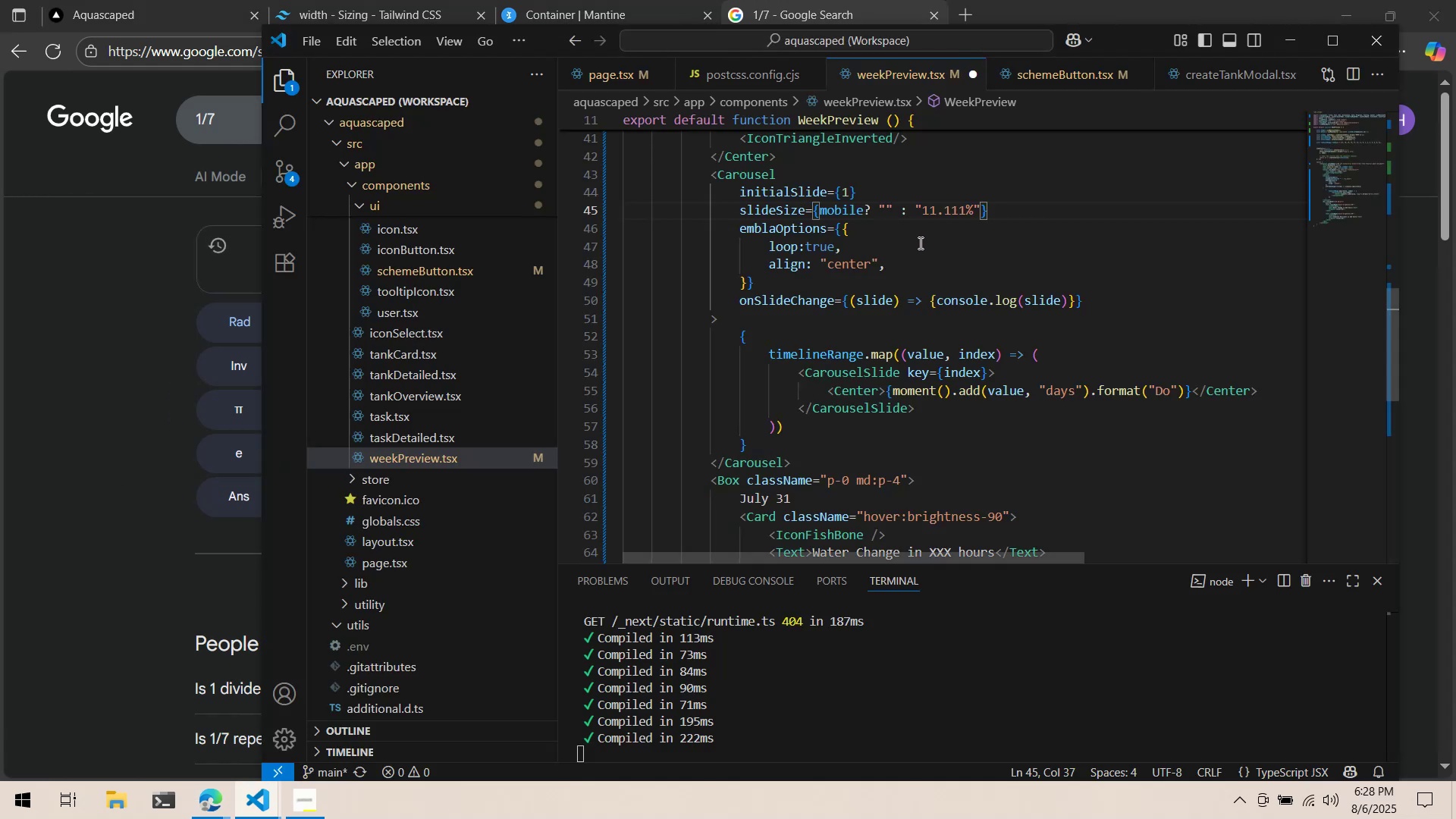 
key(Control+V)
 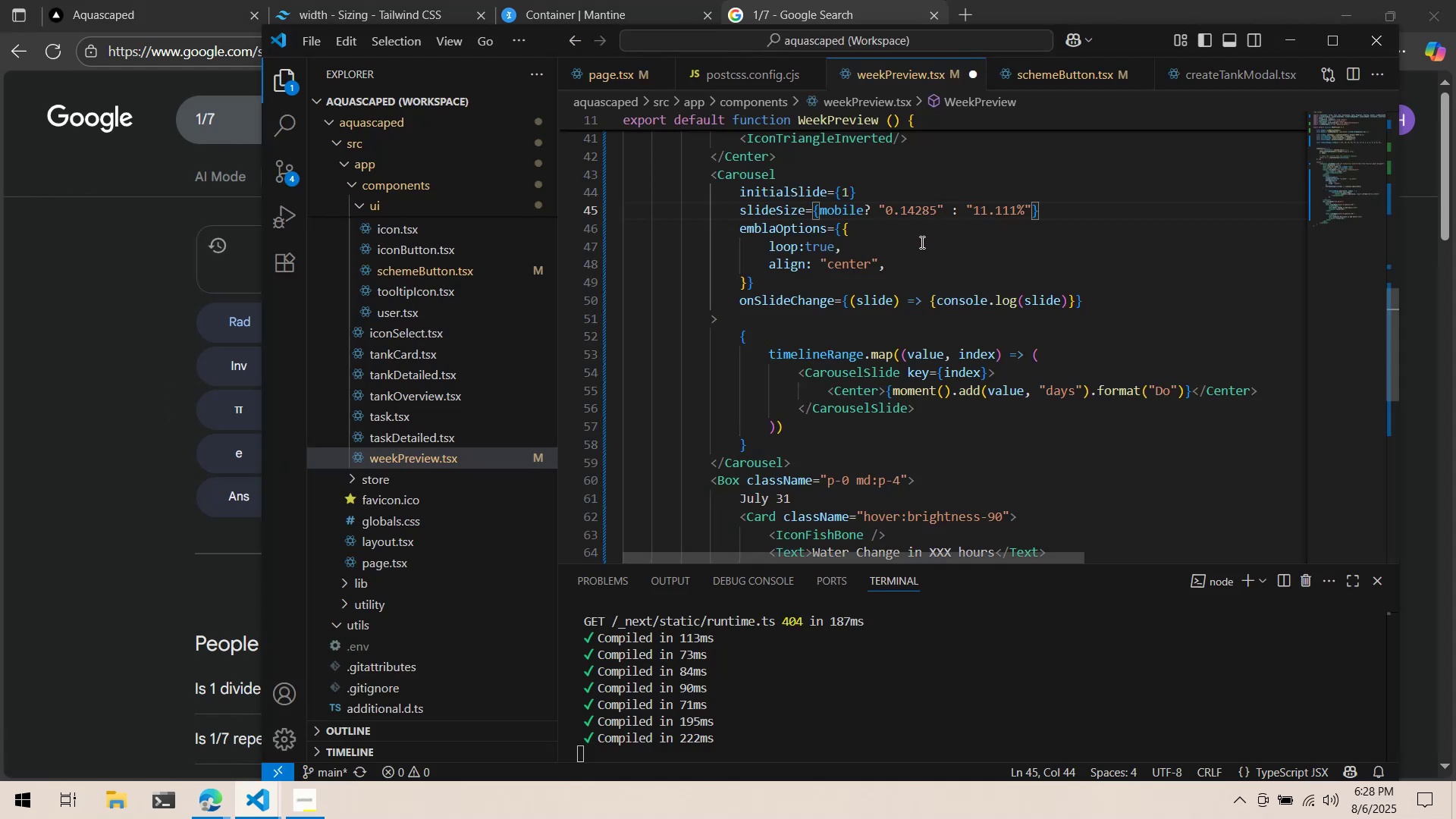 
hold_key(key=ShiftLeft, duration=0.56)
 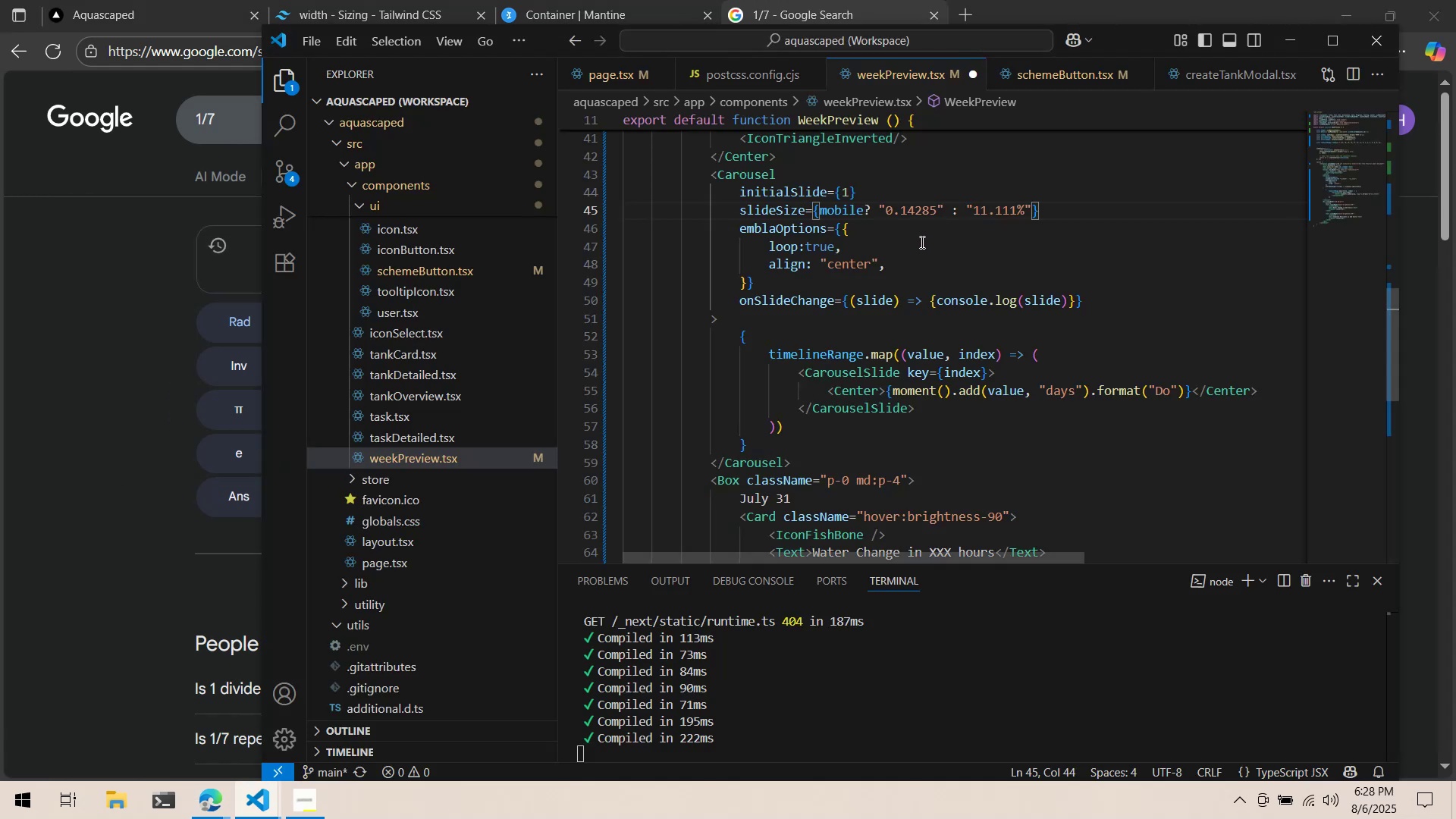 
key(ArrowLeft)
 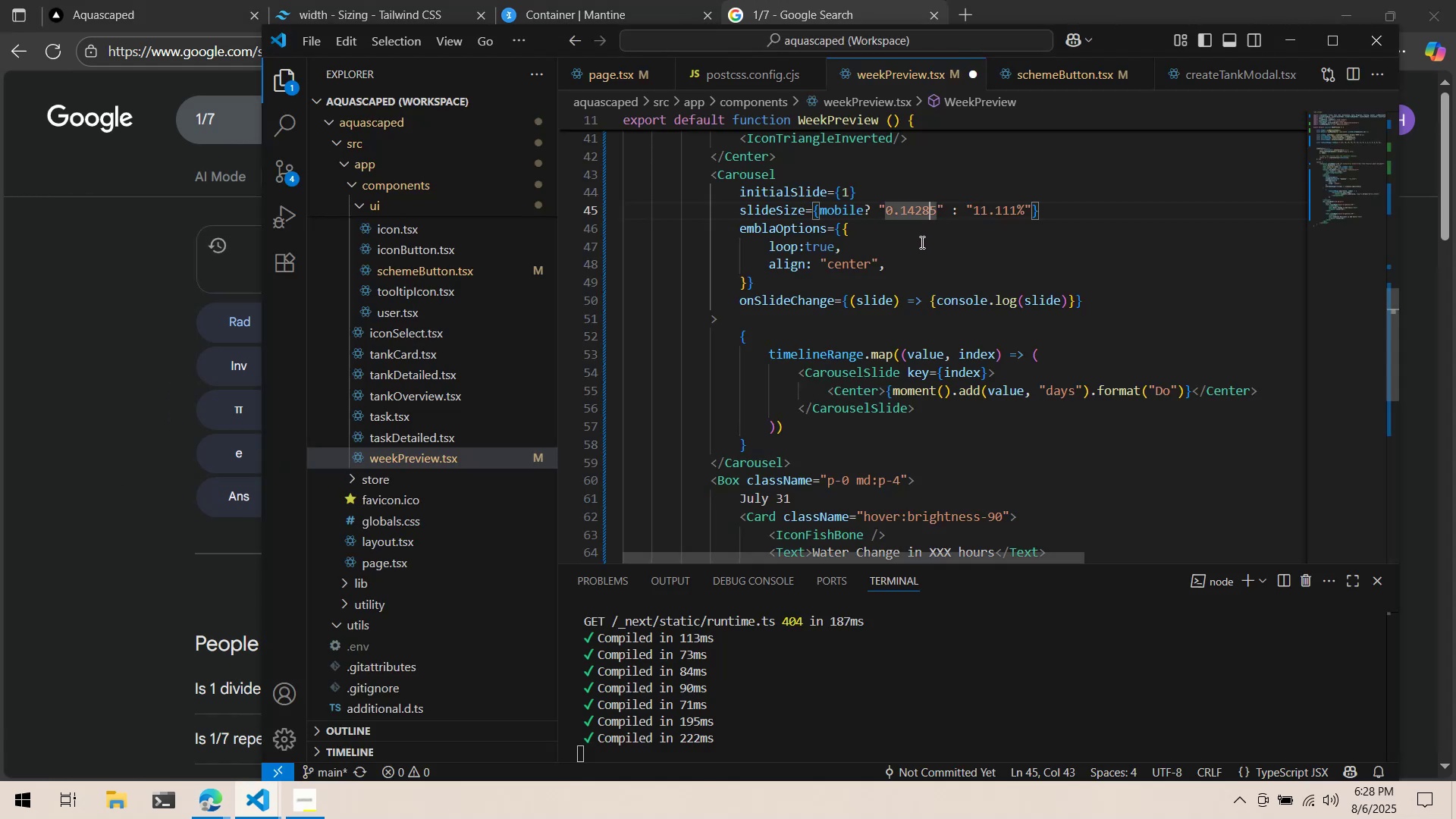 
key(ArrowLeft)
 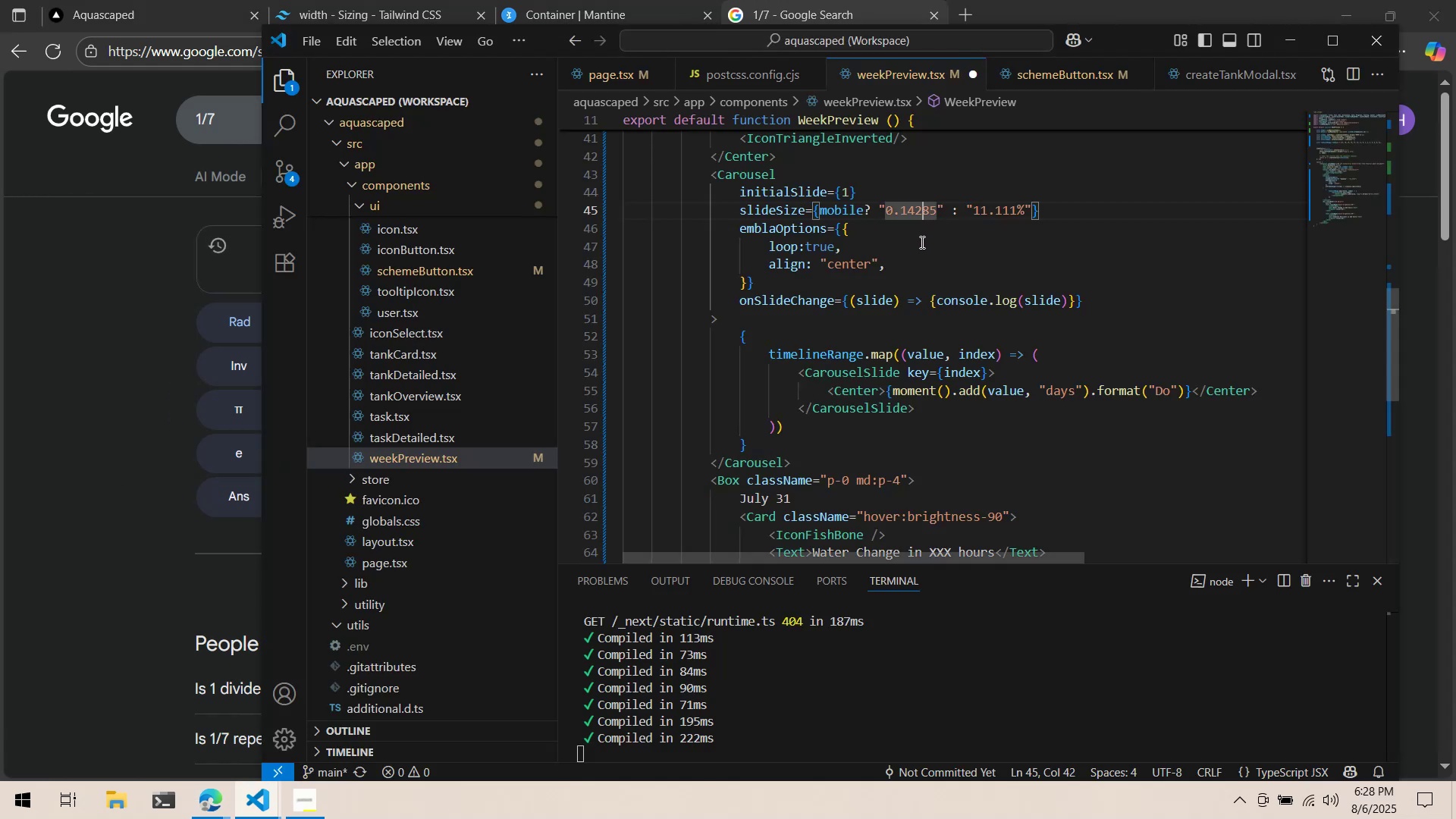 
key(ArrowLeft)
 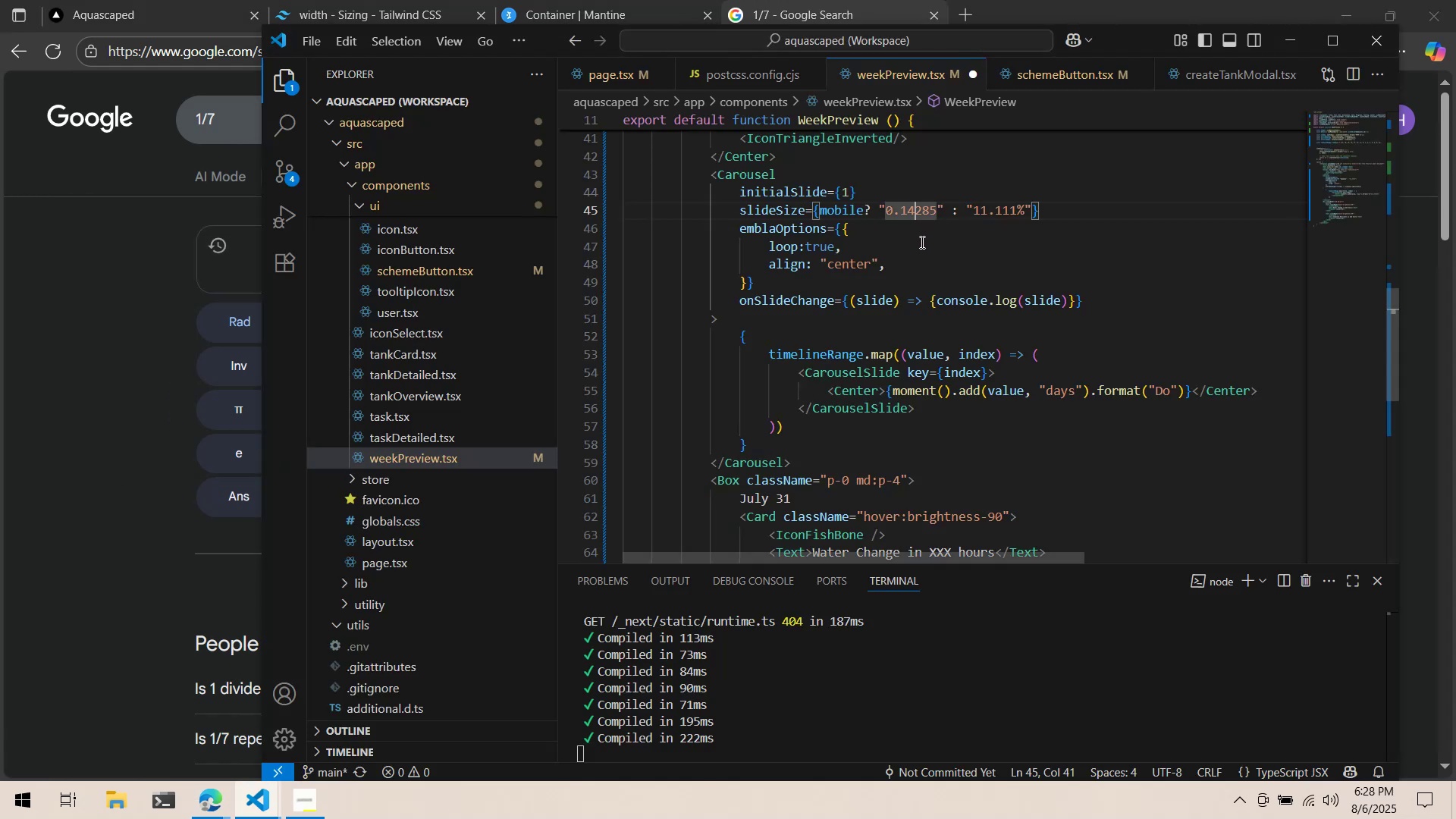 
key(ArrowLeft)
 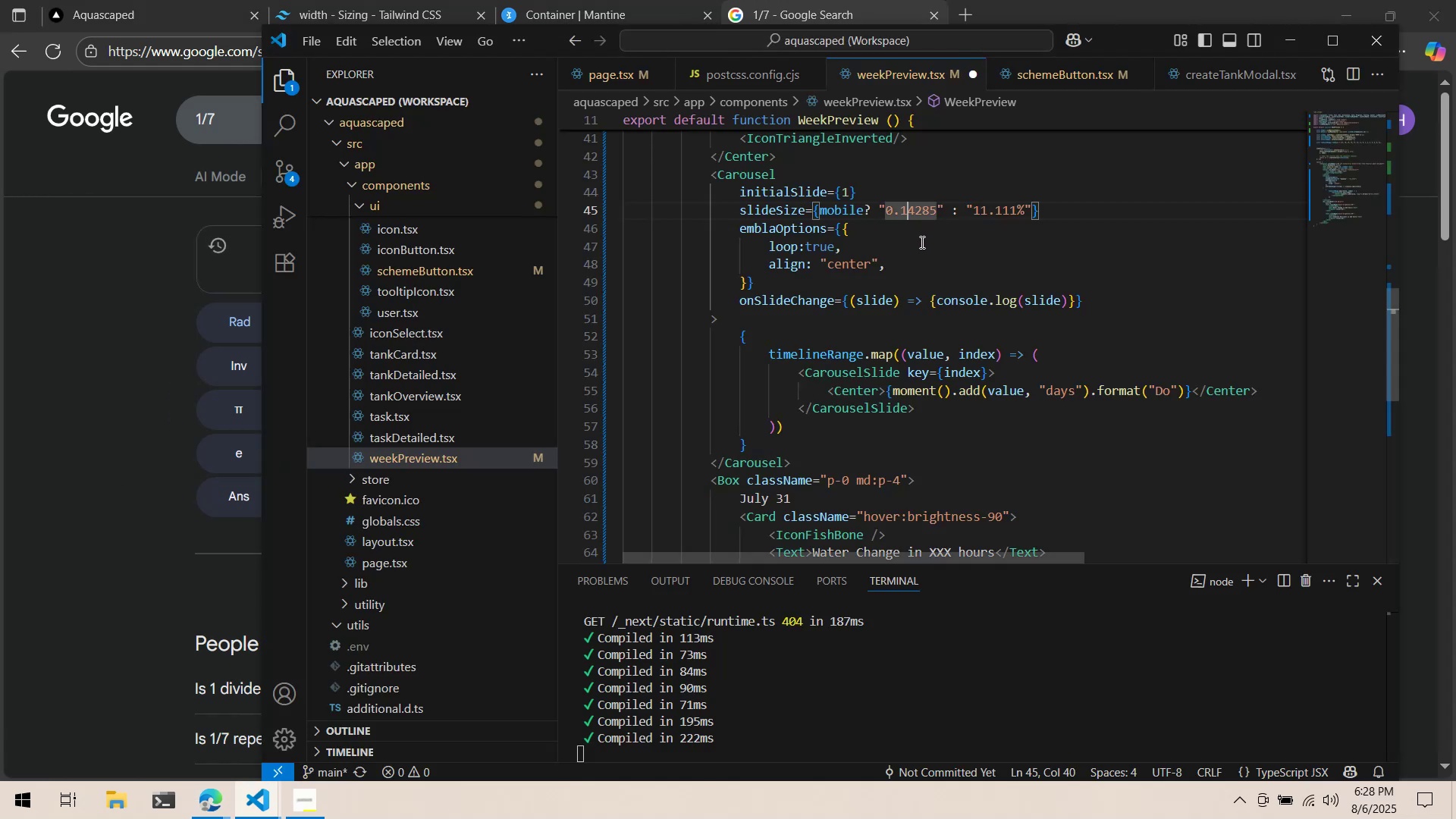 
key(ArrowLeft)
 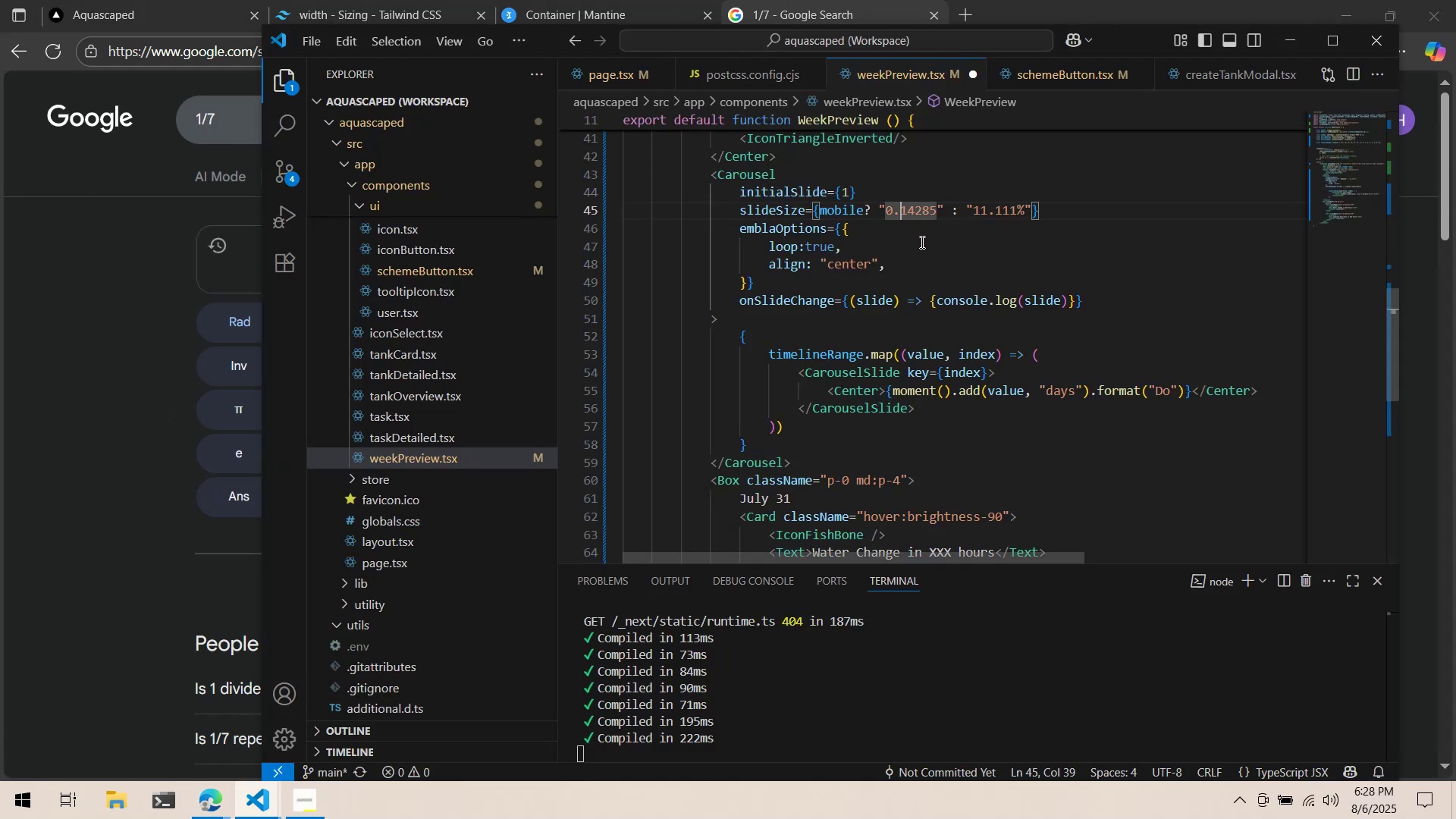 
key(Backspace)
 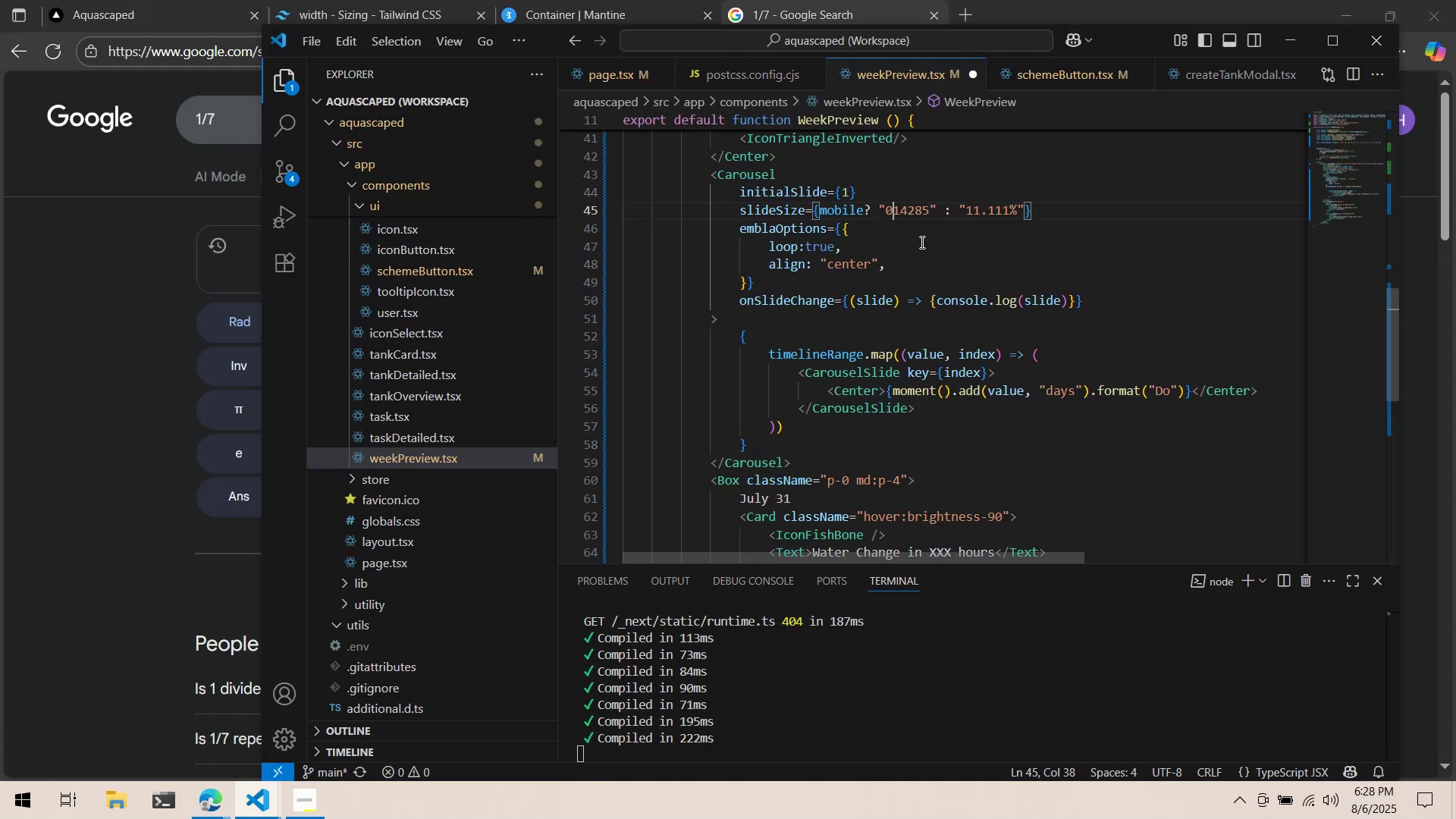 
key(Backspace)
 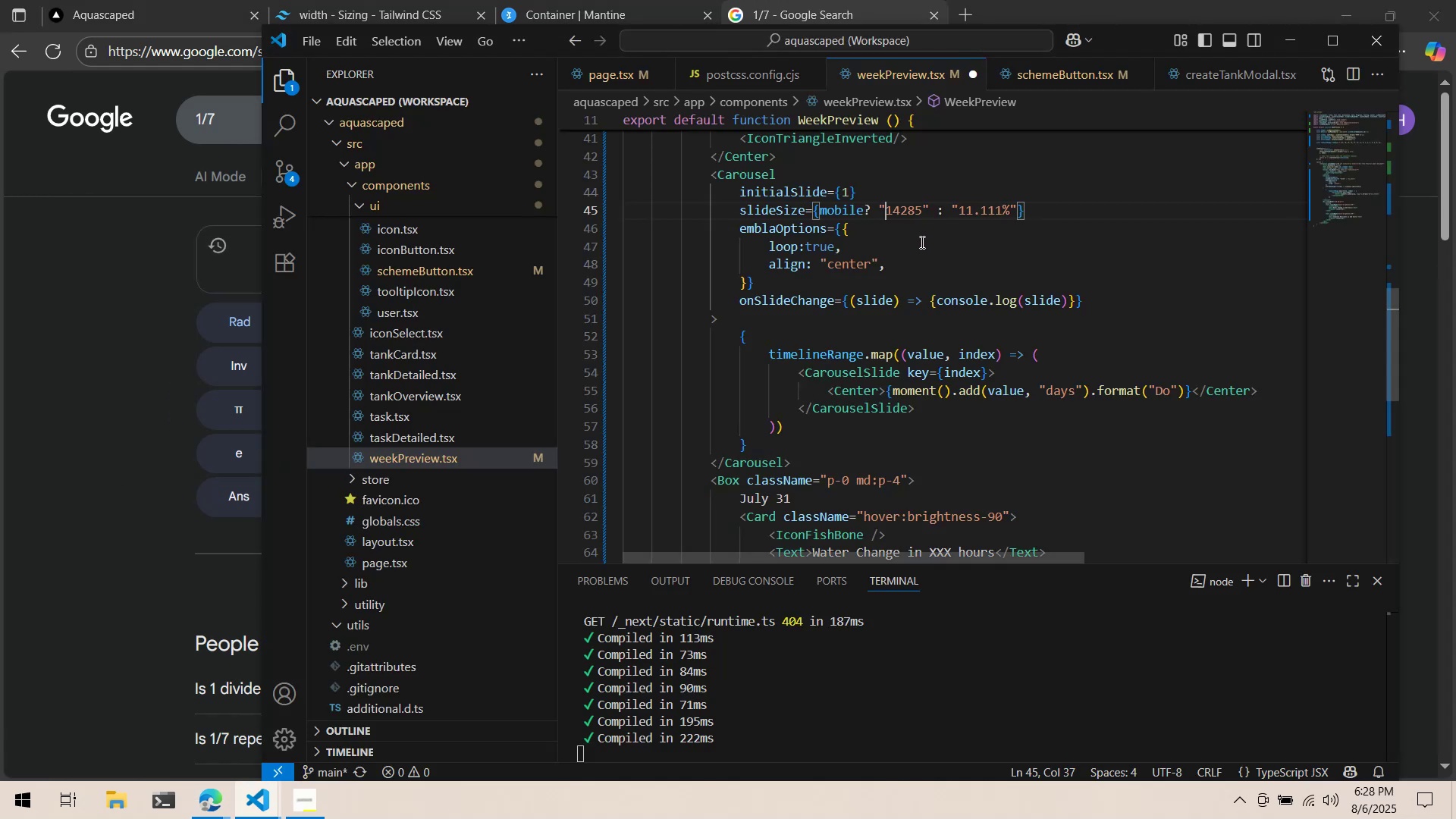 
key(ArrowRight)
 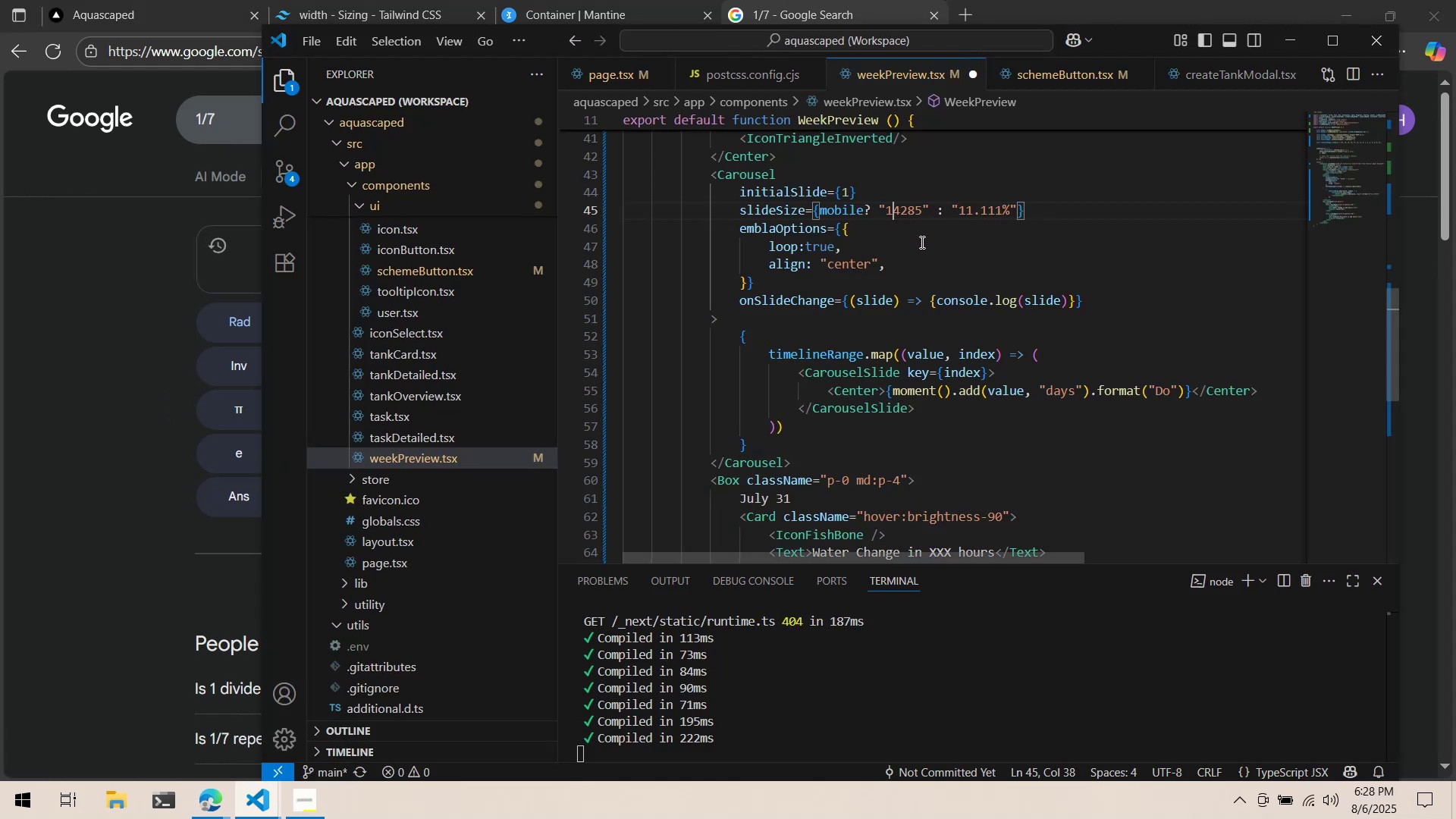 
key(ArrowRight)
 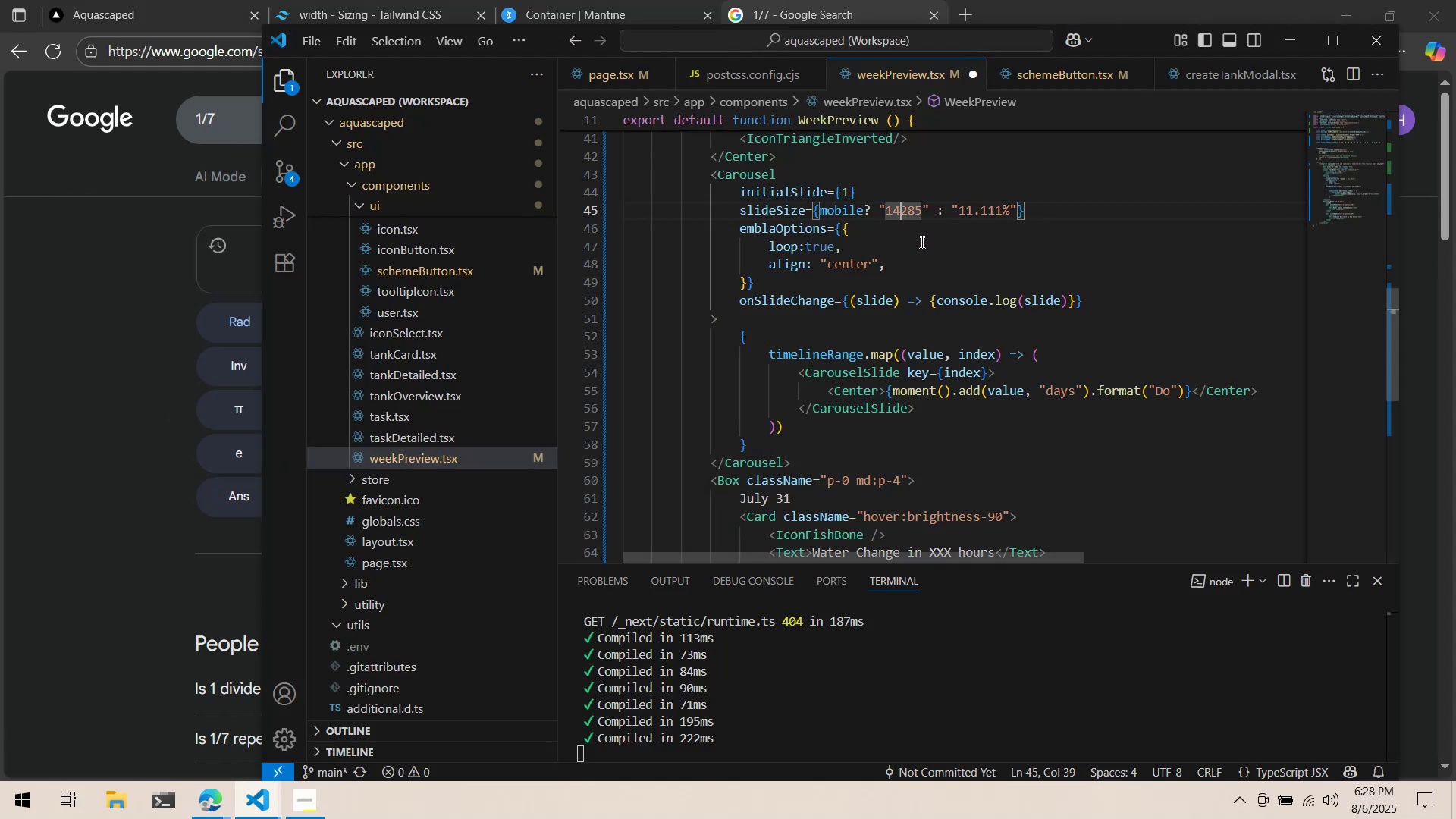 
key(Period)
 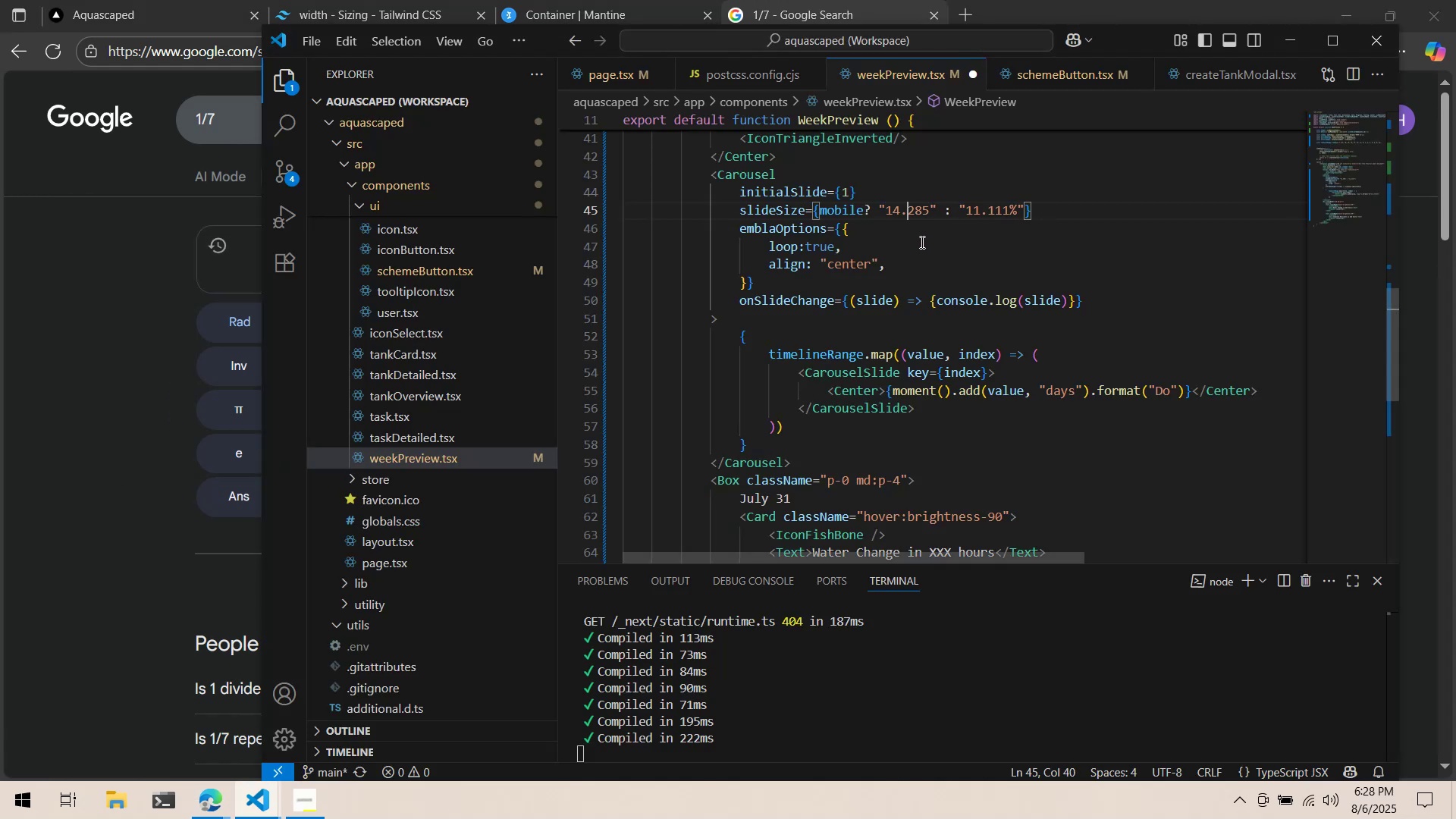 
key(ArrowRight)
 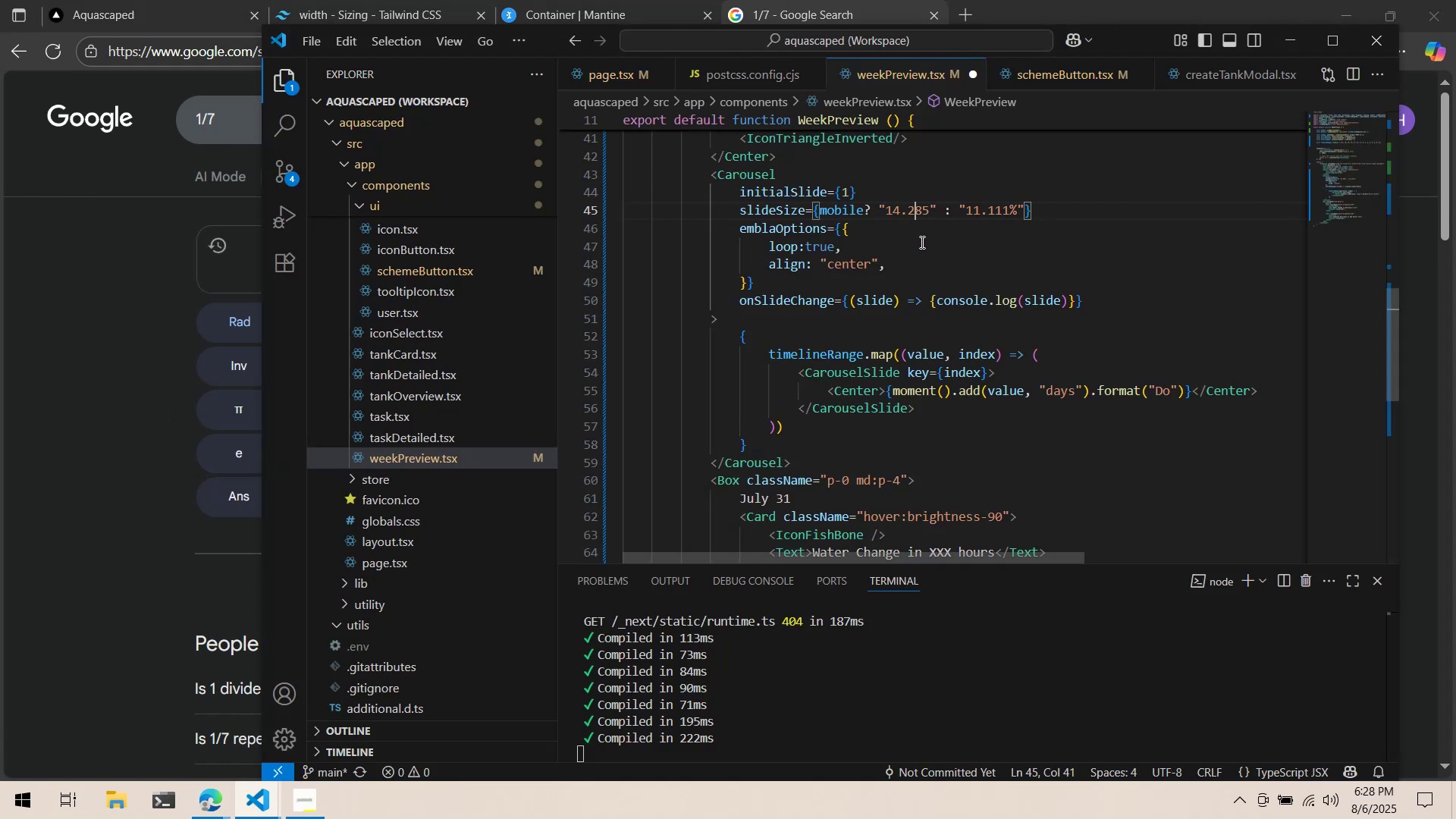 
key(ArrowRight)
 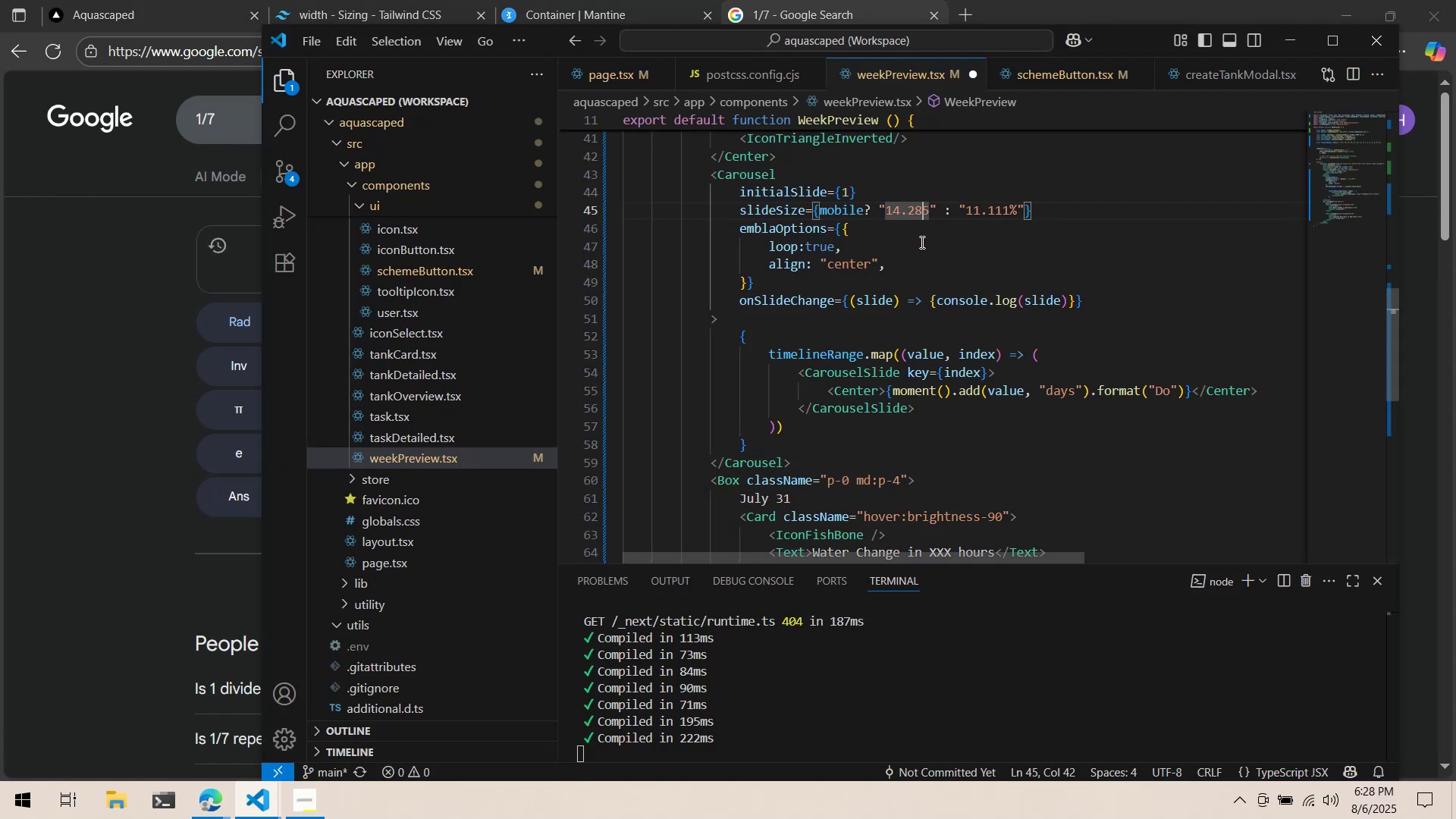 
key(ArrowRight)
 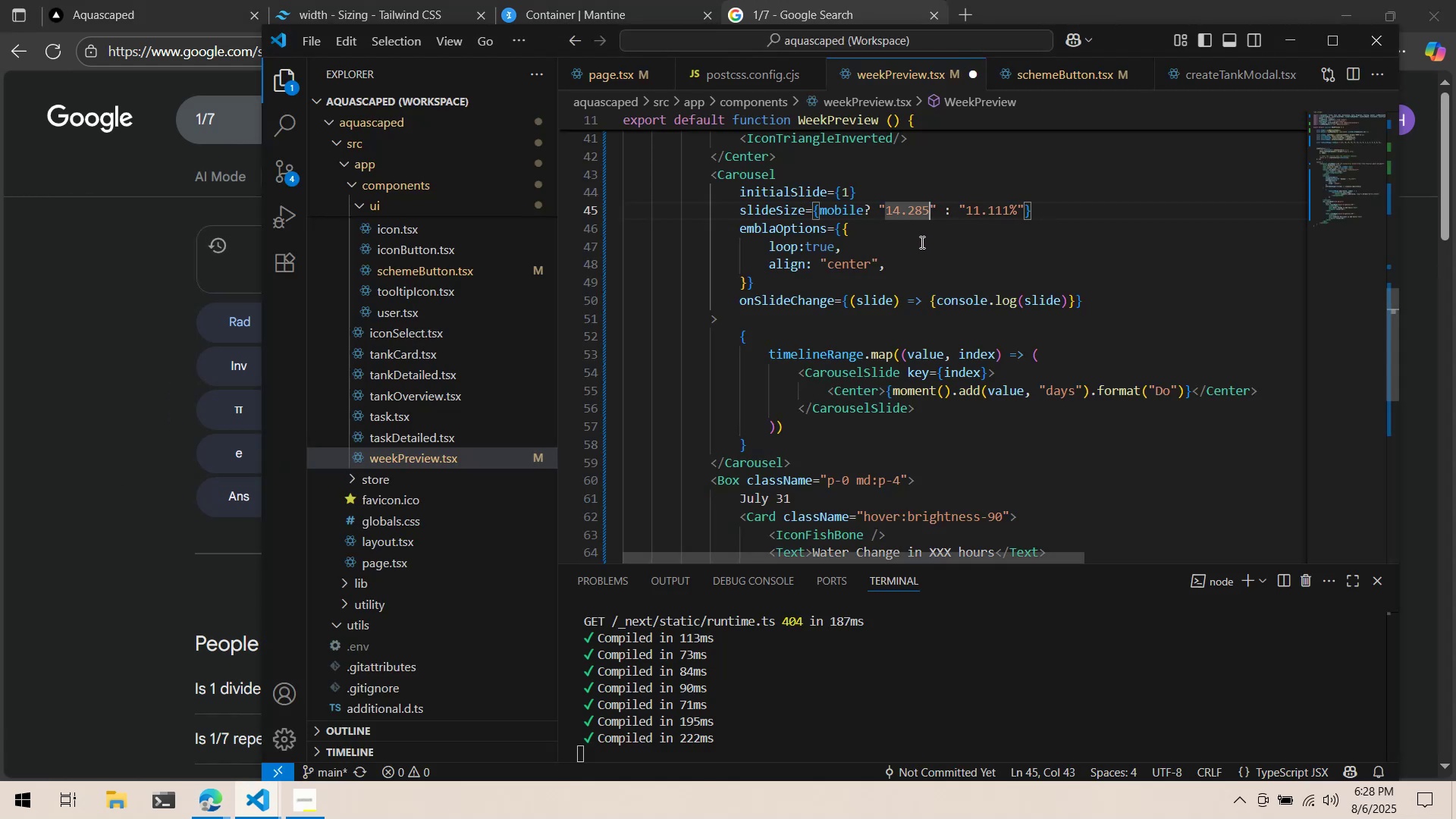 
key(Shift+5)
 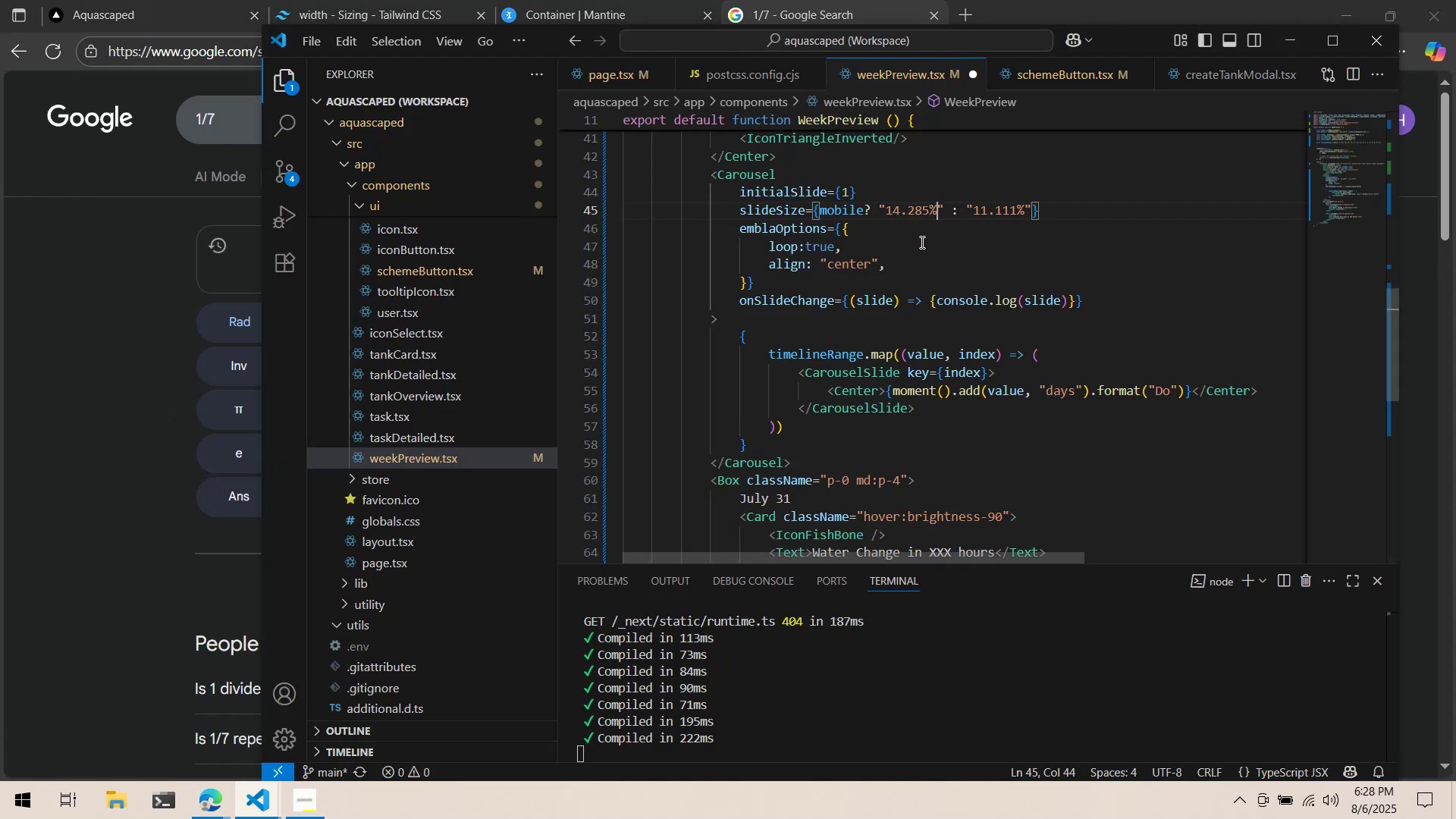 
key(Control+ControlLeft)
 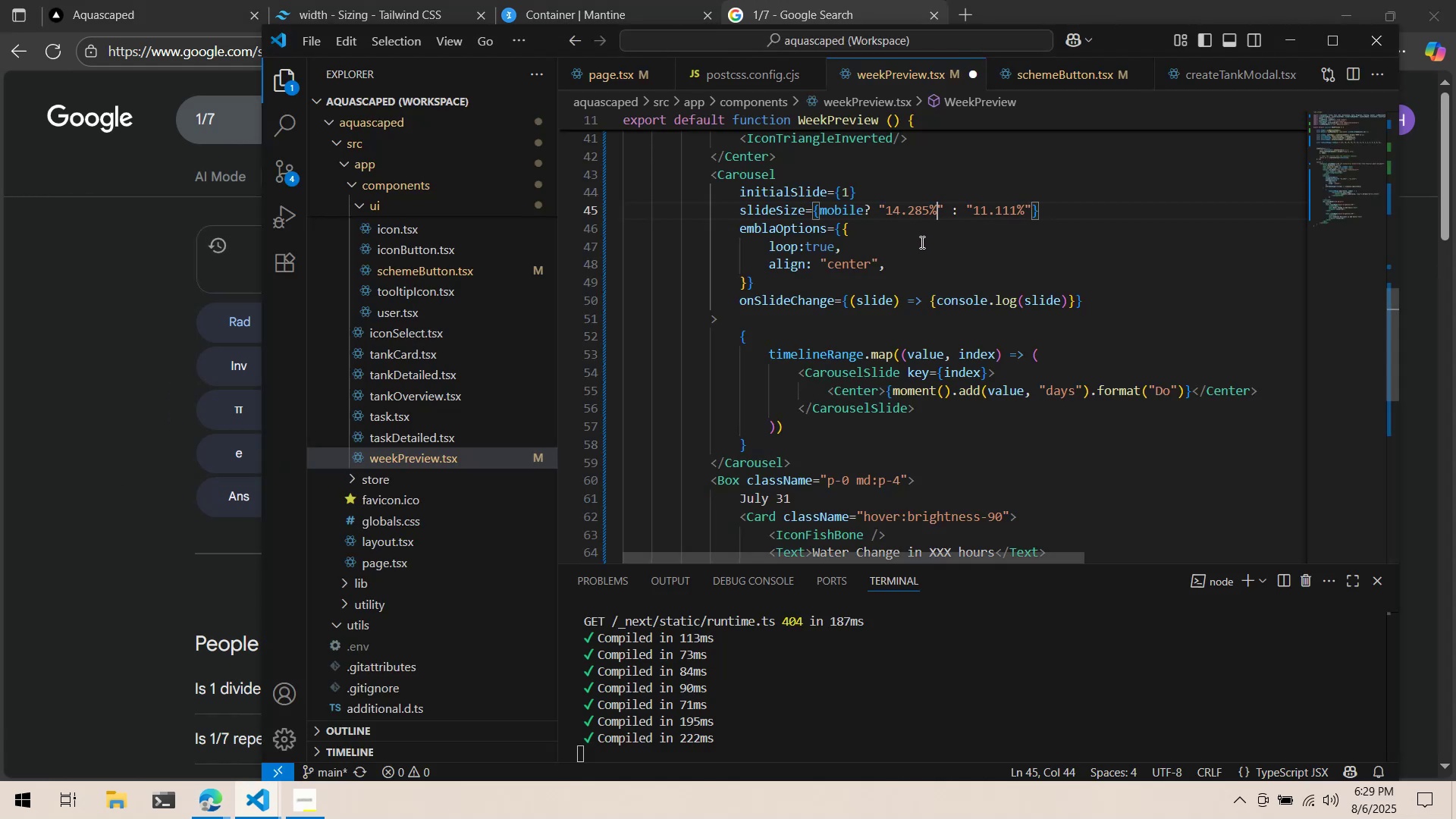 
key(Control+S)
 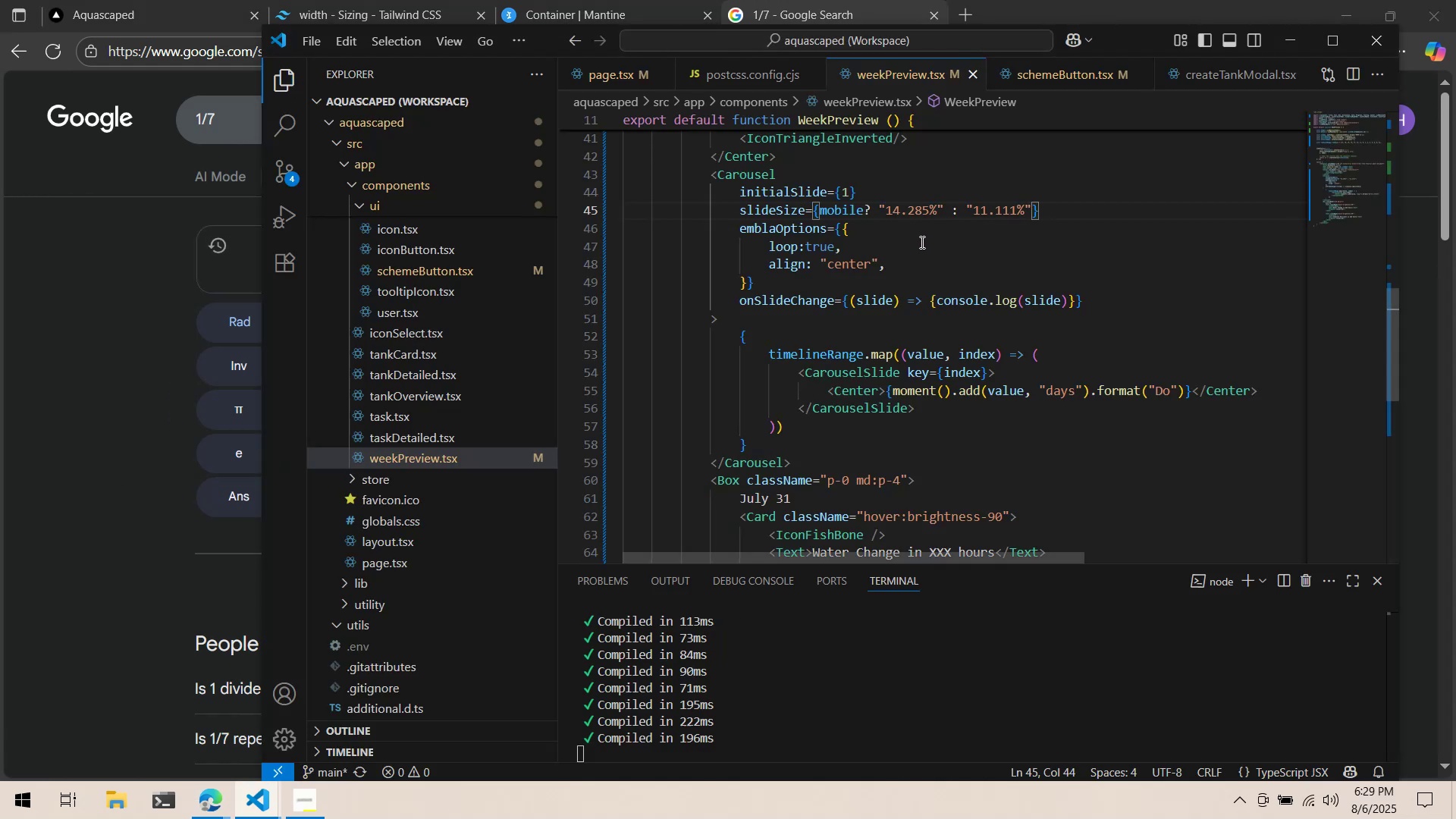 
key(Alt+AltLeft)
 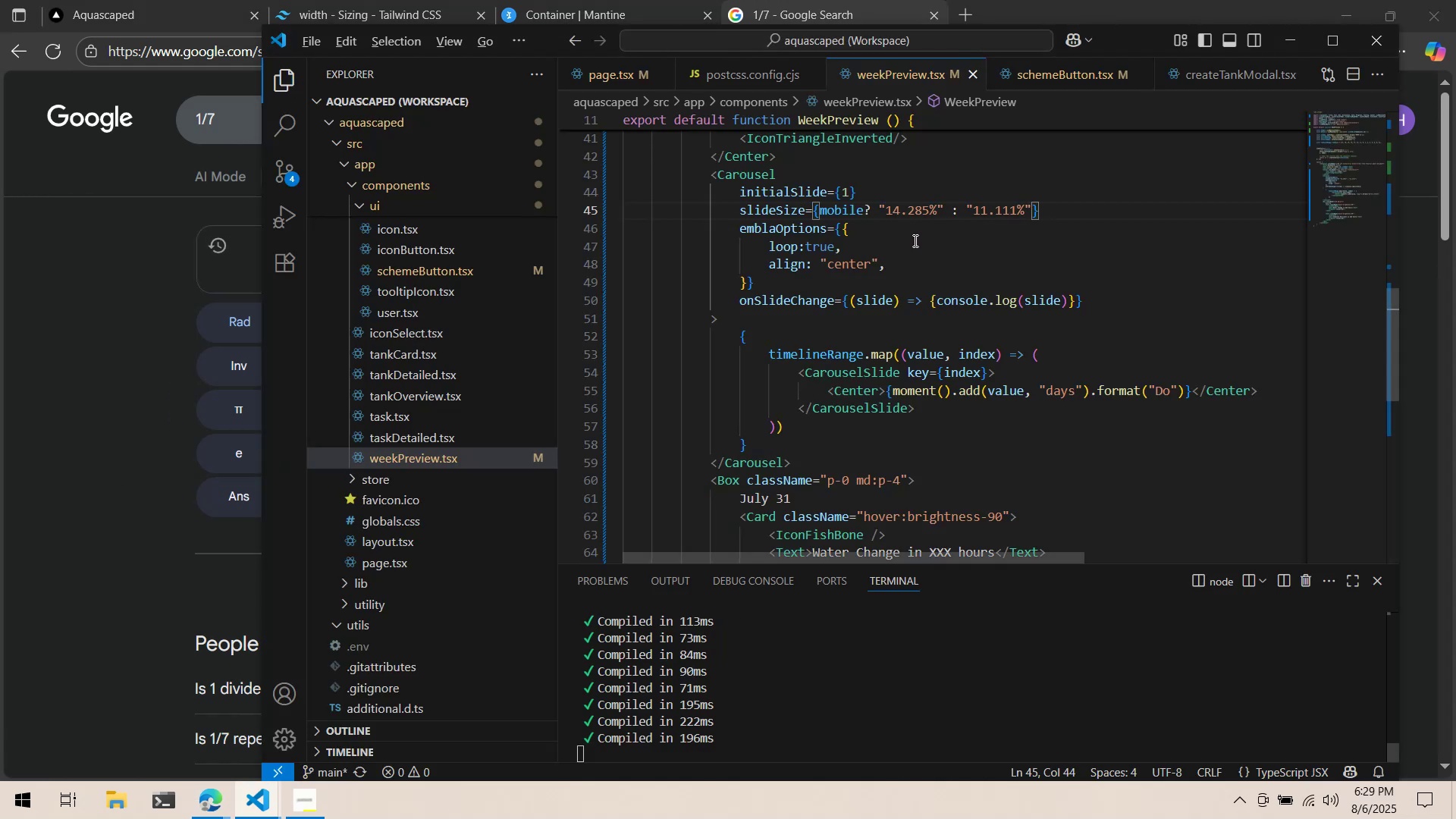 
key(Alt+Tab)
 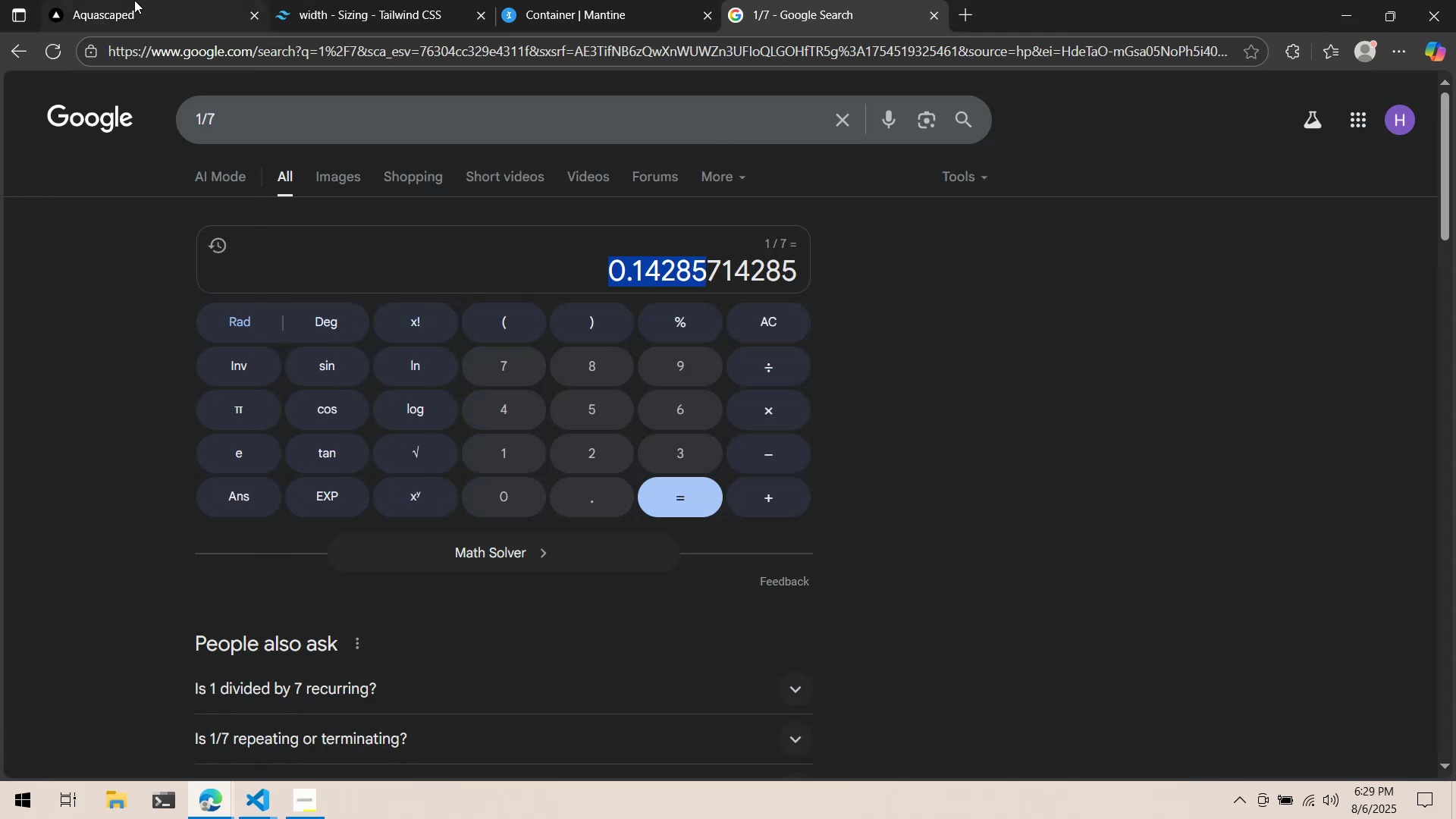 
left_click([133, 0])
 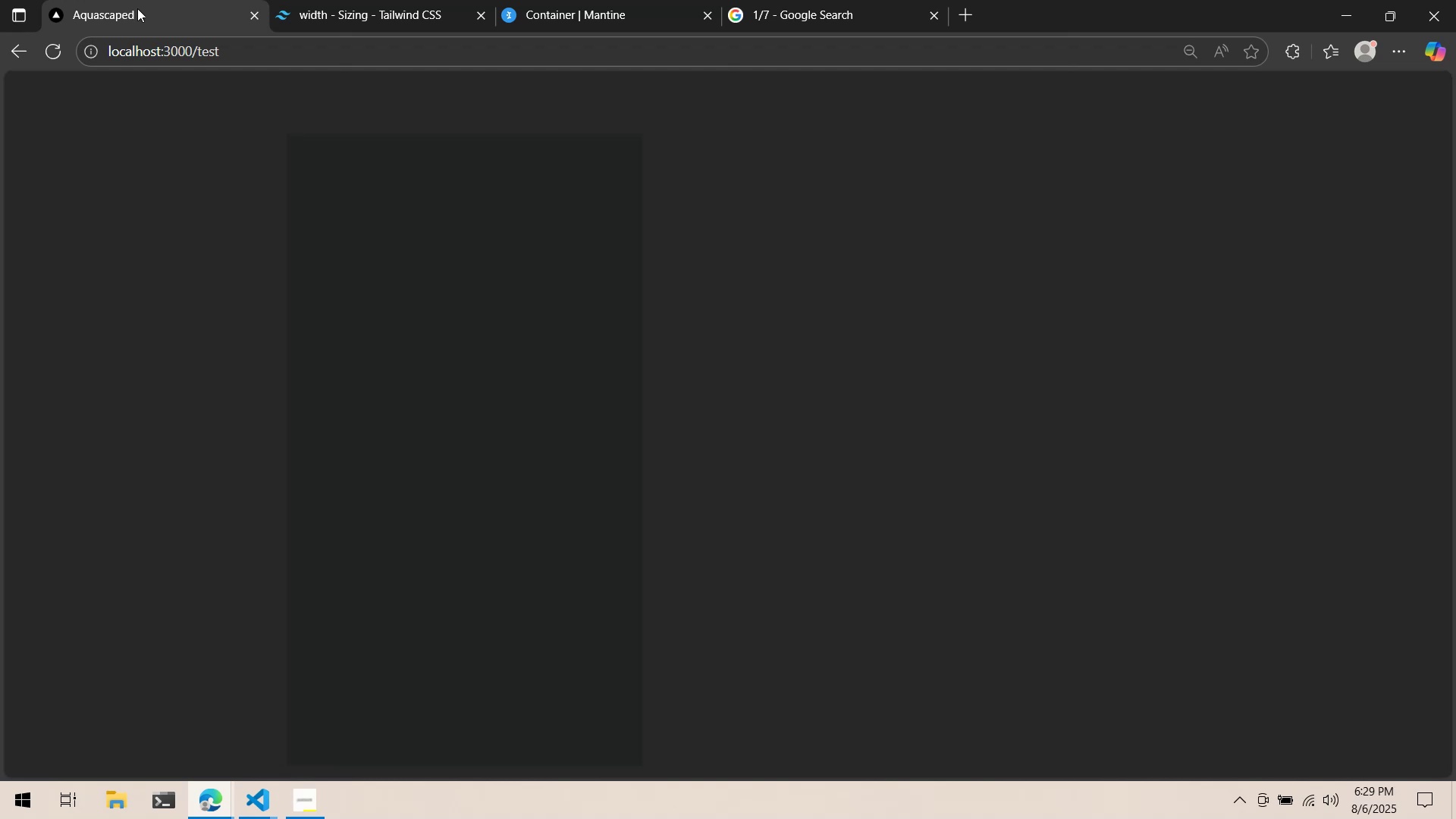 
mouse_move([547, 242])
 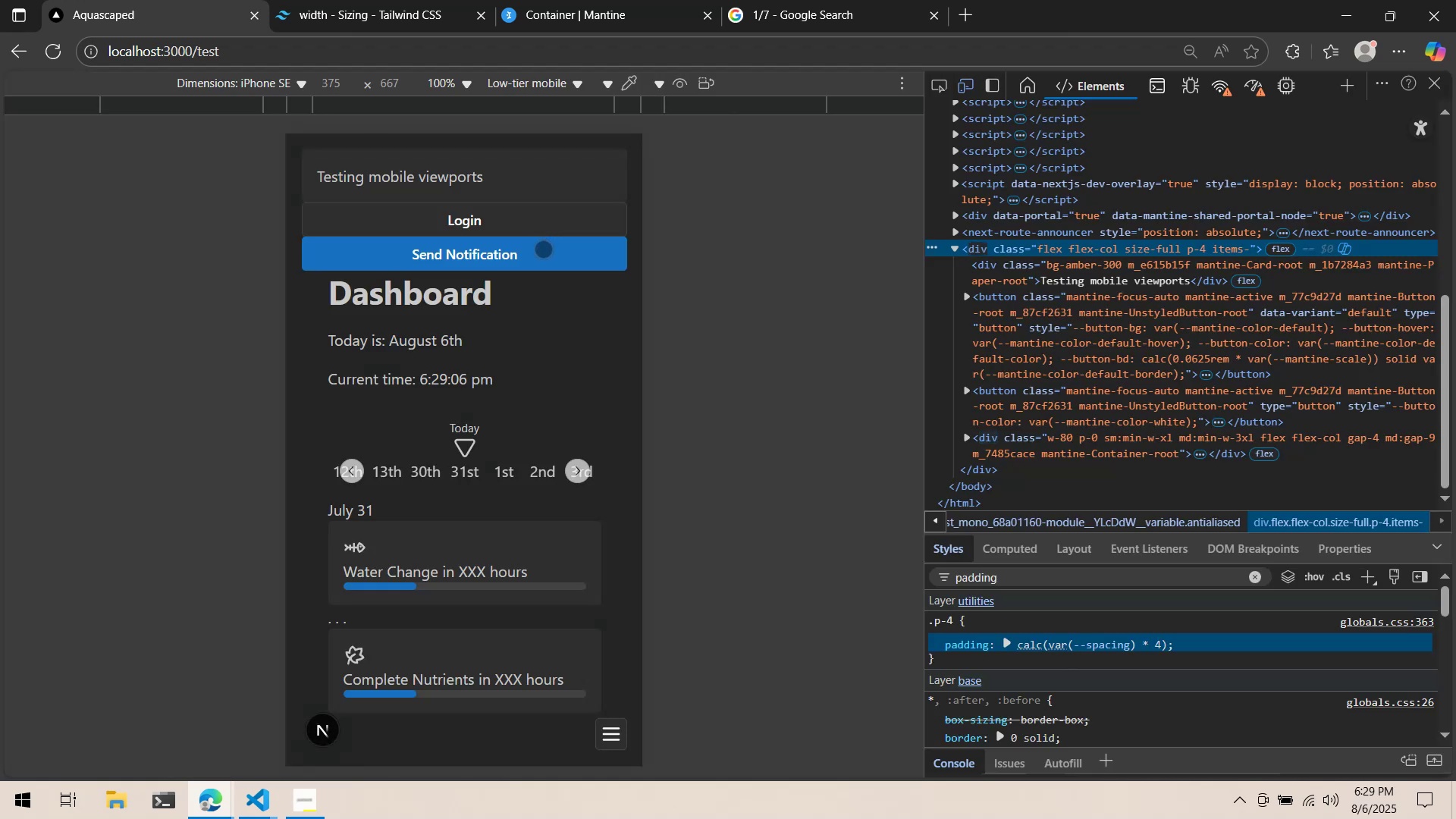 
key(Alt+AltLeft)
 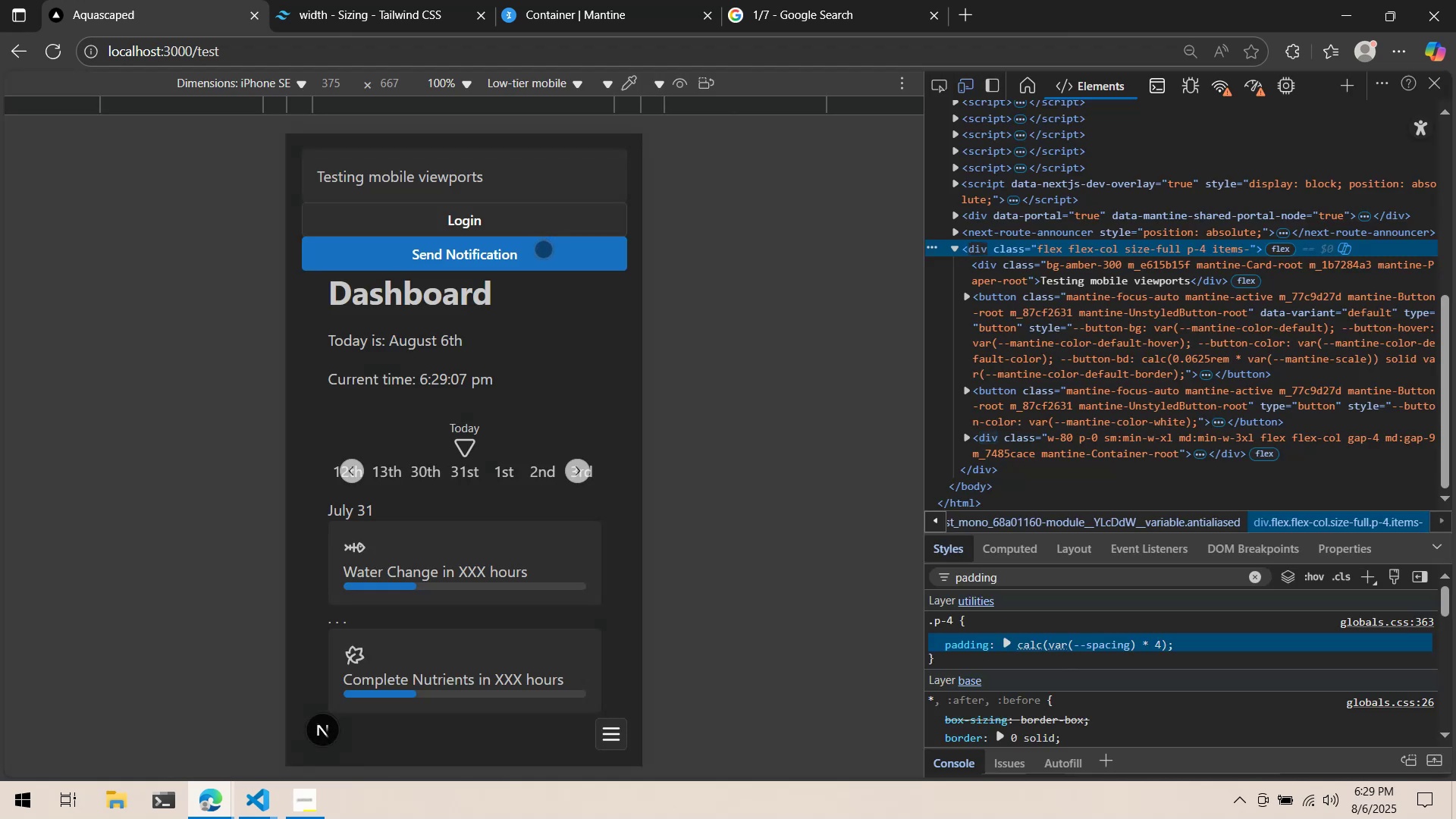 
key(Alt+Tab)
 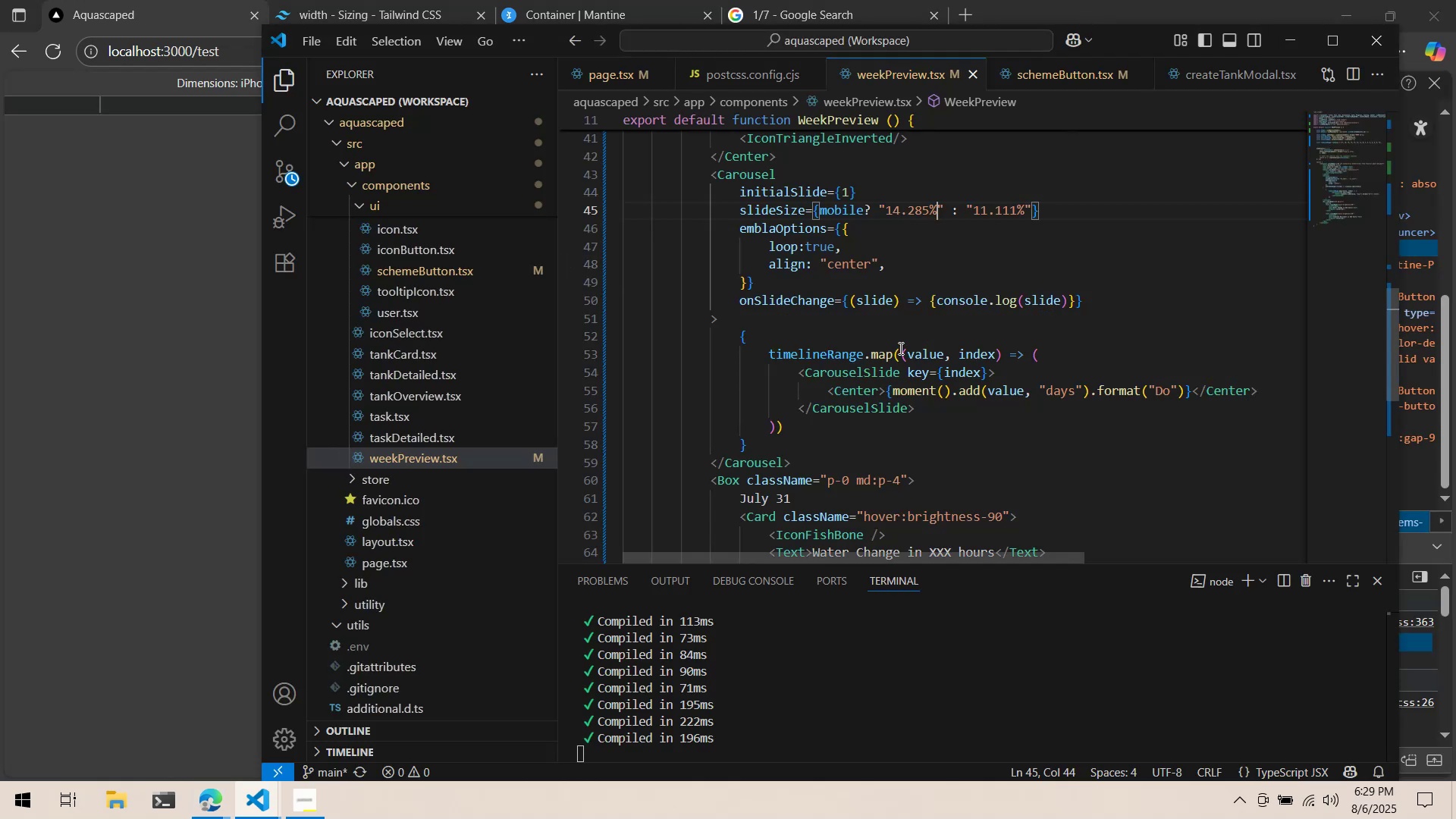 
scroll: coordinate [899, 353], scroll_direction: up, amount: 3.0
 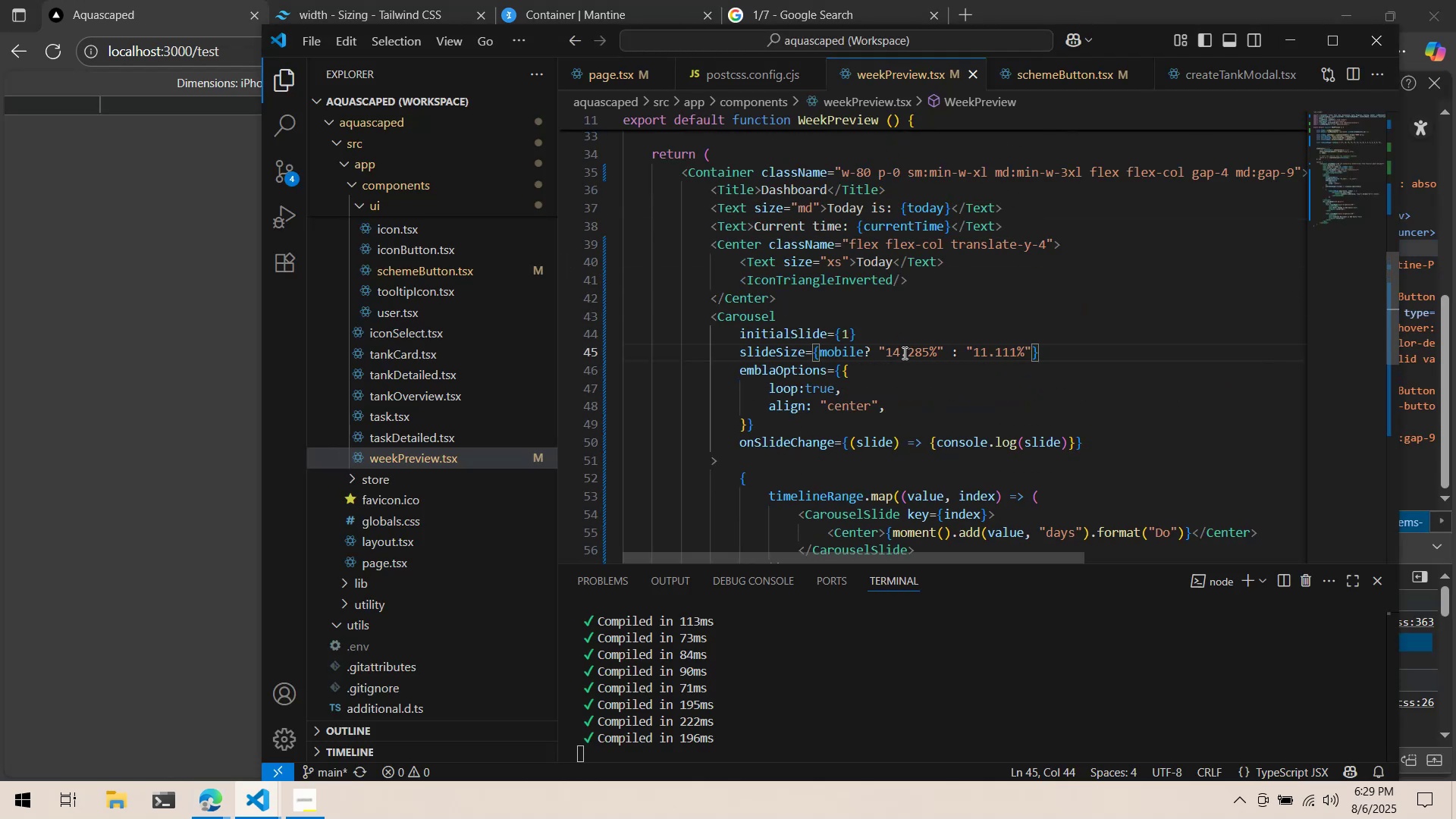 
key(Alt+AltLeft)
 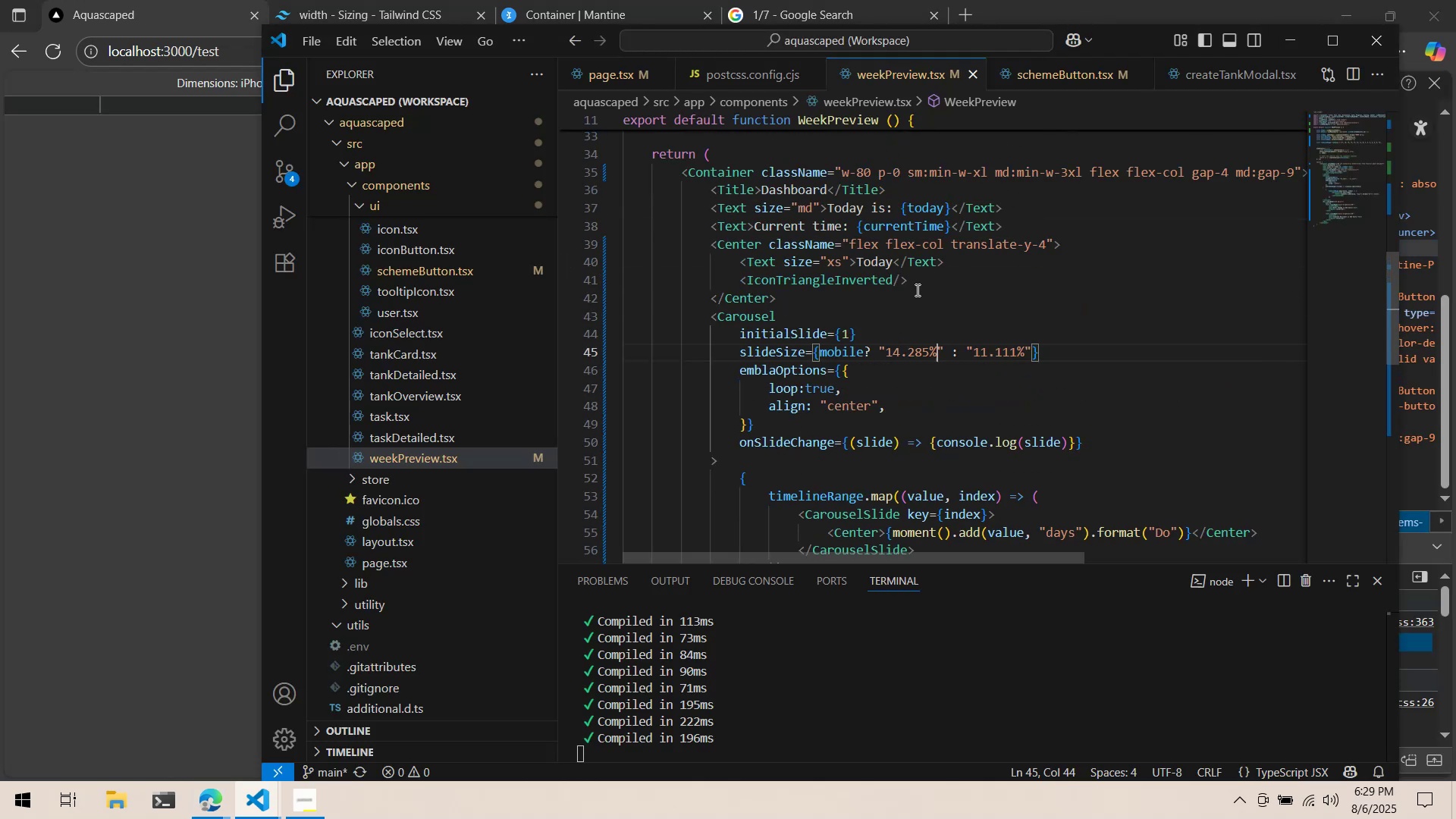 
key(Alt+Tab)
 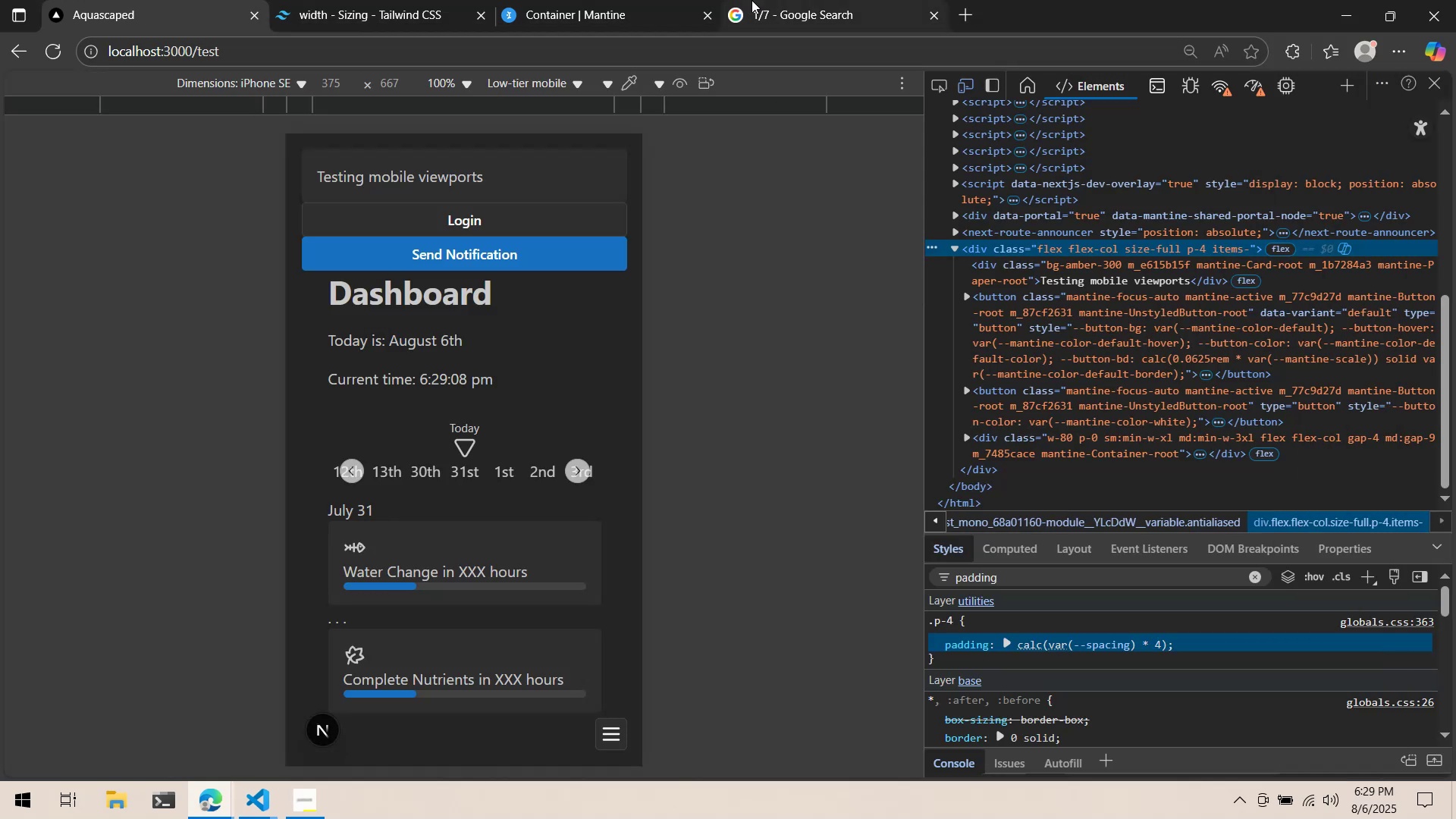 
left_click([628, 0])
 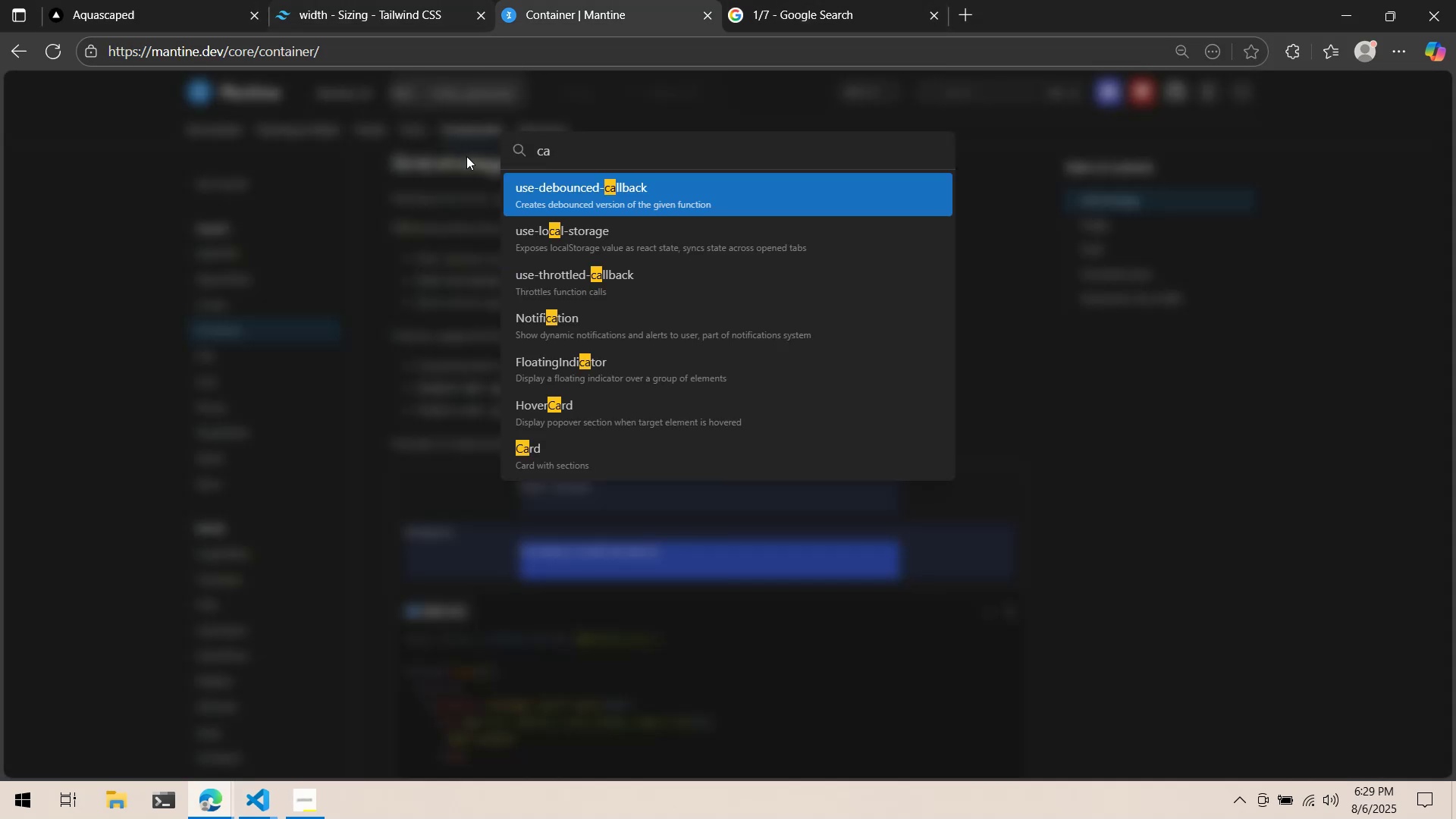 
left_click([397, 204])
 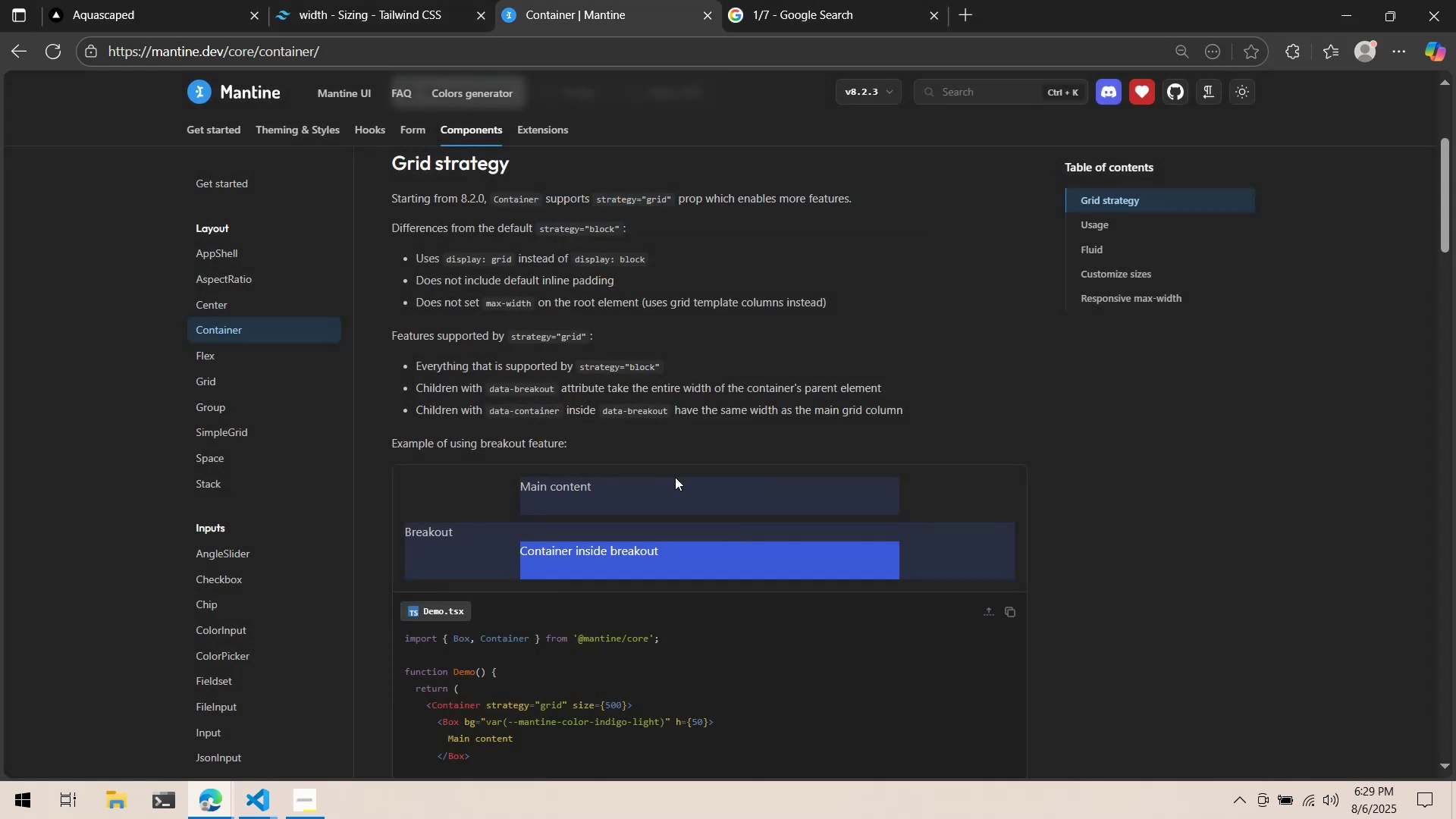 
scroll: coordinate [675, 477], scroll_direction: up, amount: 5.0
 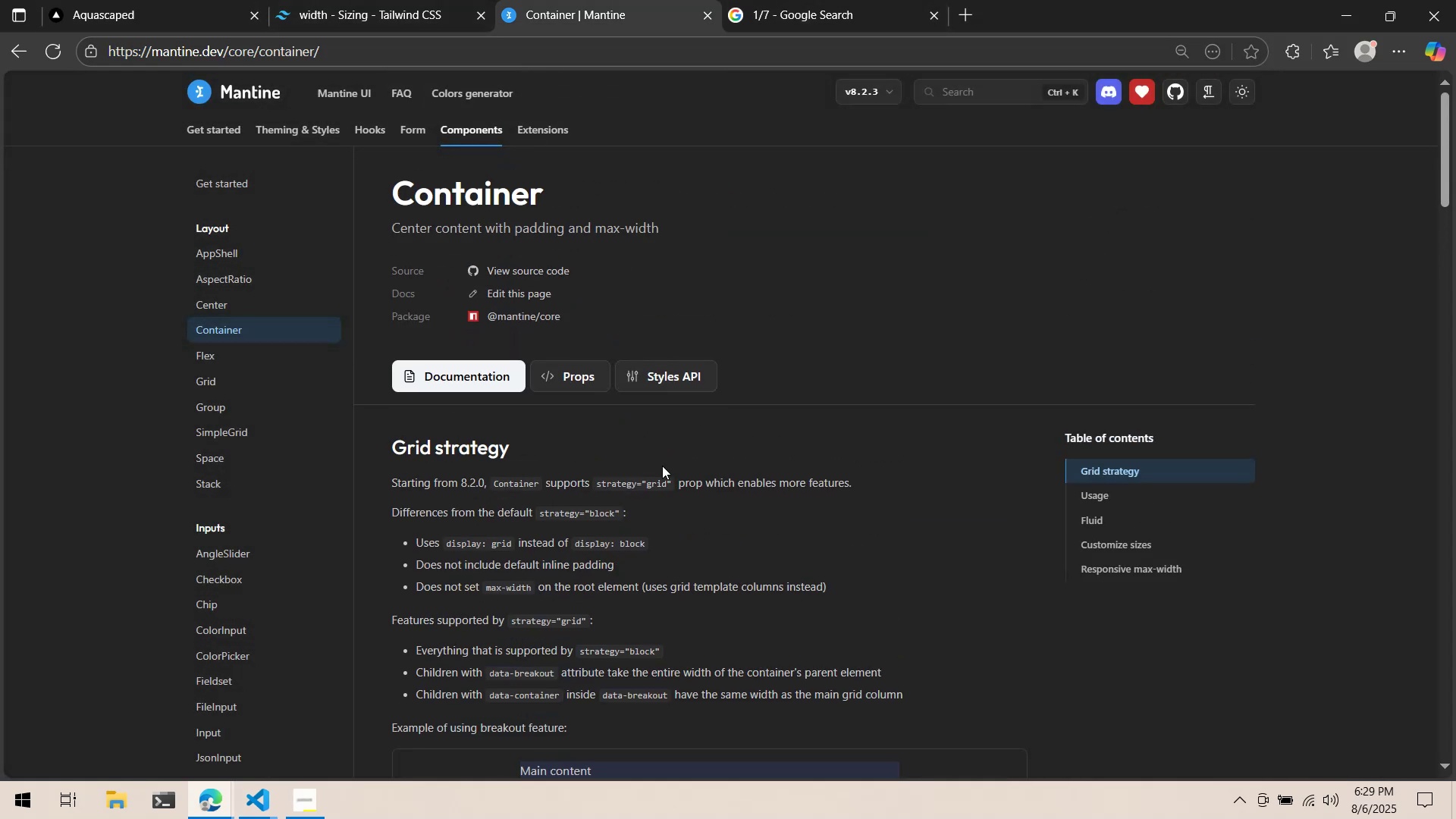 
left_click([579, 393])
 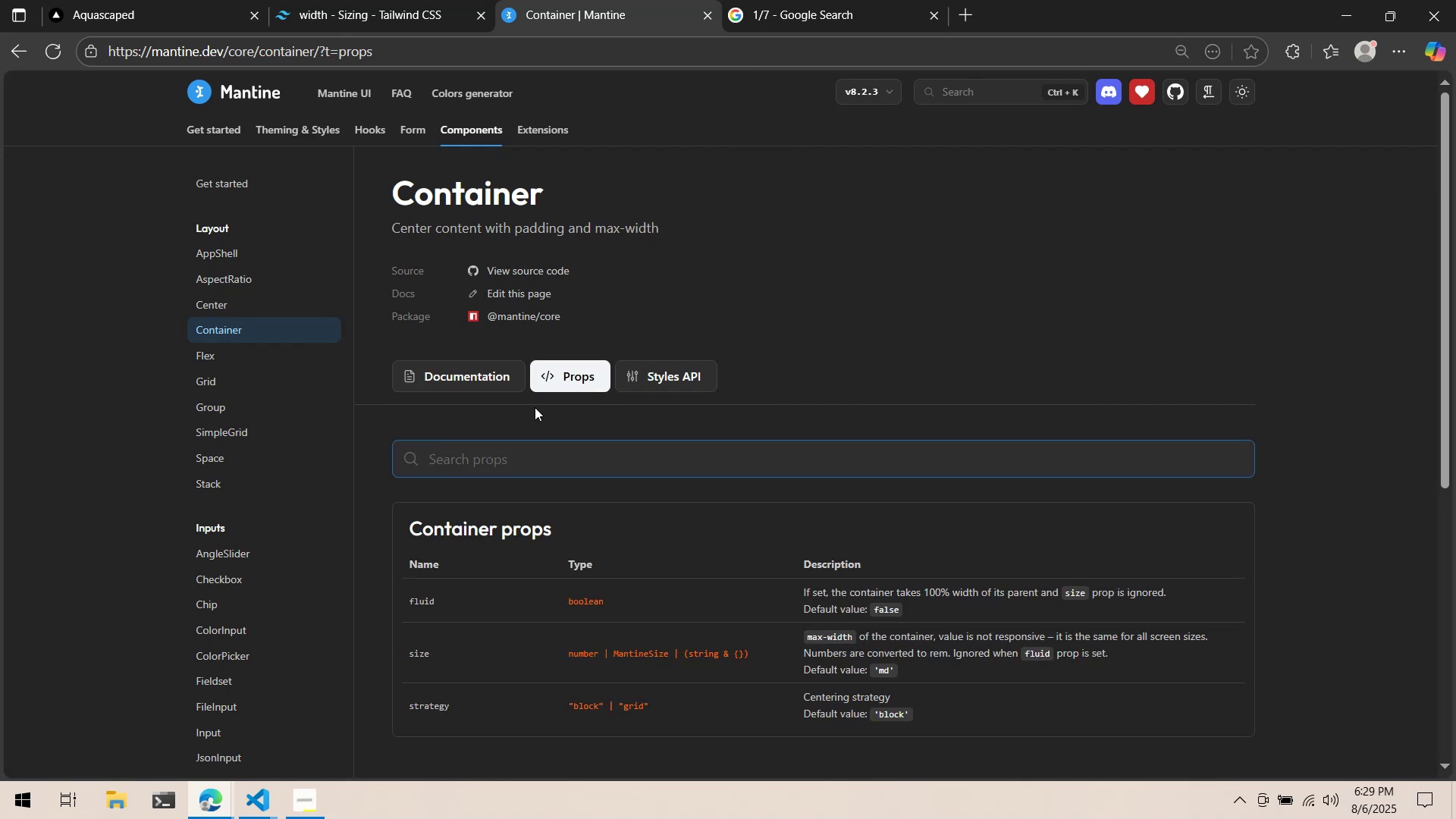 
wait(8.44)
 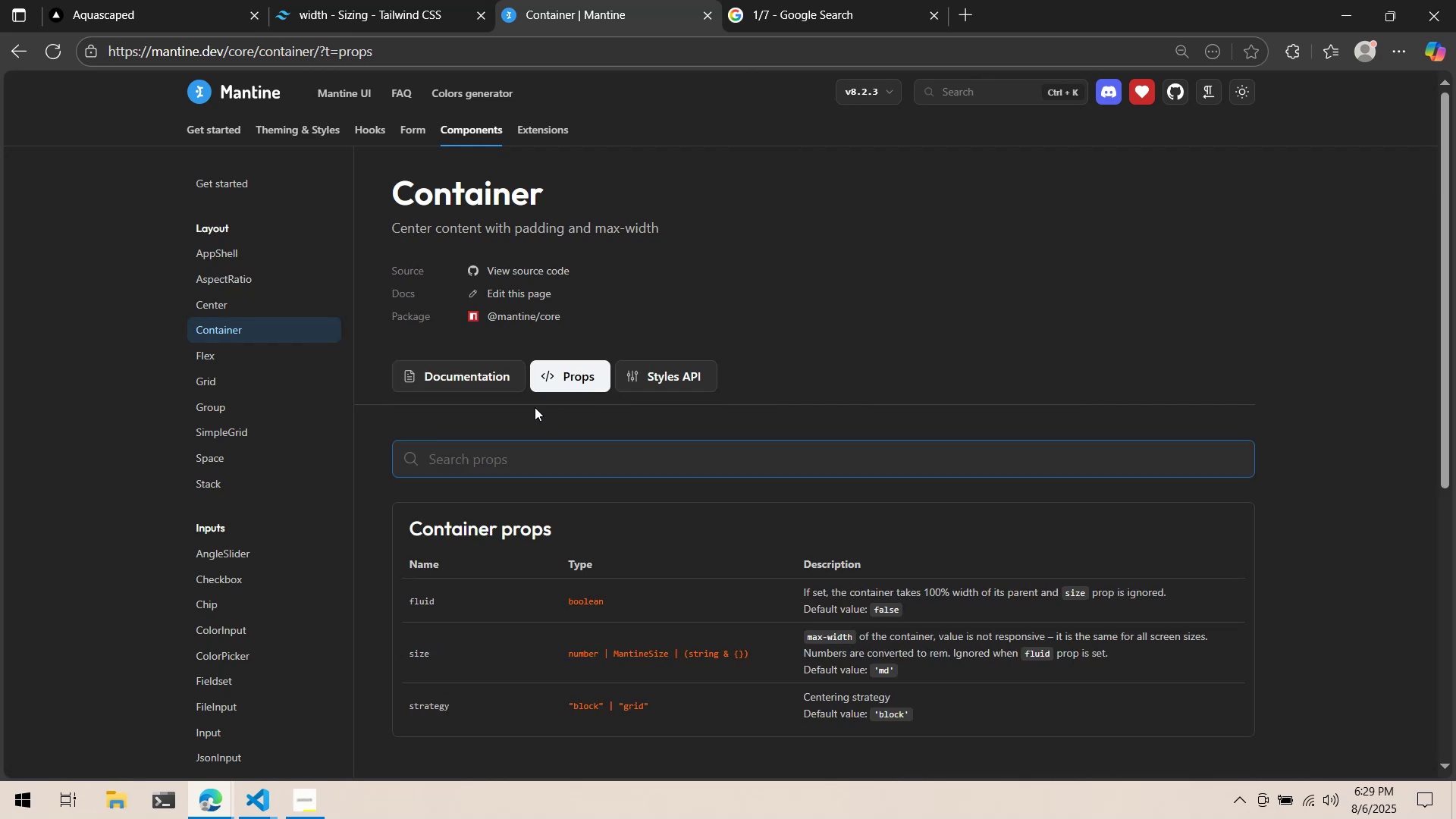 
key(Alt+AltLeft)
 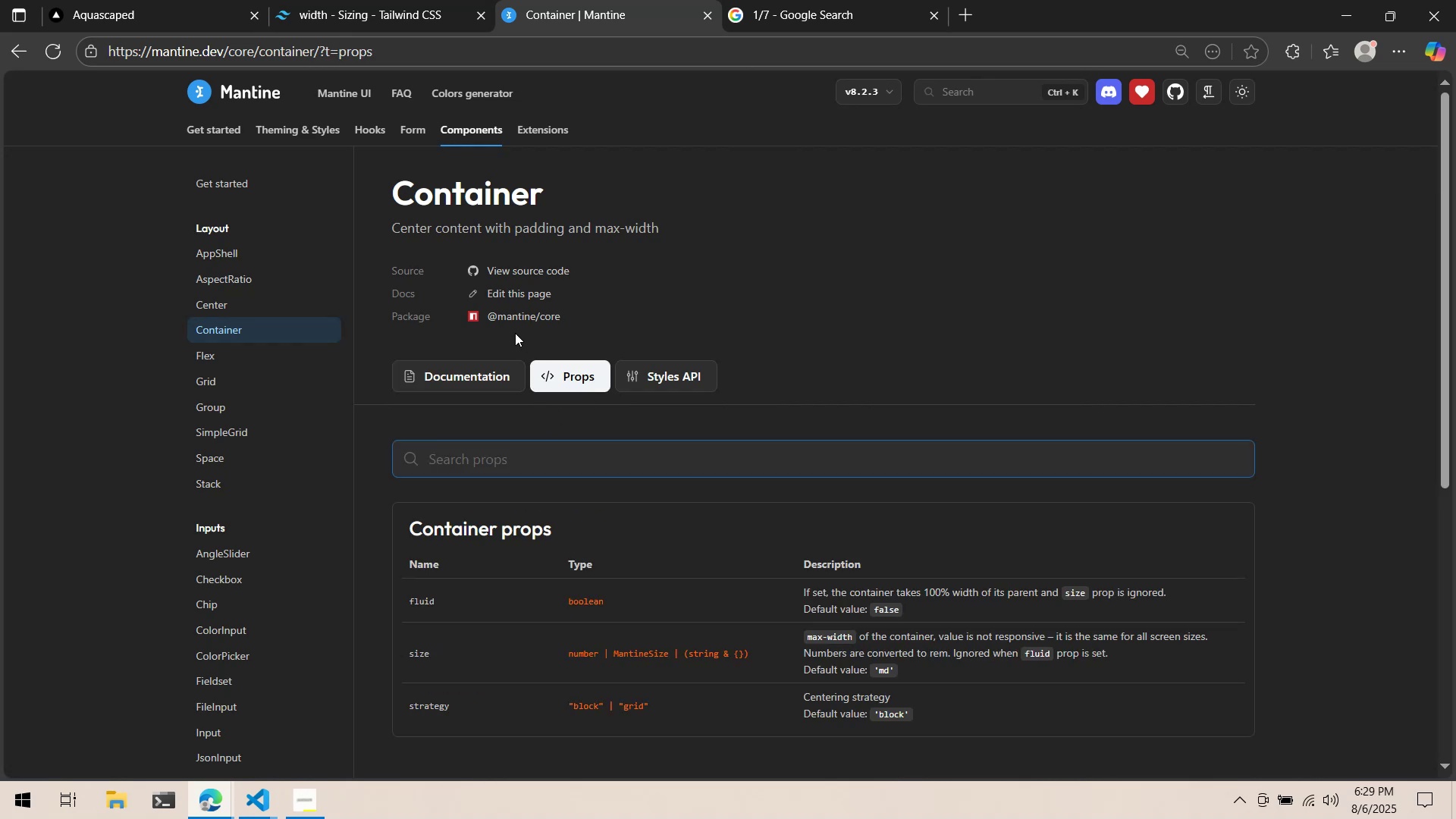 
key(Alt+Tab)
 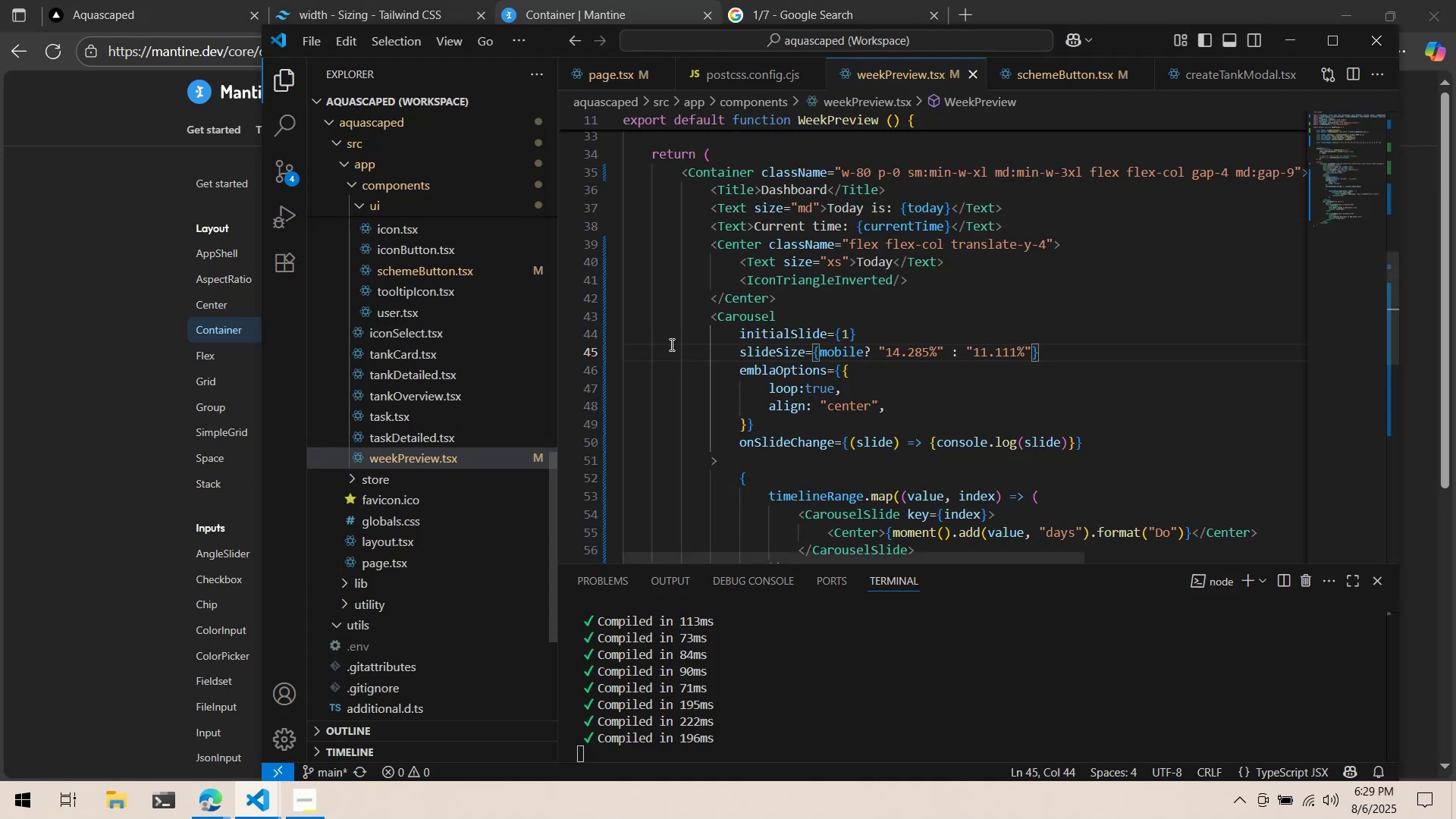 
key(Alt+AltLeft)
 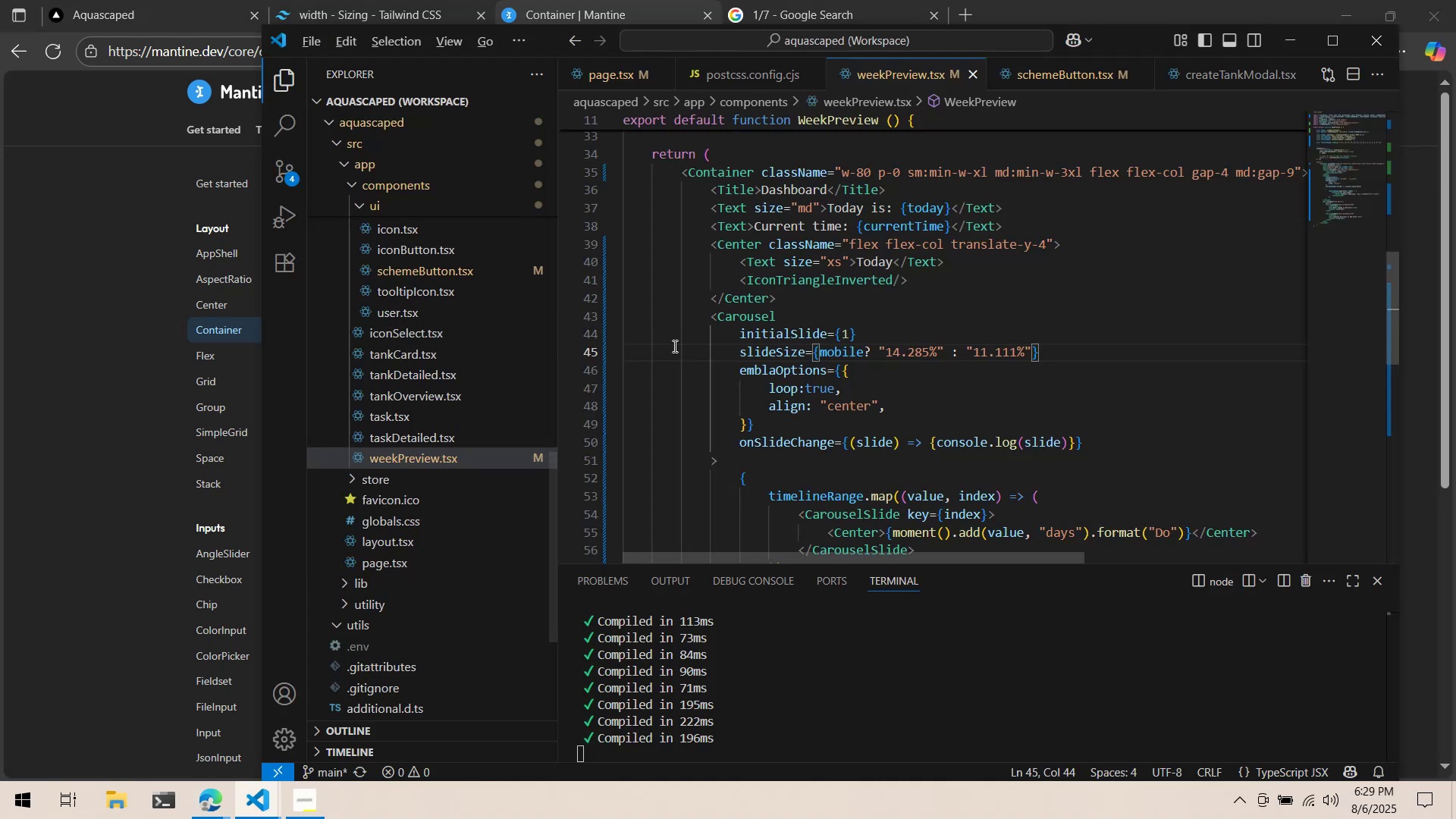 
key(Alt+Tab)
 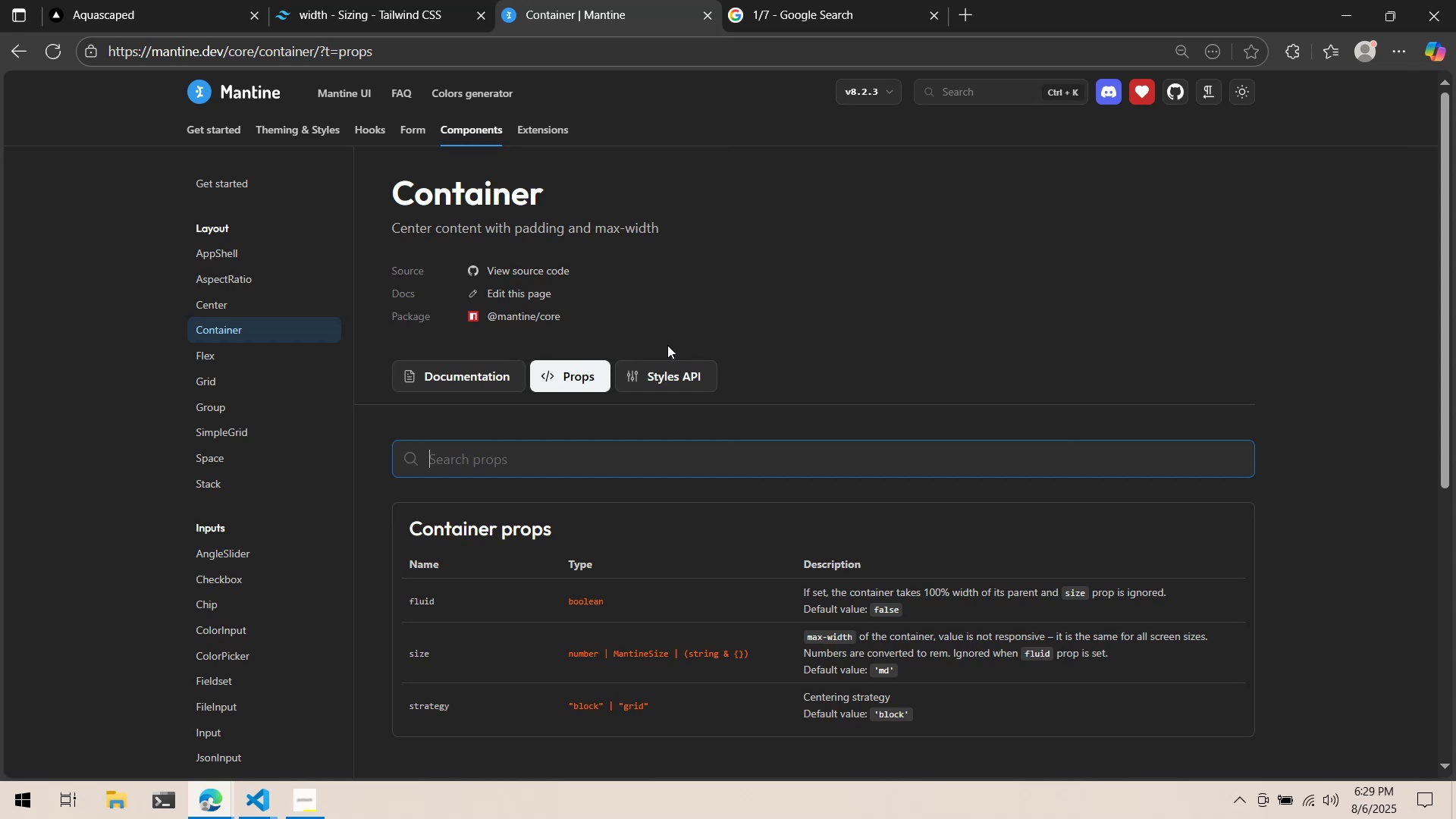 
scroll: coordinate [667, 345], scroll_direction: down, amount: 1.0
 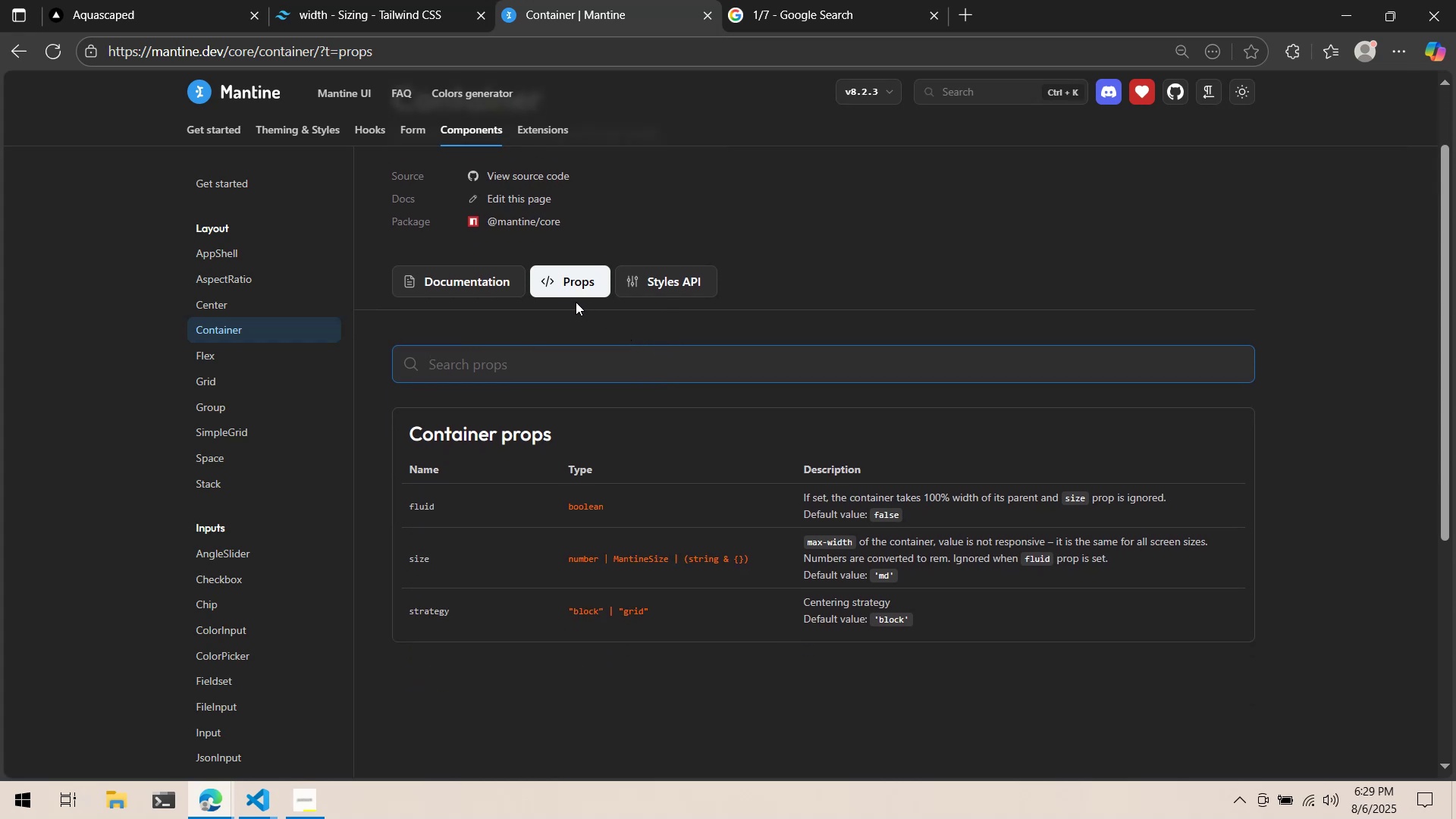 
left_click([507, 277])
 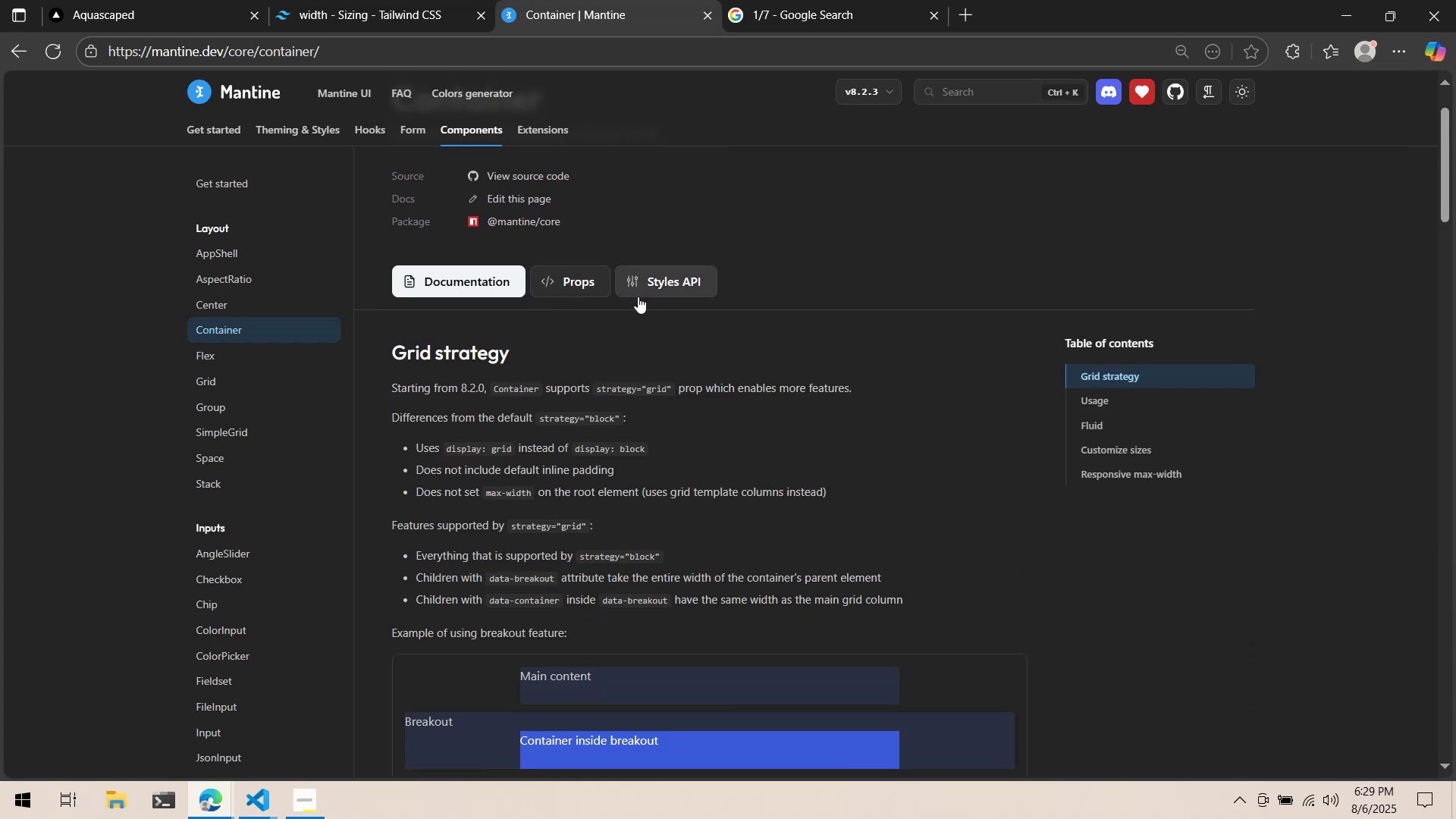 
scroll: coordinate [622, 303], scroll_direction: down, amount: 18.0
 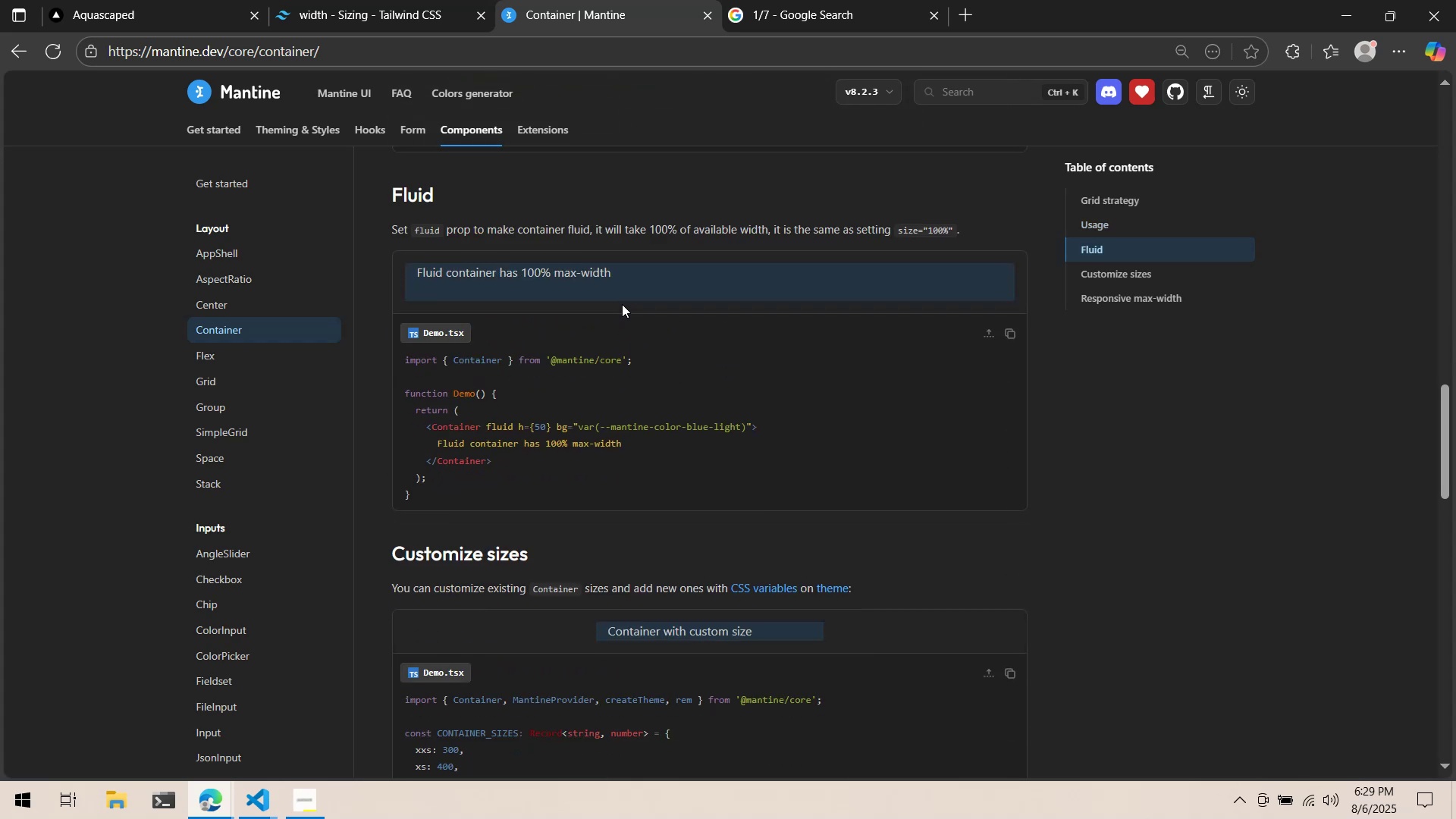 
key(Alt+AltLeft)
 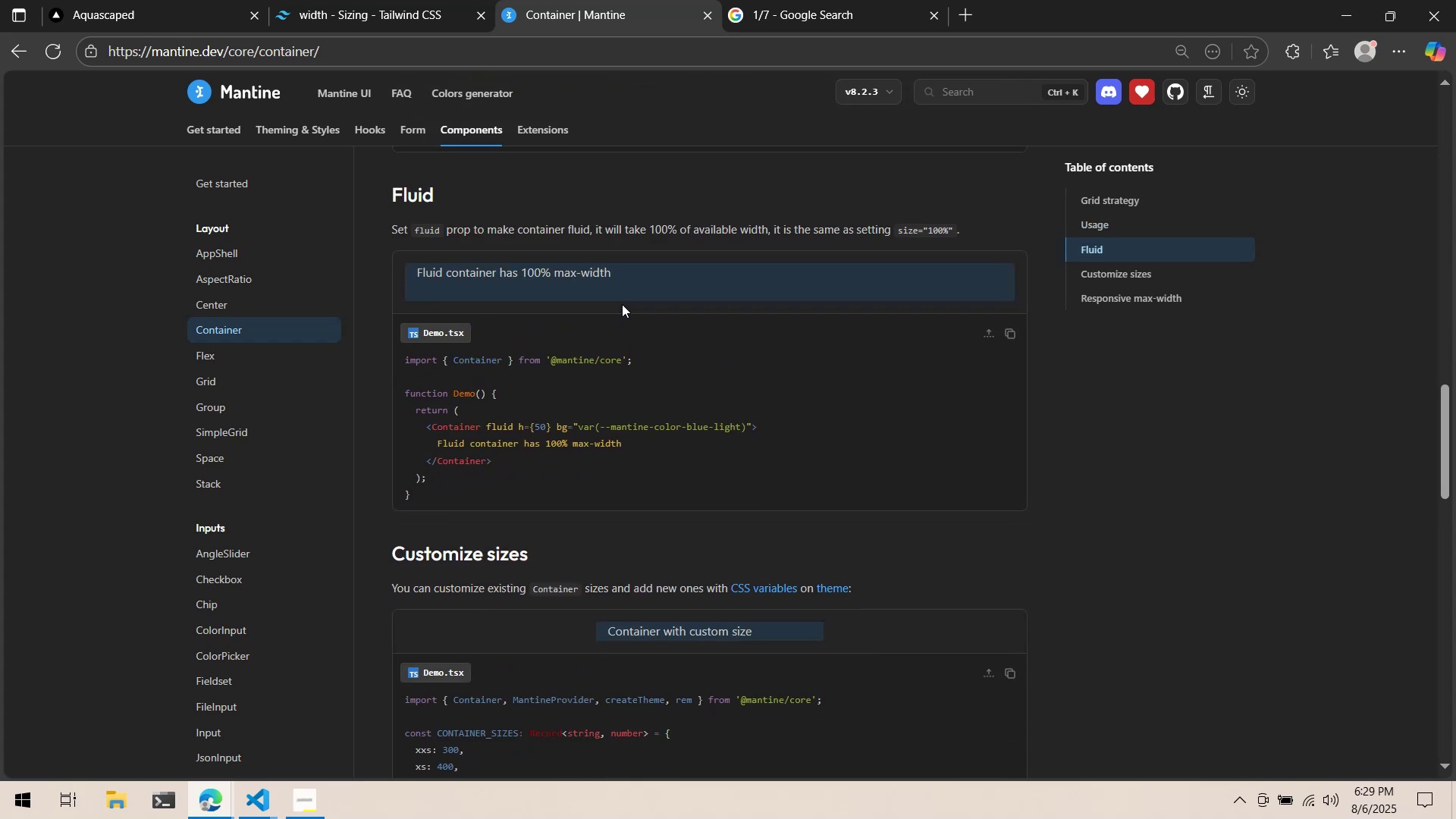 
key(Alt+Tab)
 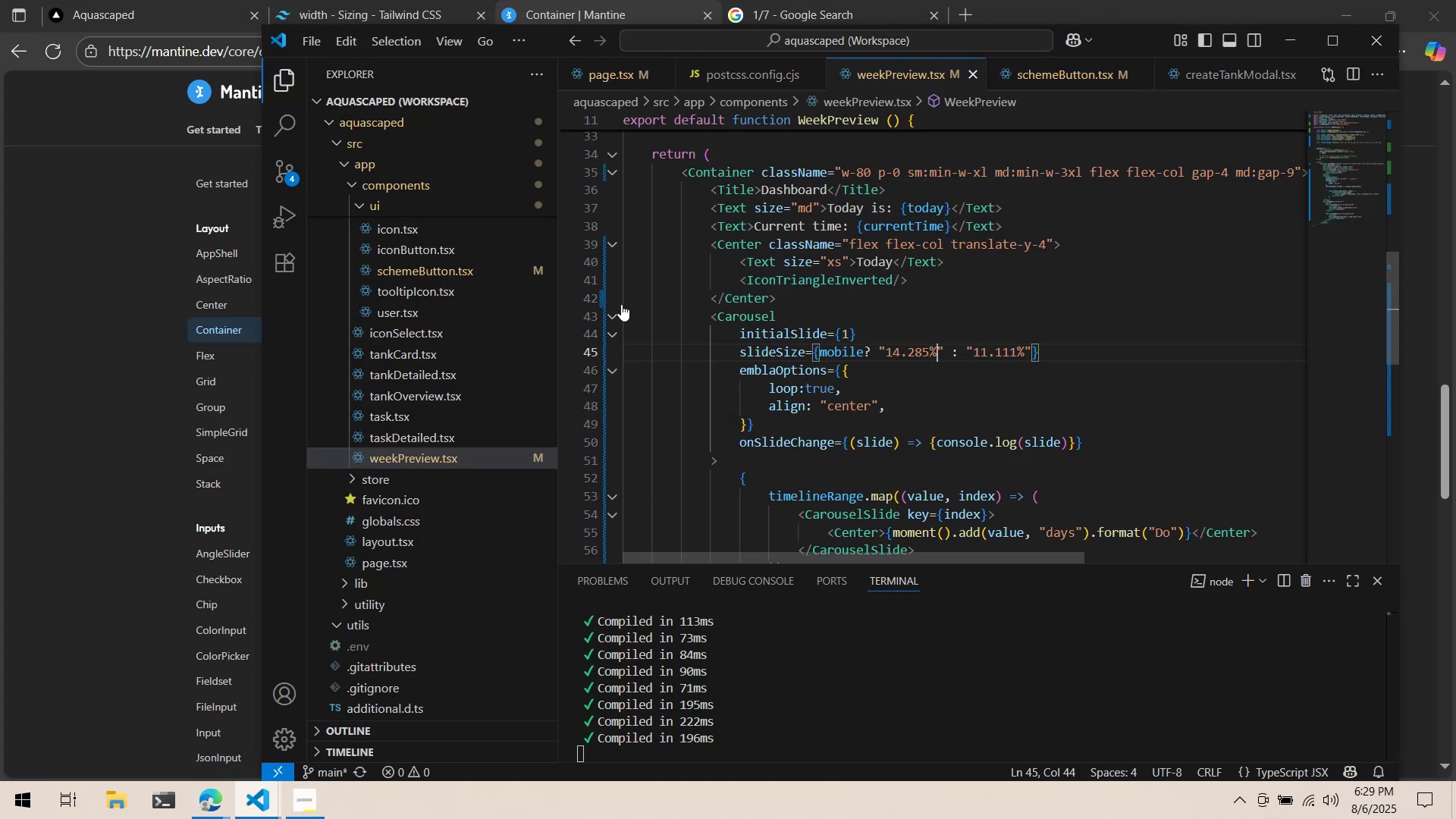 
key(Alt+AltLeft)
 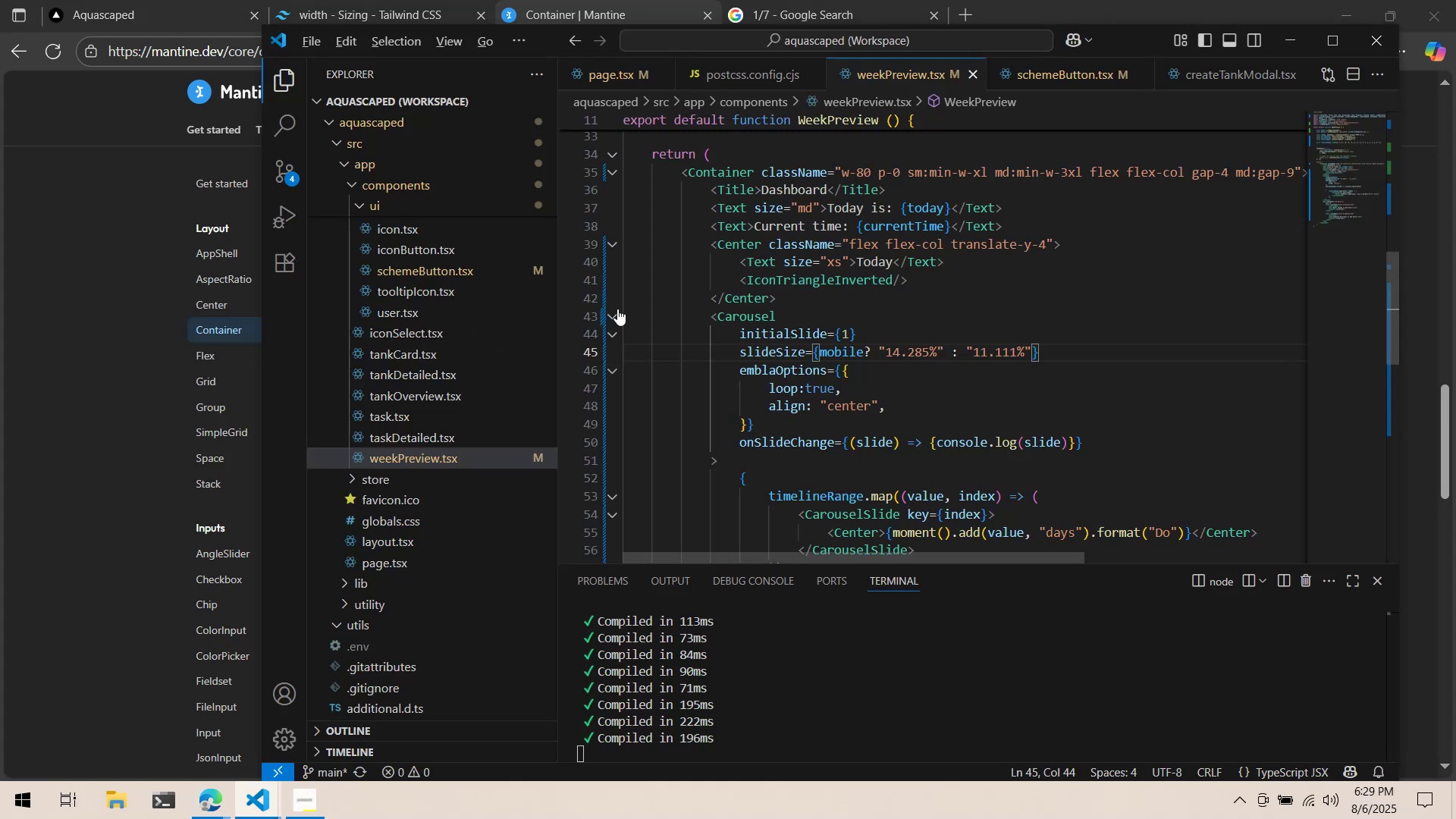 
key(Alt+Tab)
 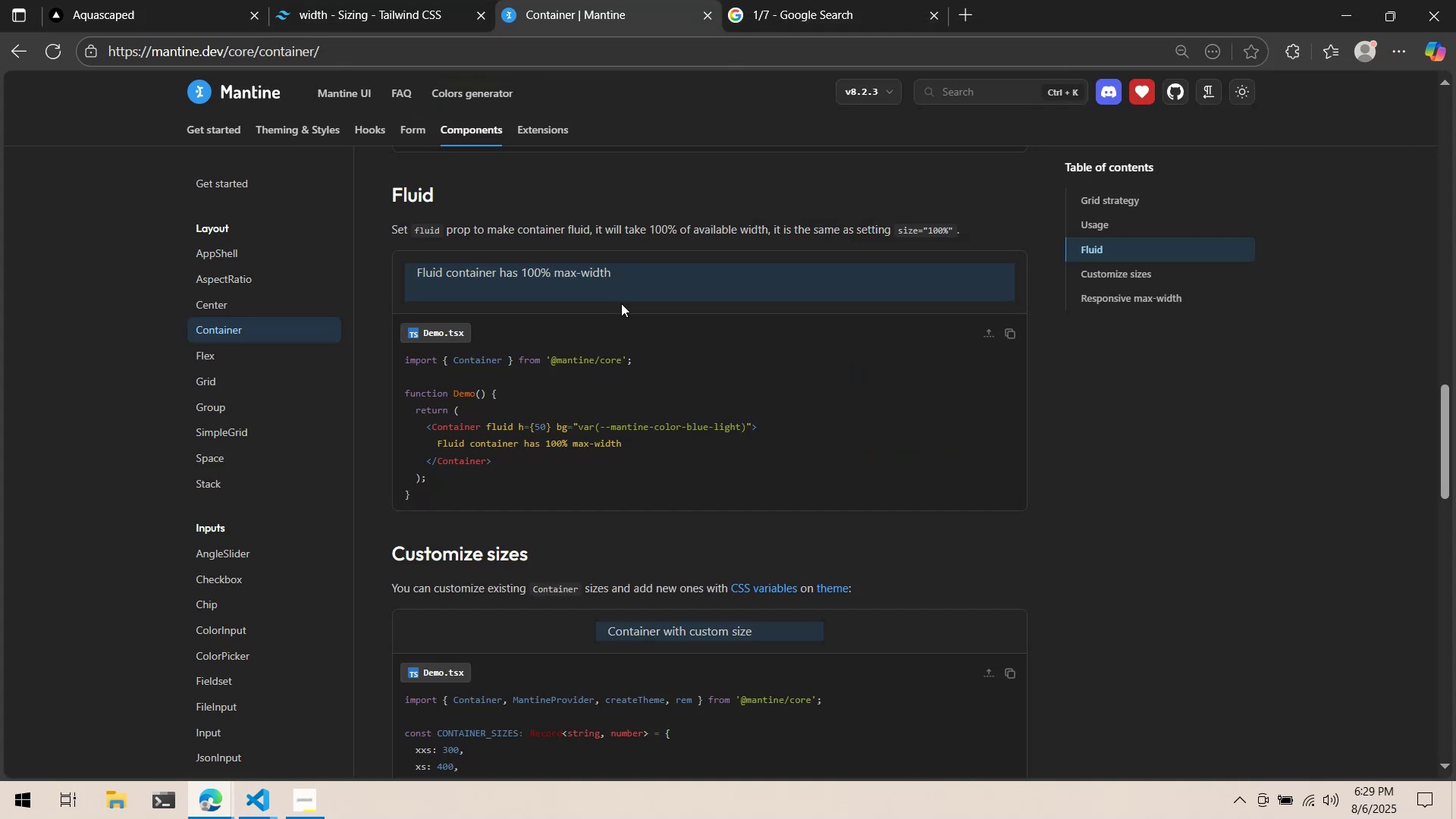 
key(Alt+AltLeft)
 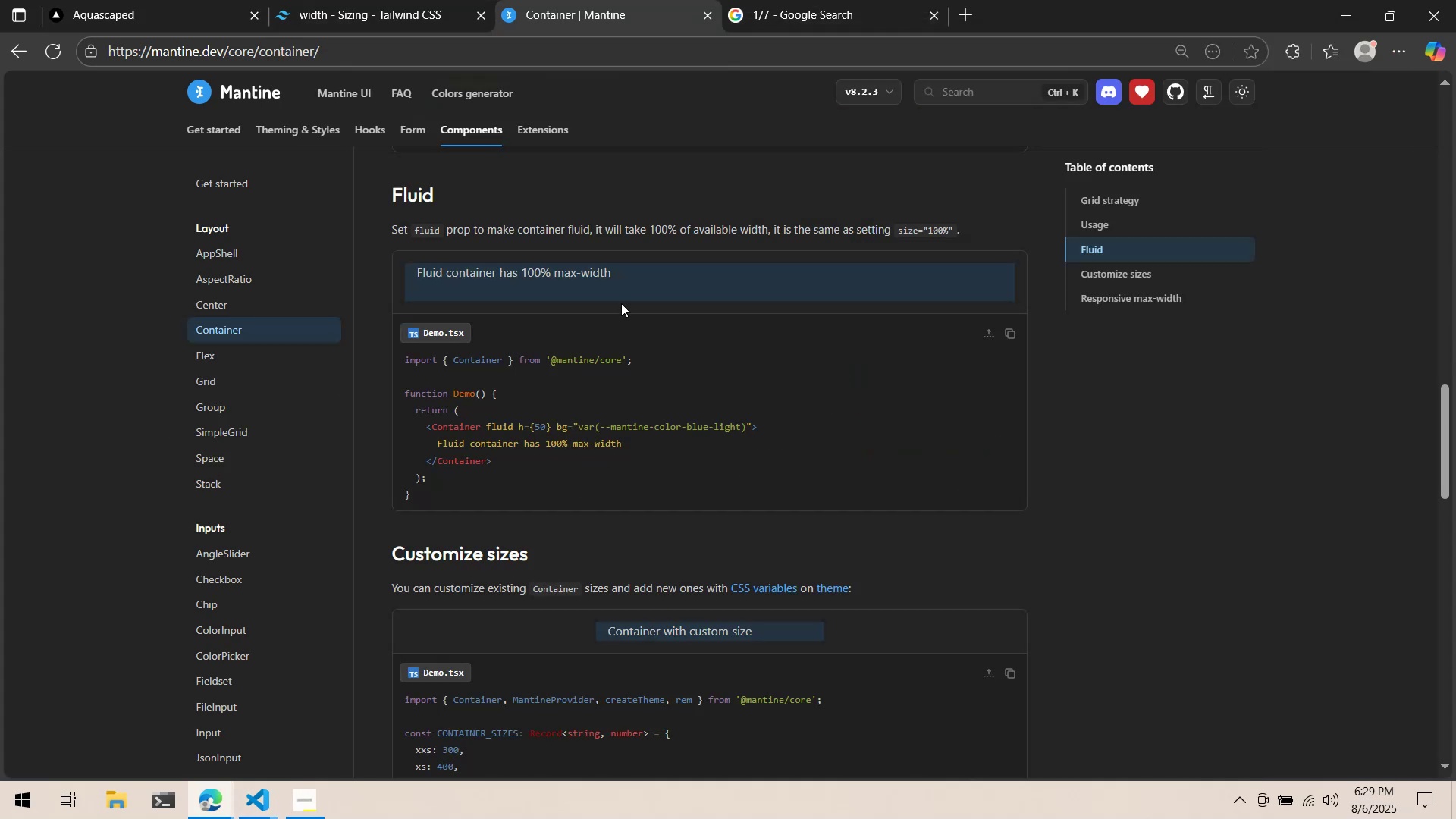 
key(Alt+Tab)
 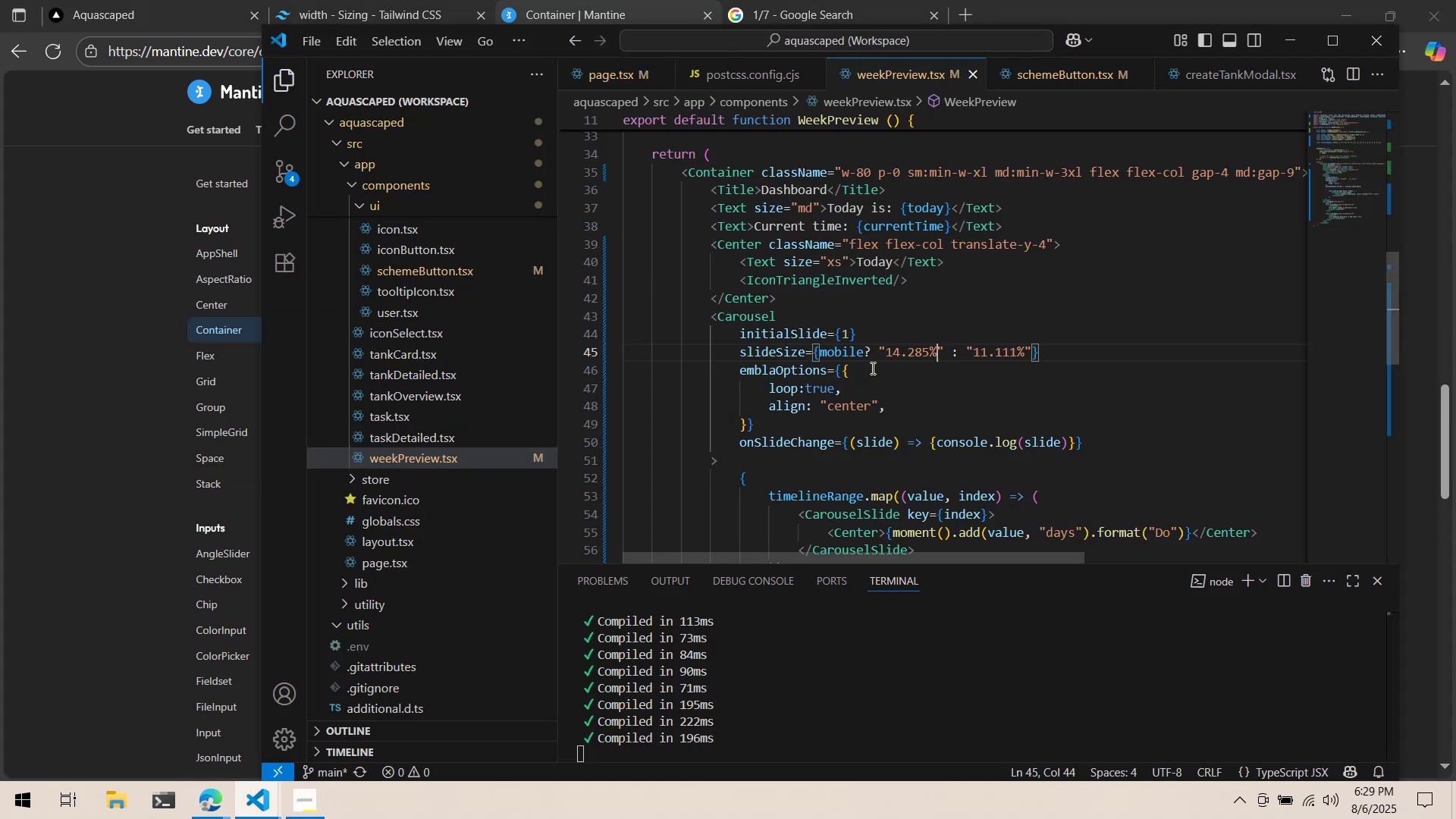 
scroll: coordinate [875, 358], scroll_direction: up, amount: 2.0
 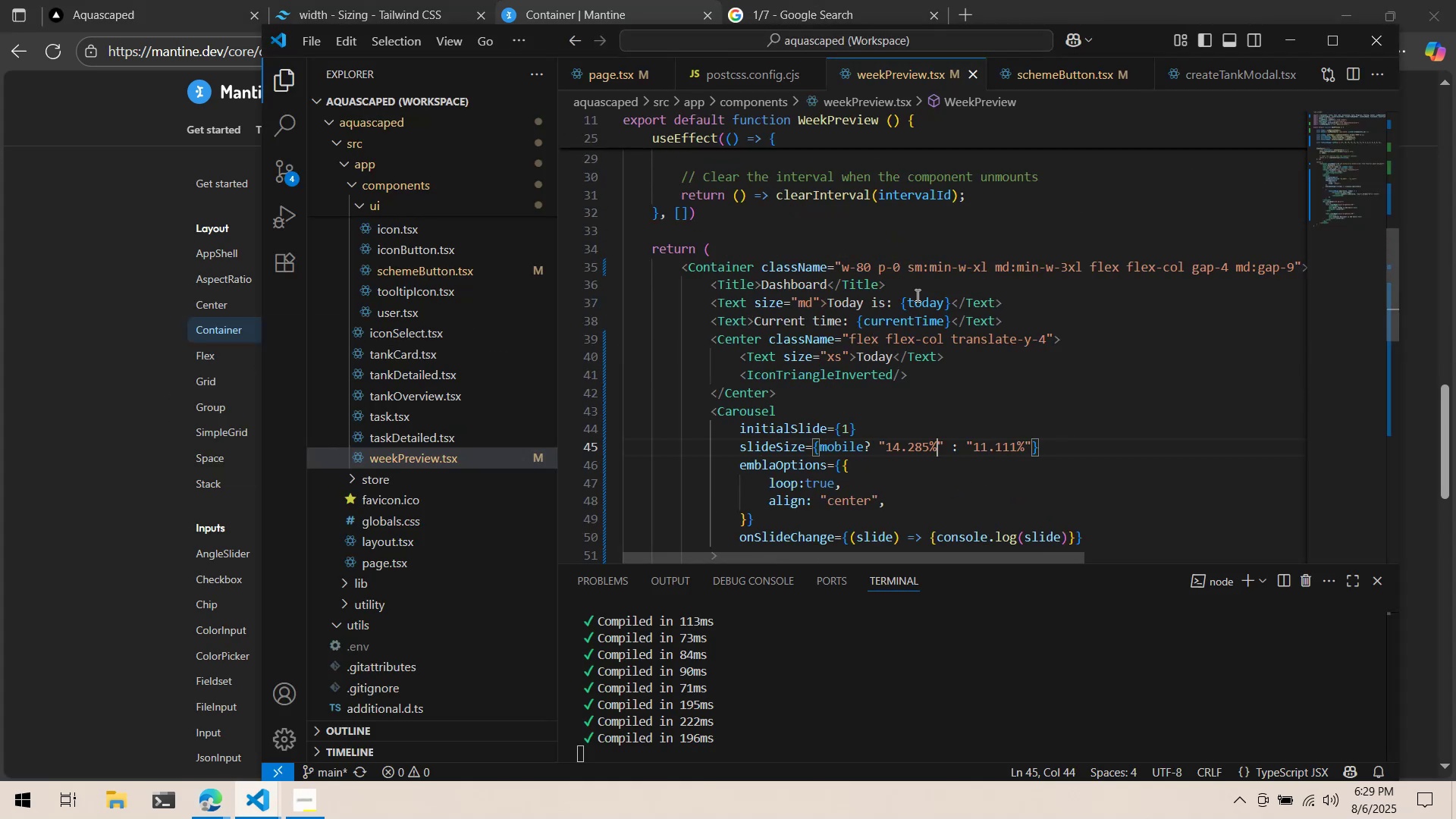 
key(Alt+AltLeft)
 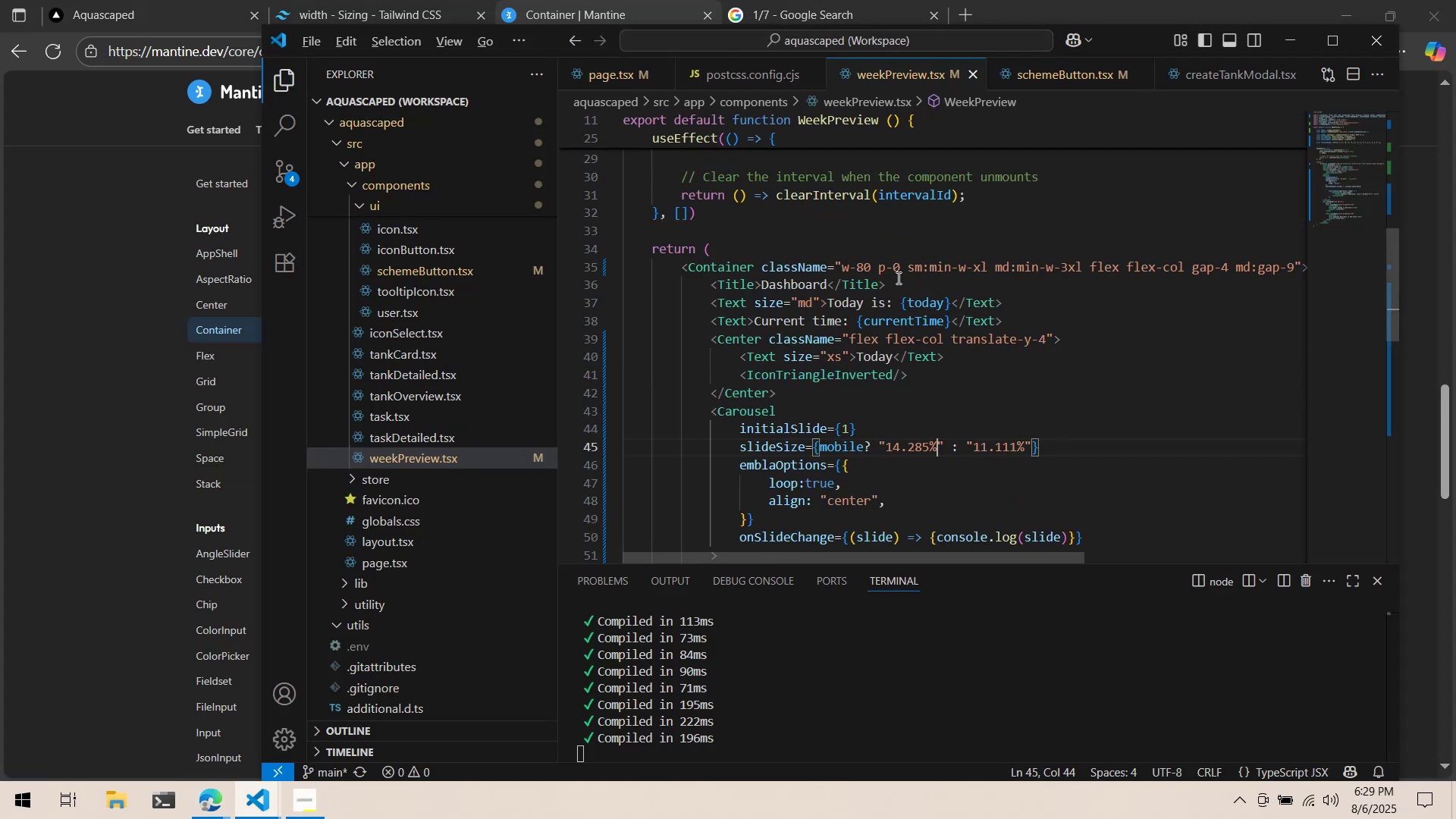 
key(Alt+Tab)
 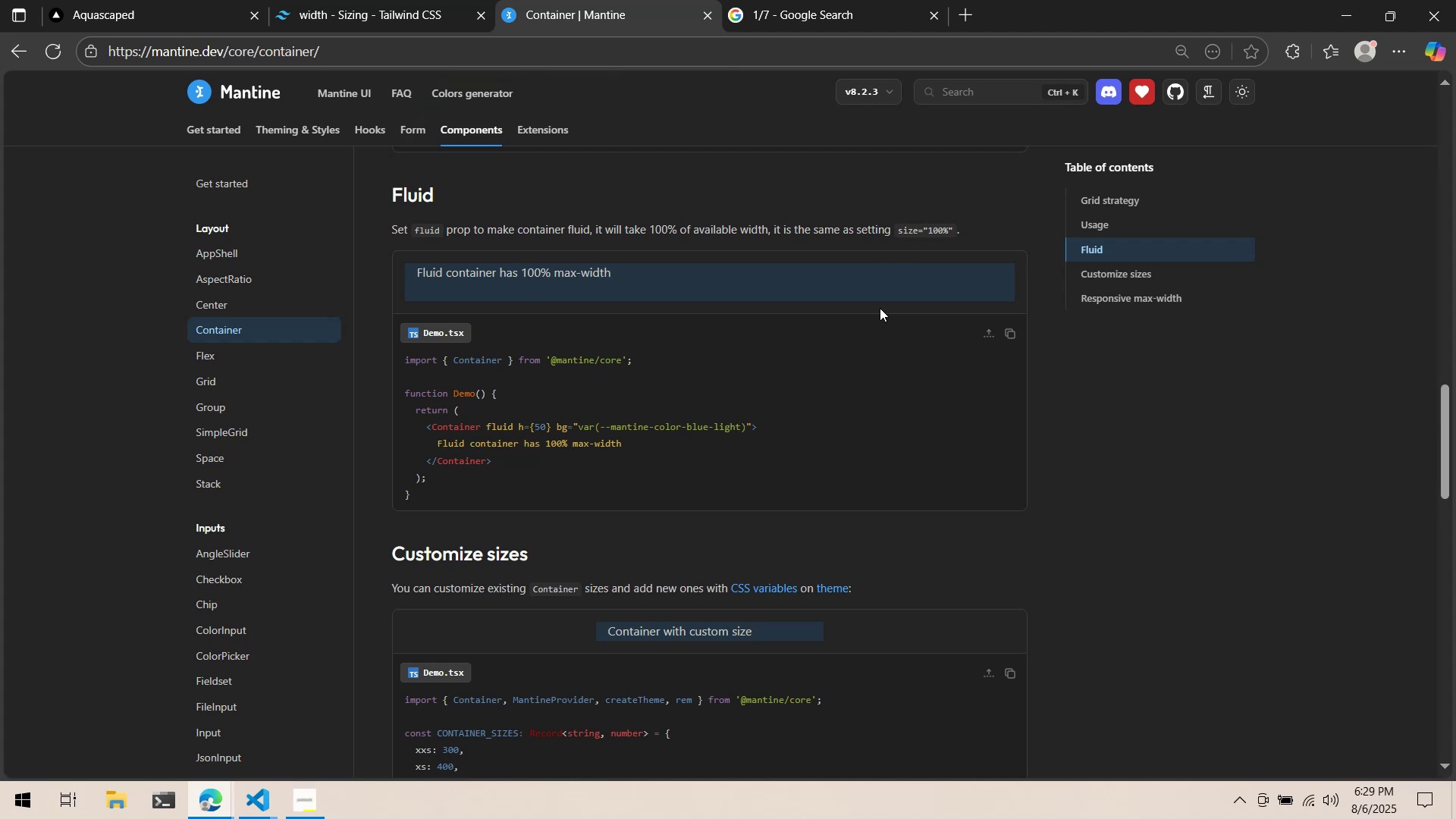 
key(Alt+AltLeft)
 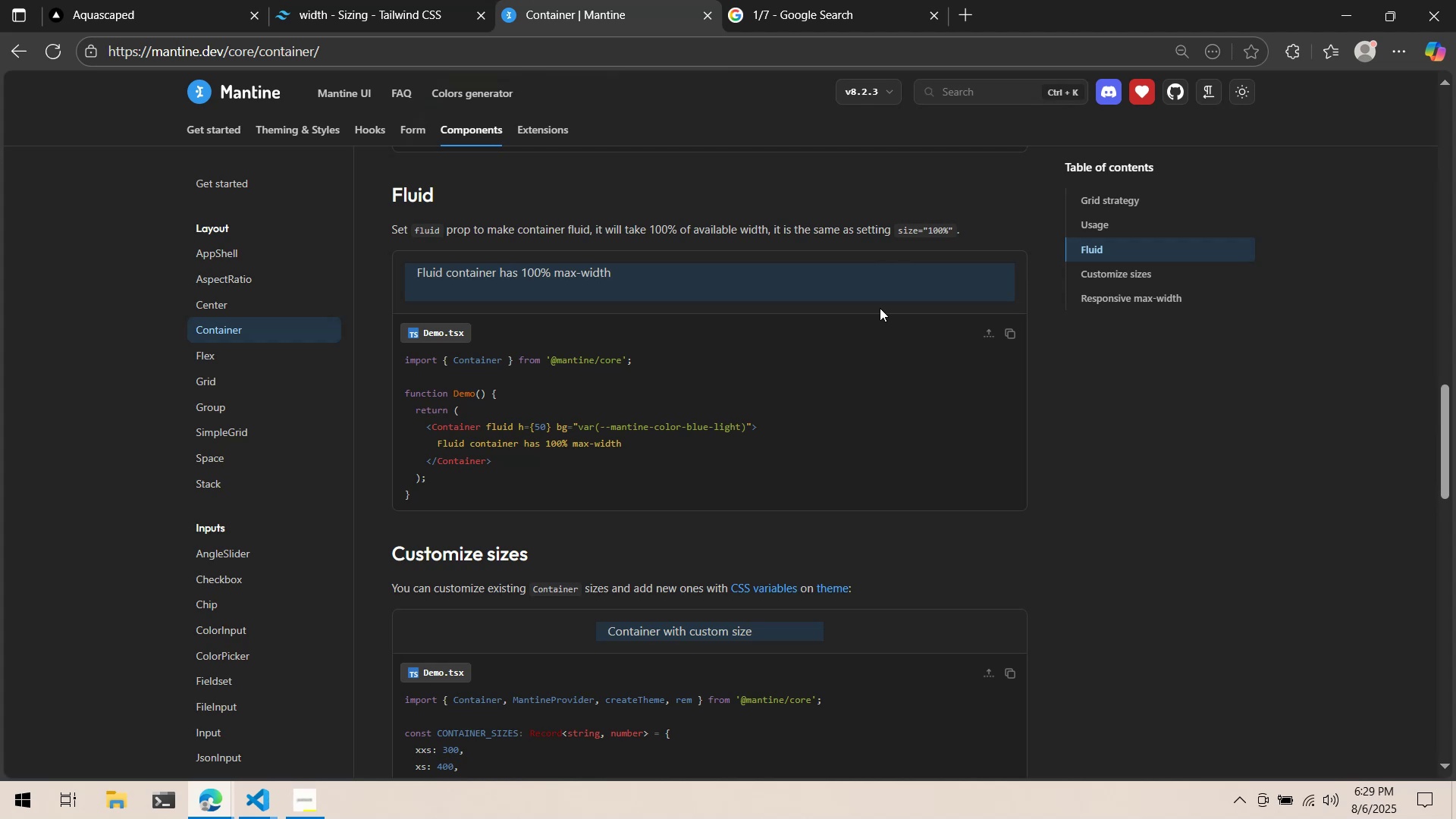 
key(Alt+Tab)
 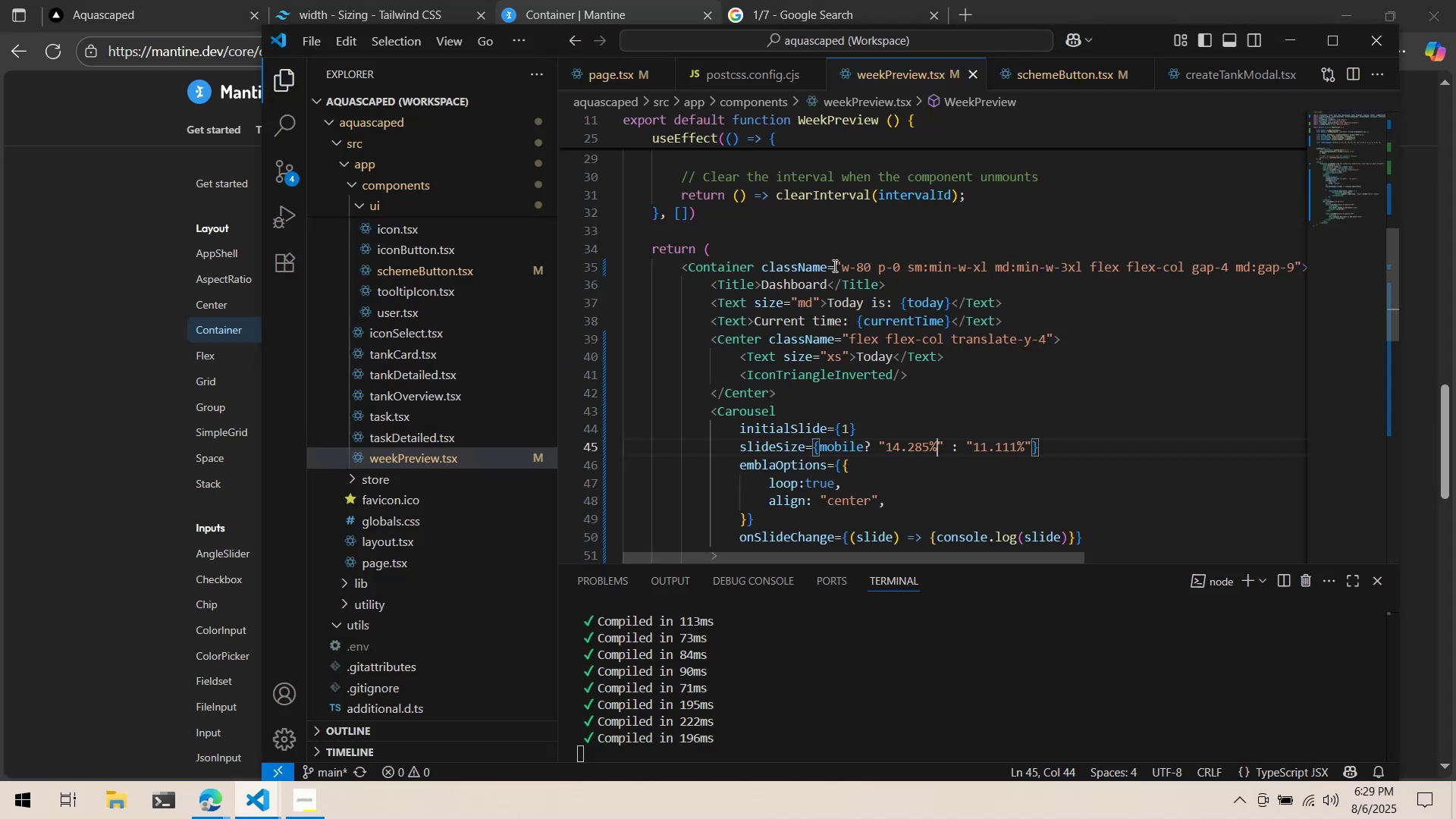 
left_click([758, 271])
 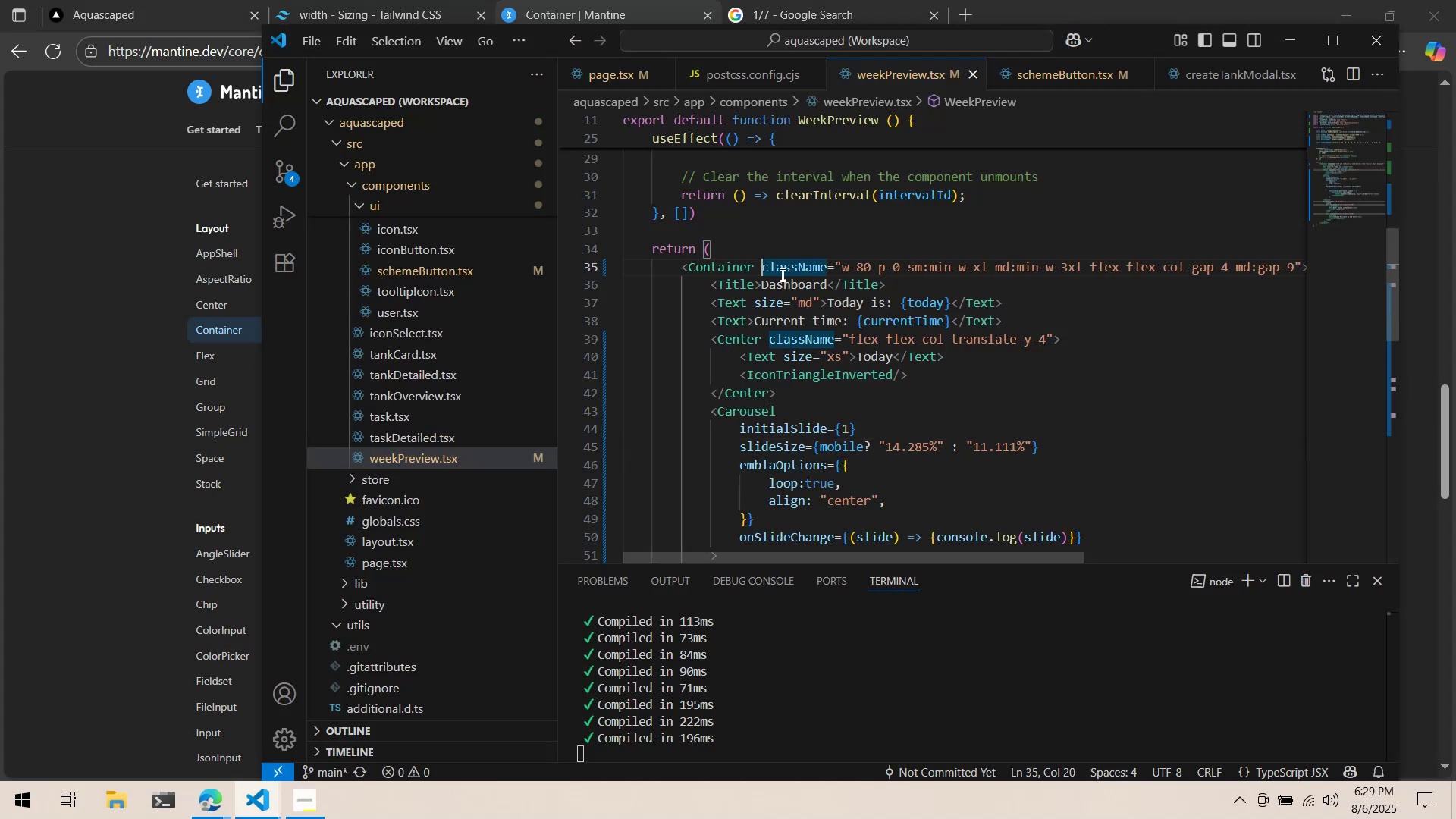 
type(fluid )
 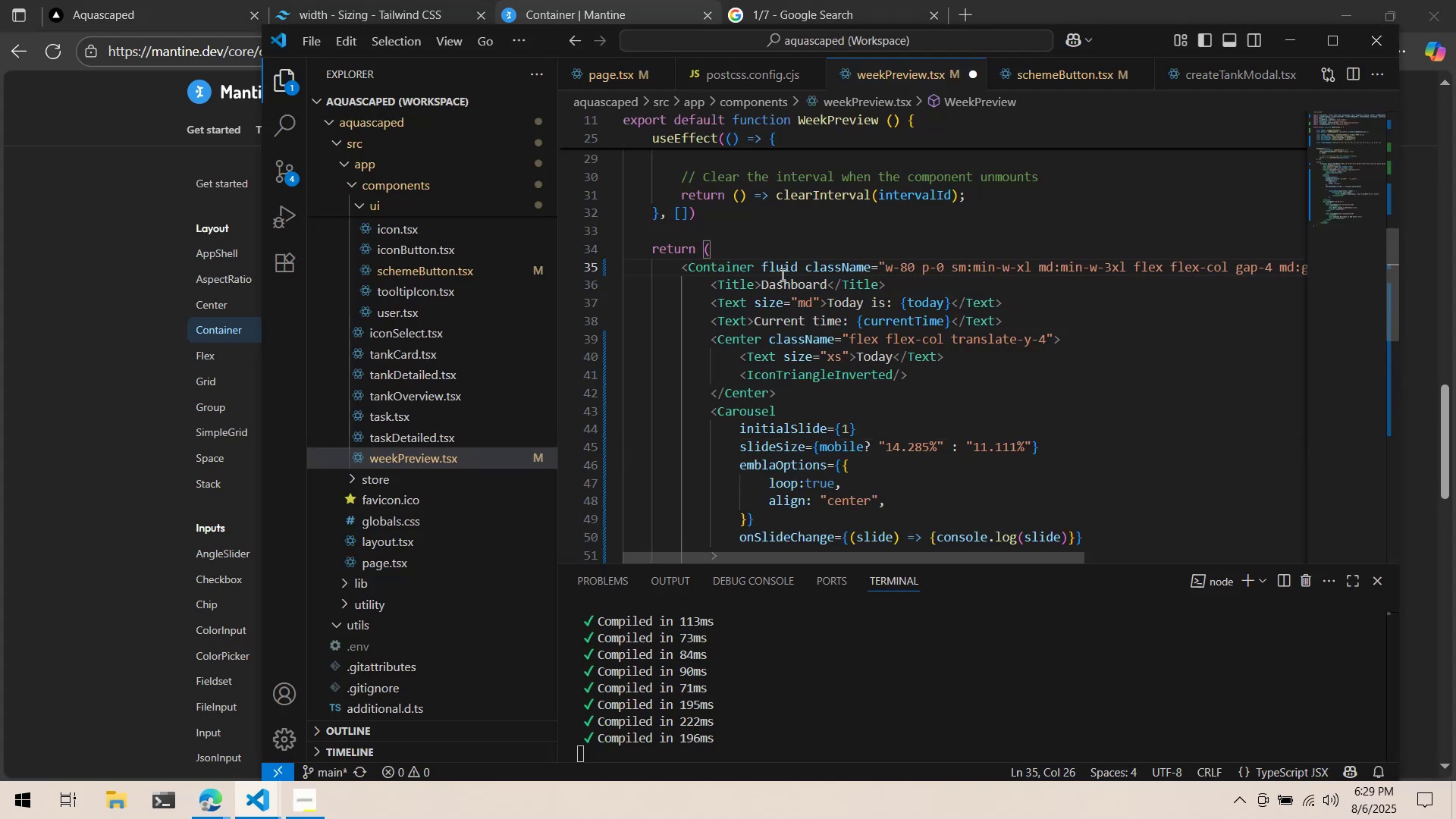 
left_click([863, 215])
 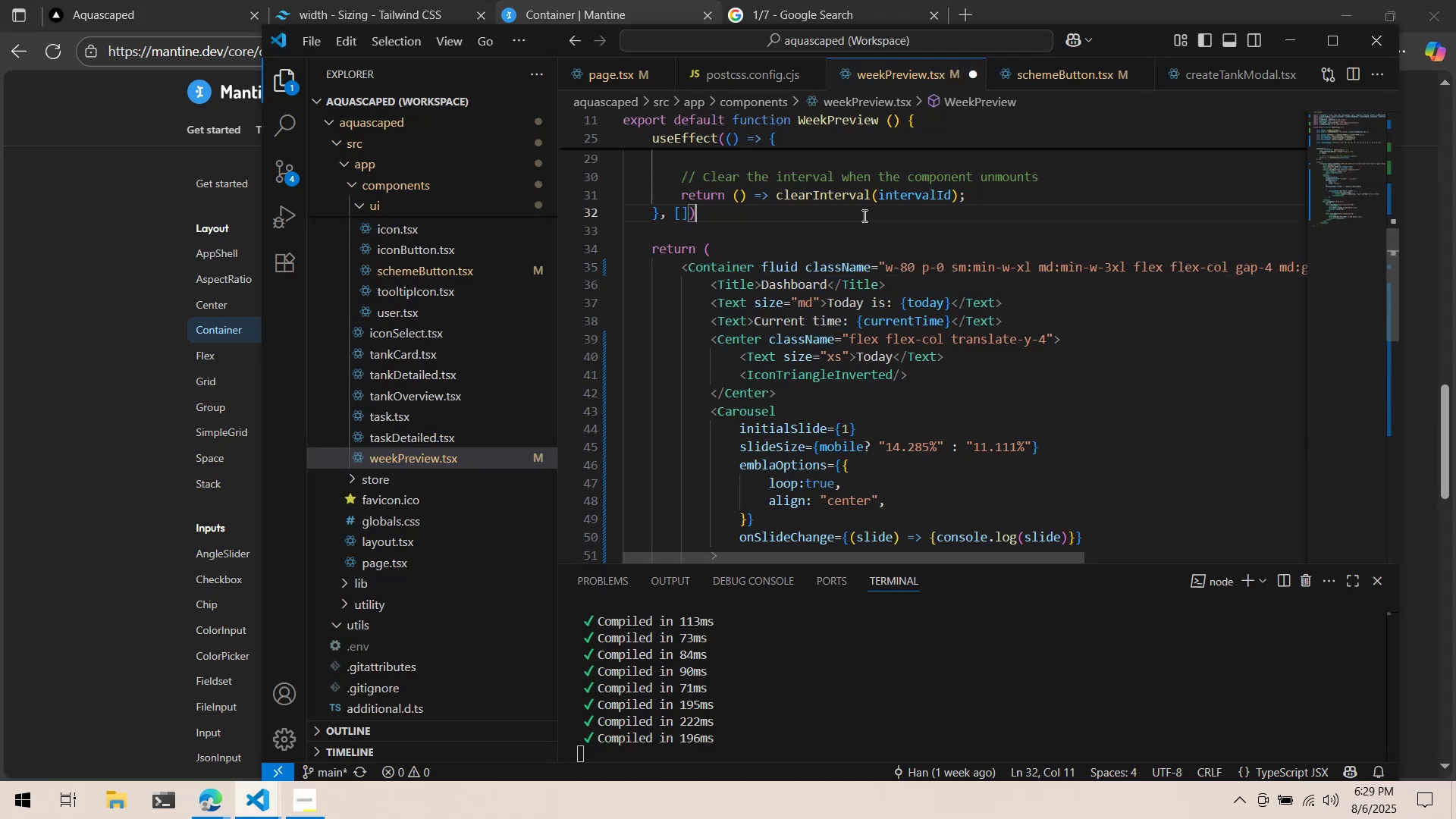 
key(Control+ControlLeft)
 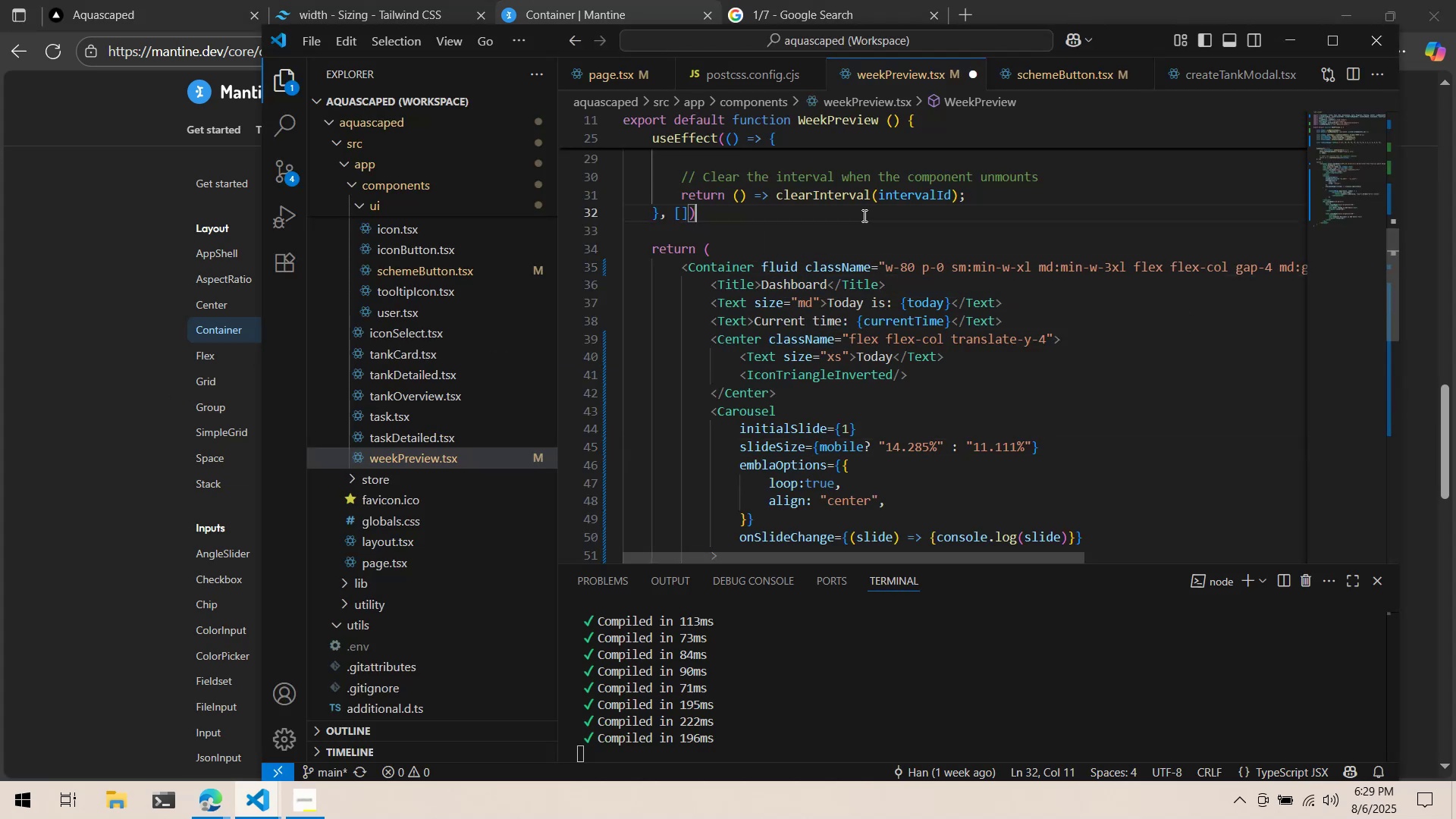 
key(Control+S)
 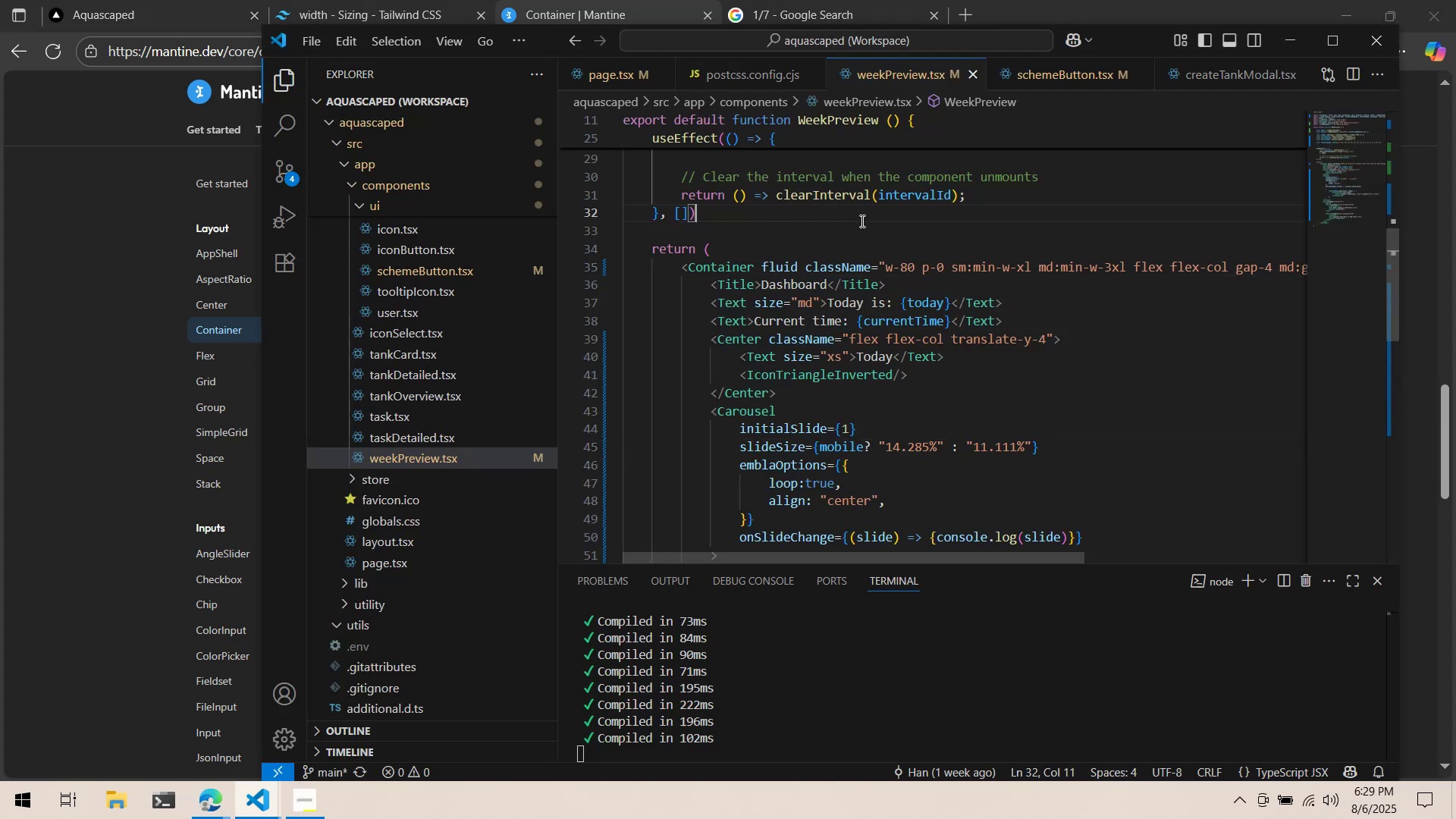 
key(Alt+AltLeft)
 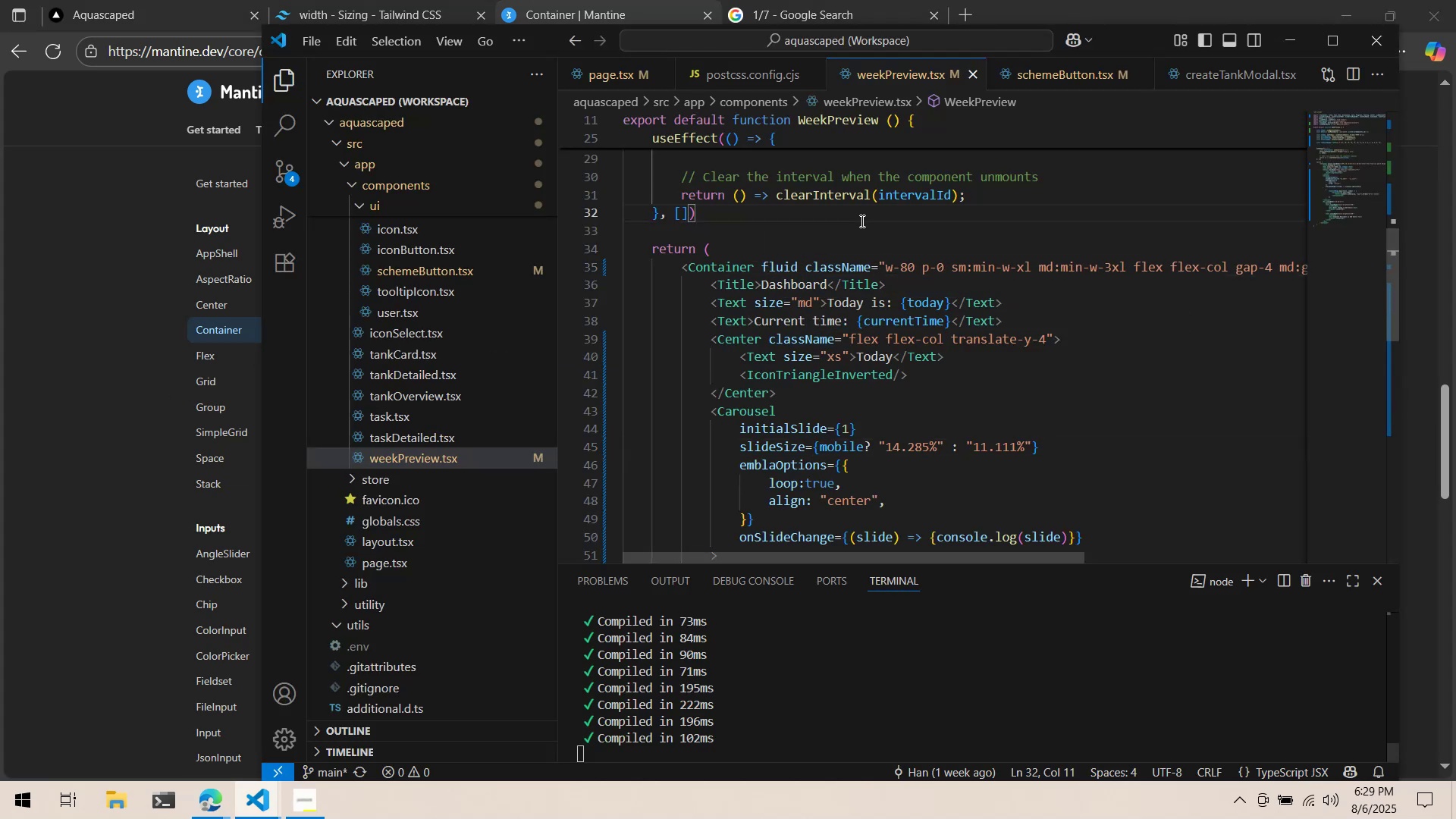 
key(Alt+Tab)
 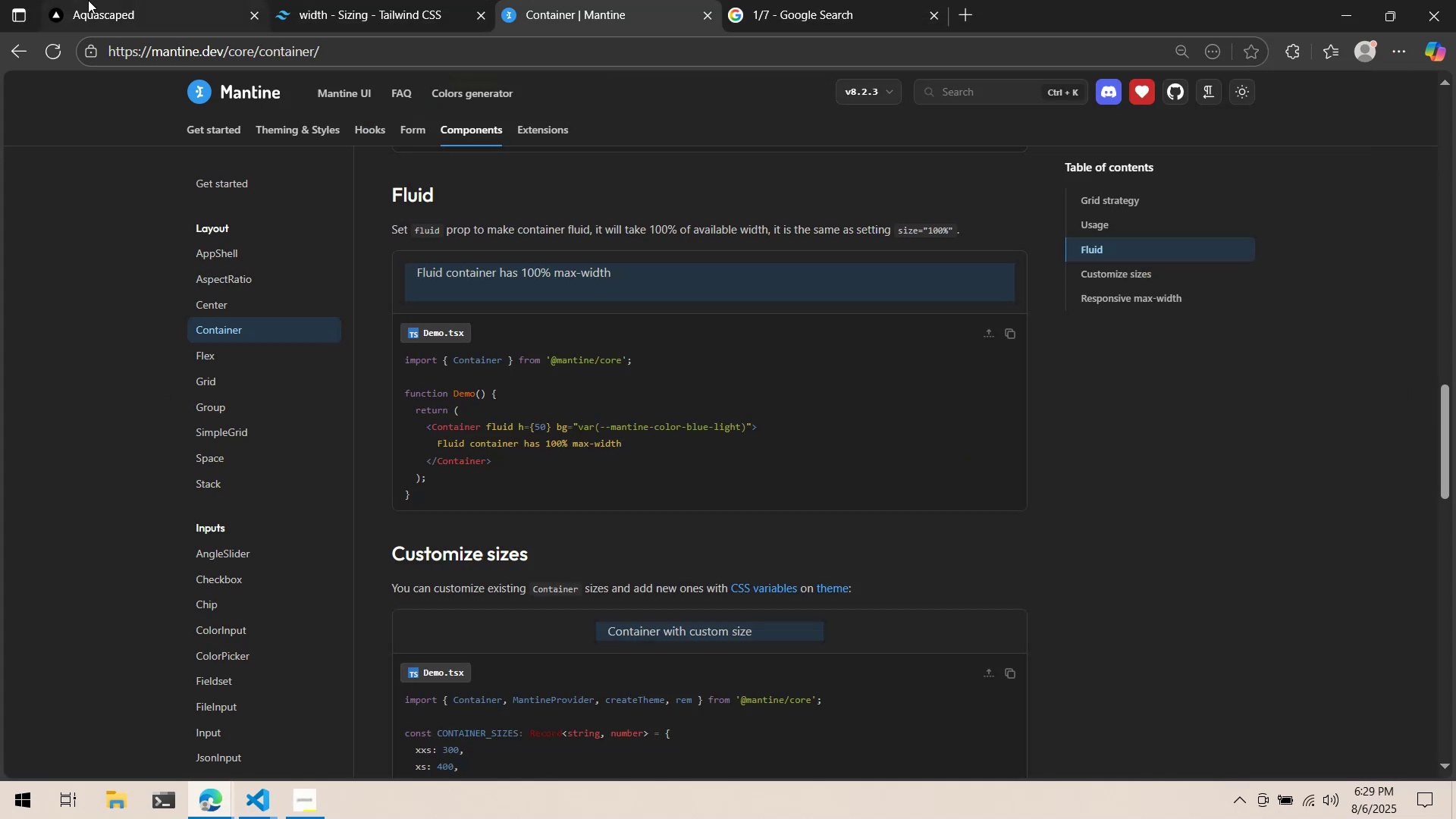 
left_click([119, 0])
 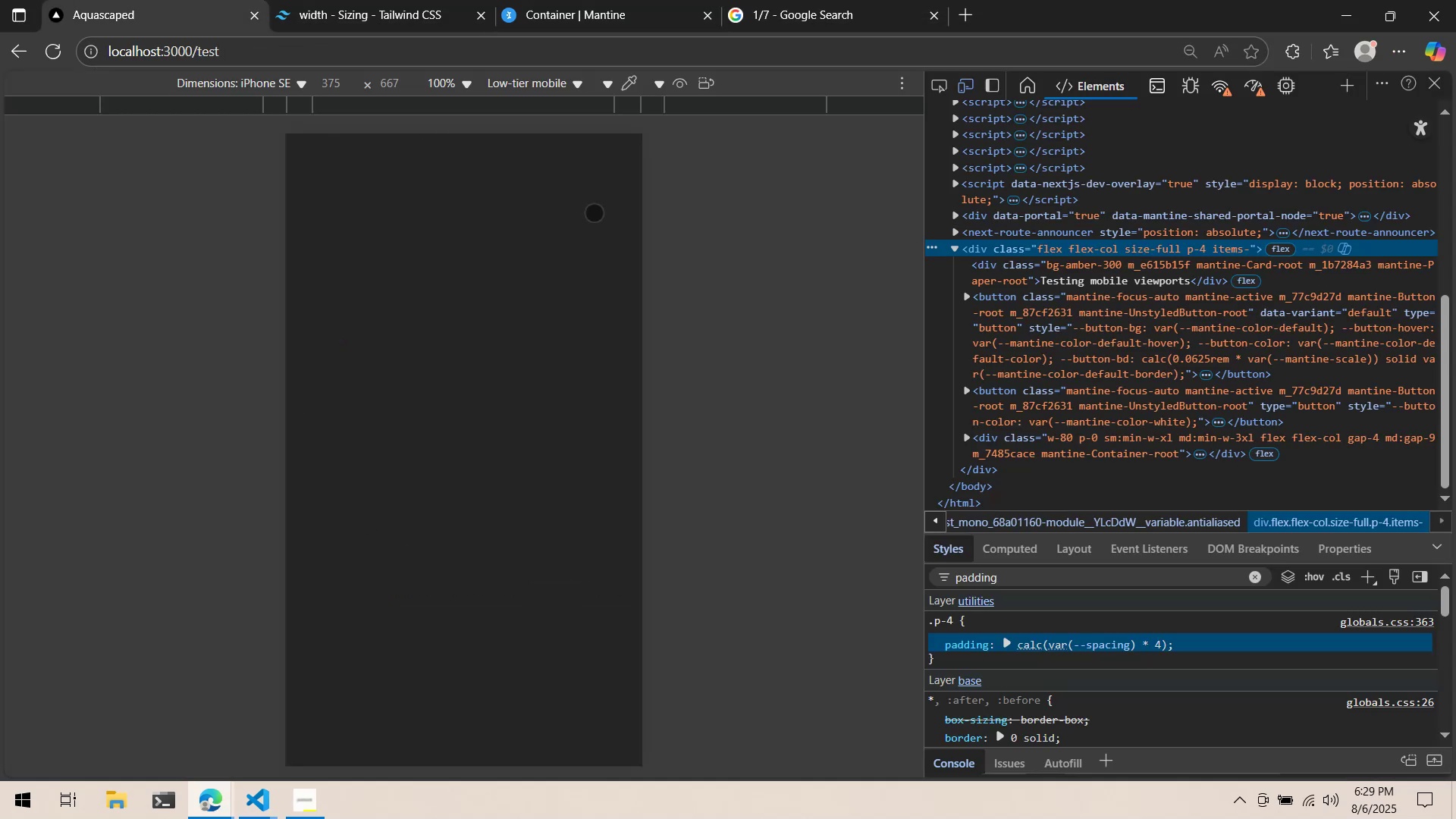 
key(Alt+AltLeft)
 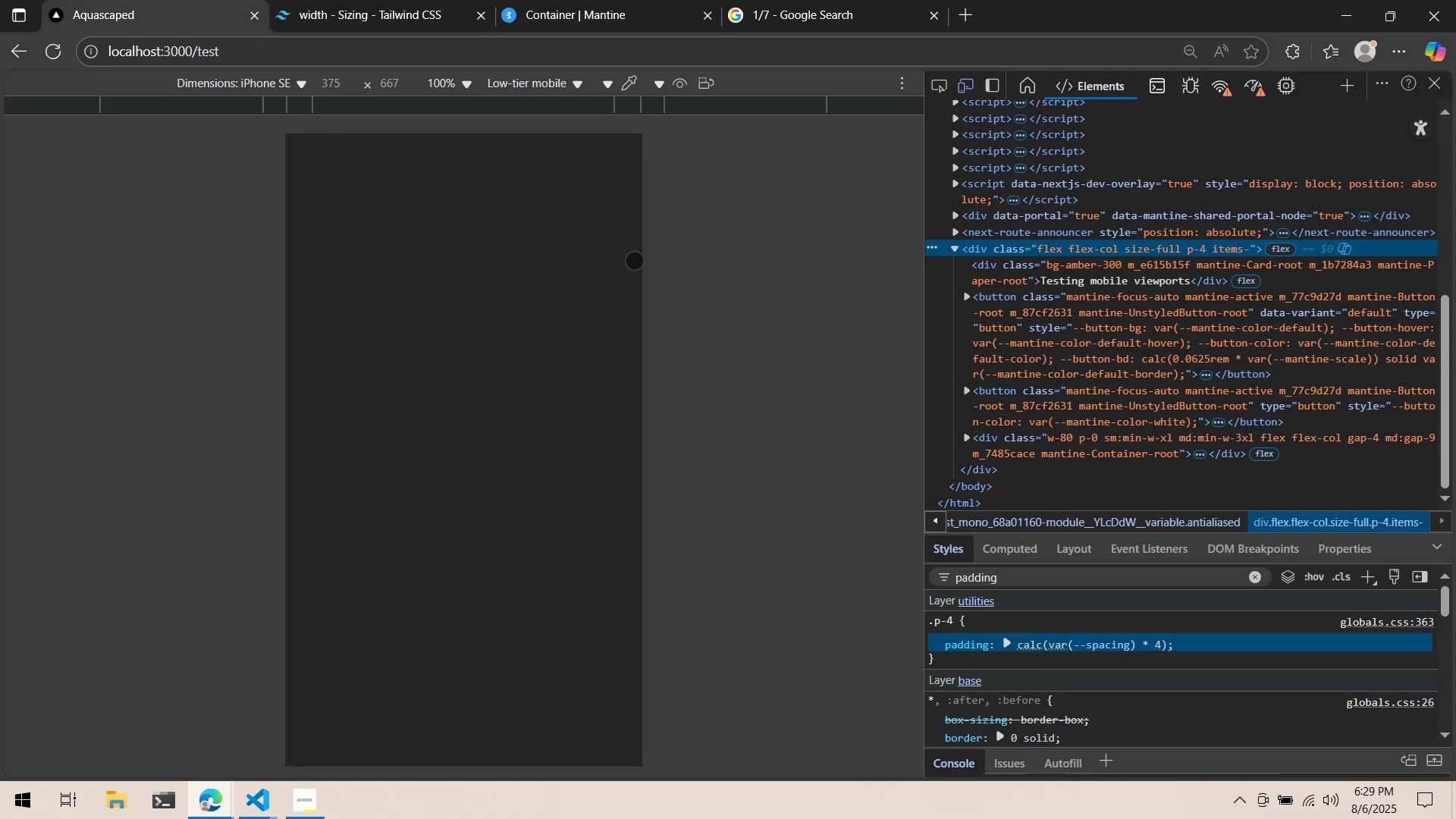 
key(Alt+Tab)
 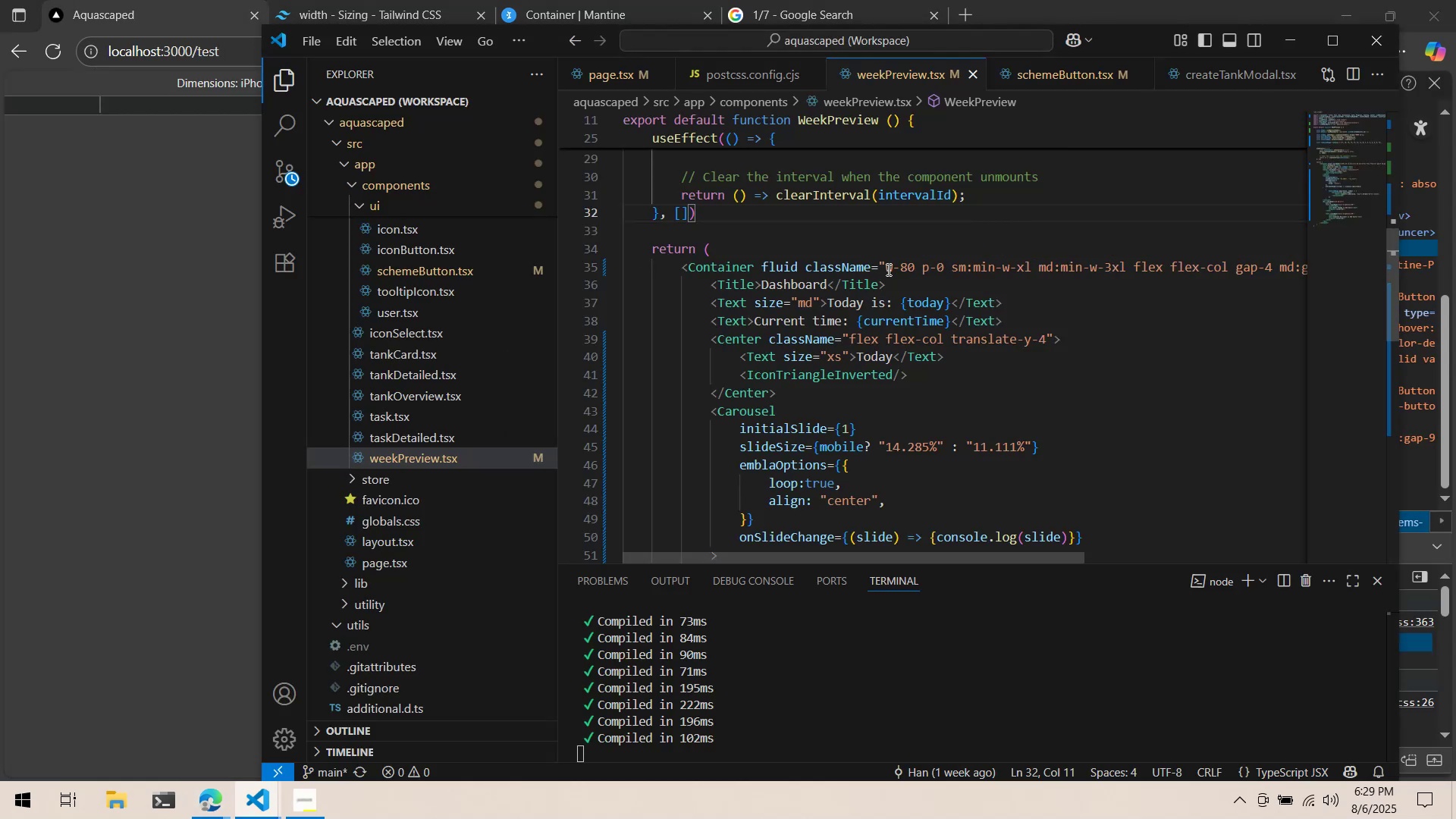 
left_click_drag(start_coordinate=[885, 269], to_coordinate=[1131, 271])
 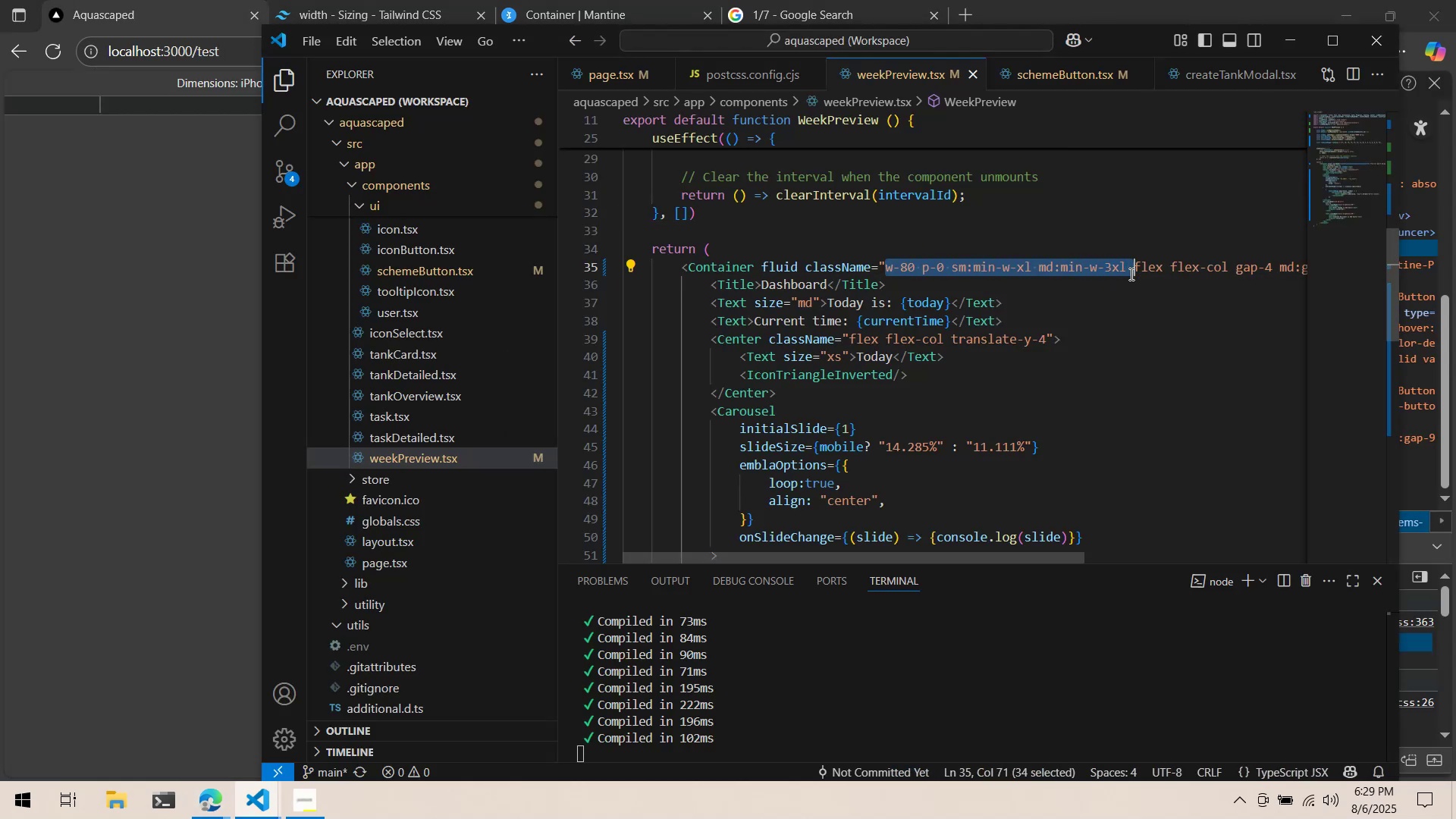 
key(Control+ControlLeft)
 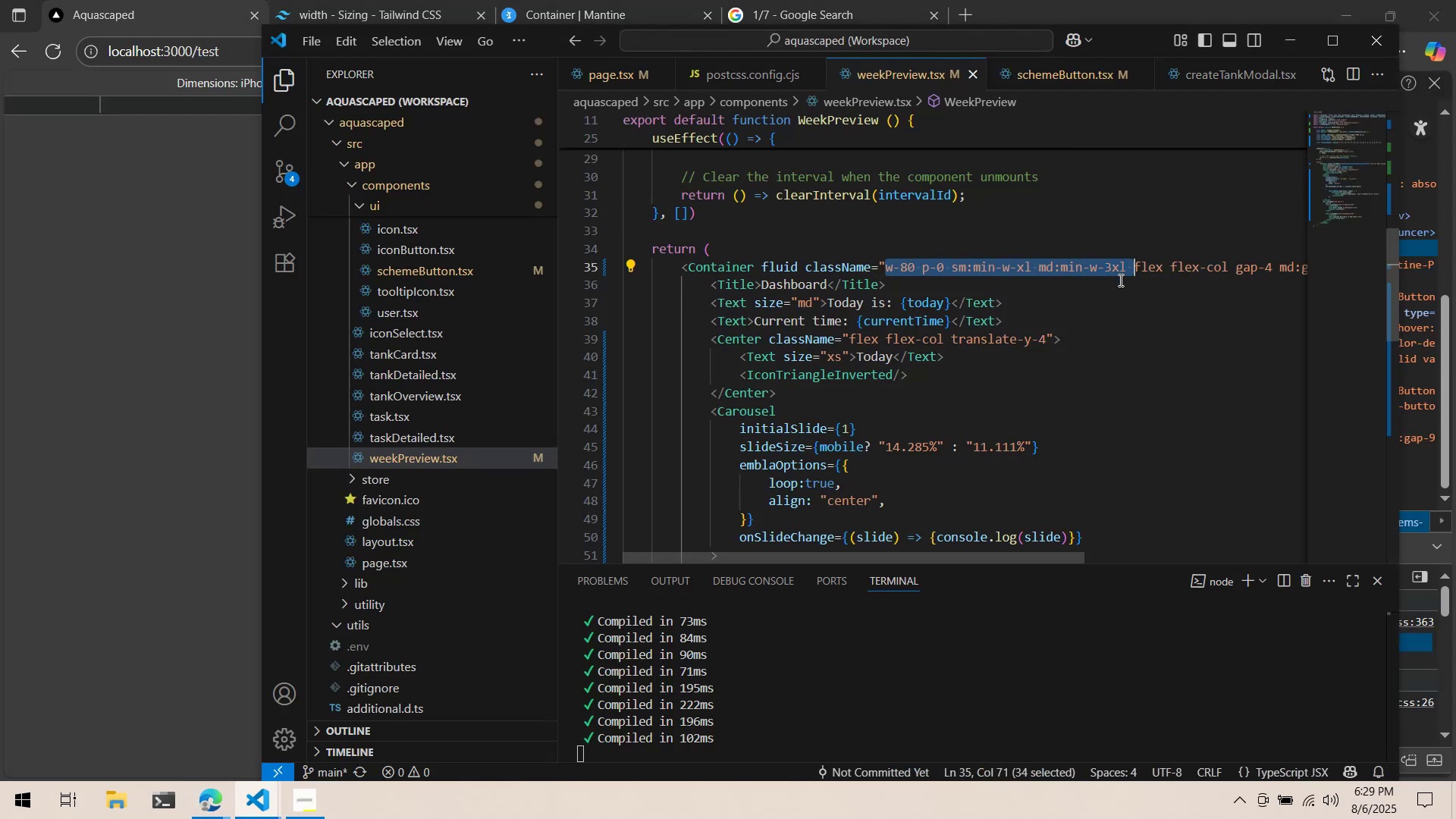 
key(Control+X)
 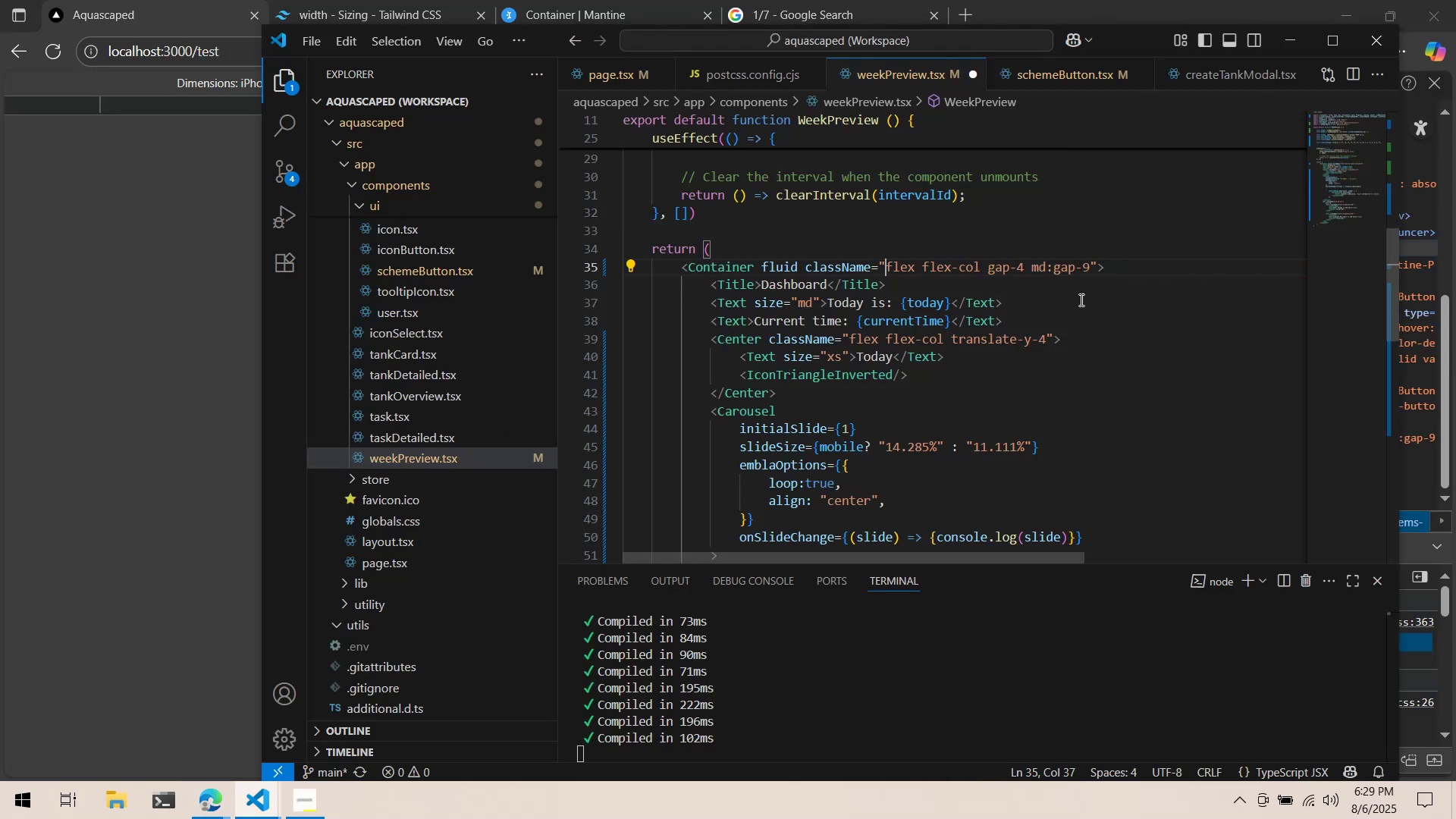 
key(Control+ControlLeft)
 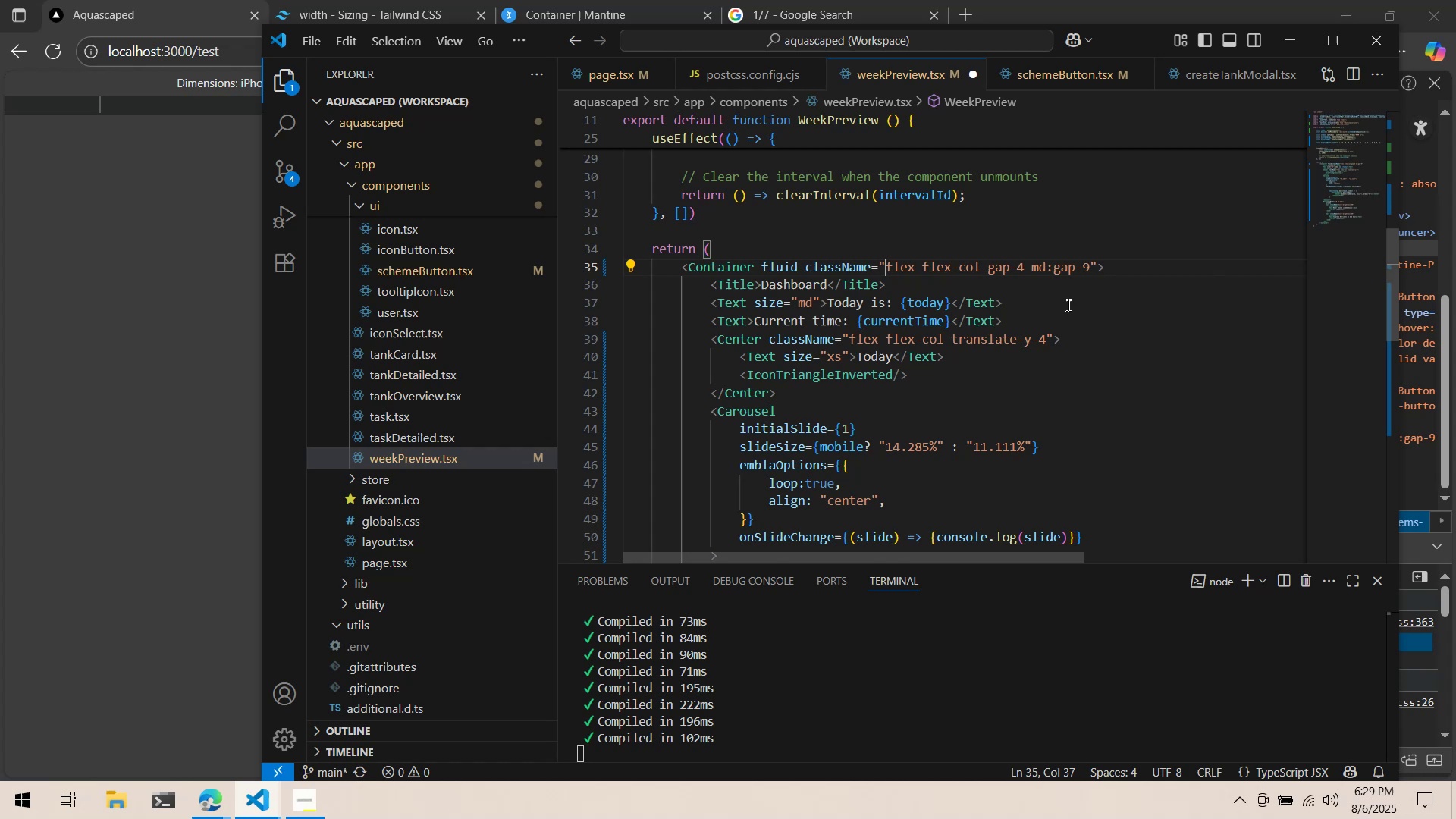 
key(Control+S)
 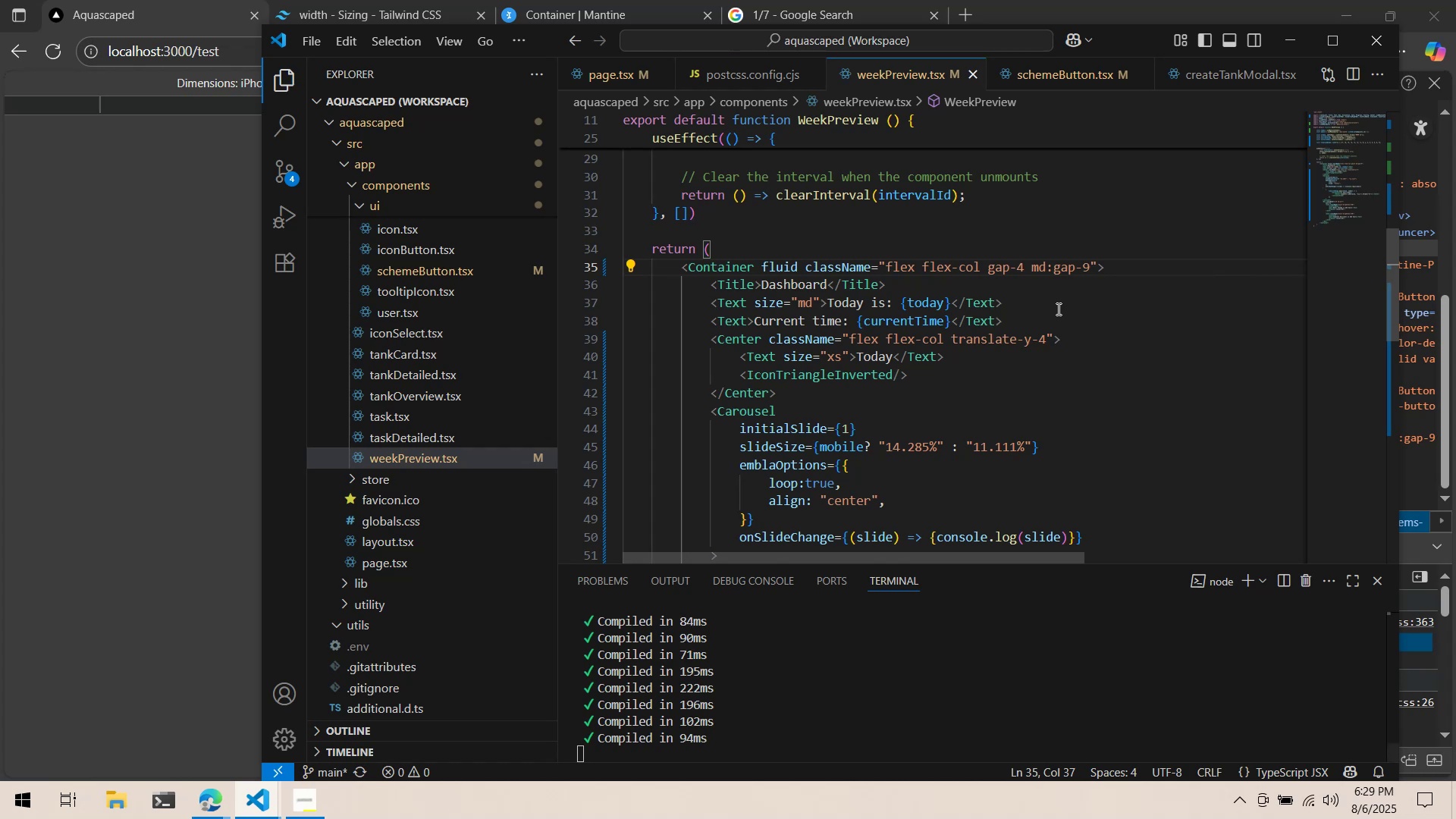 
key(Alt+AltLeft)
 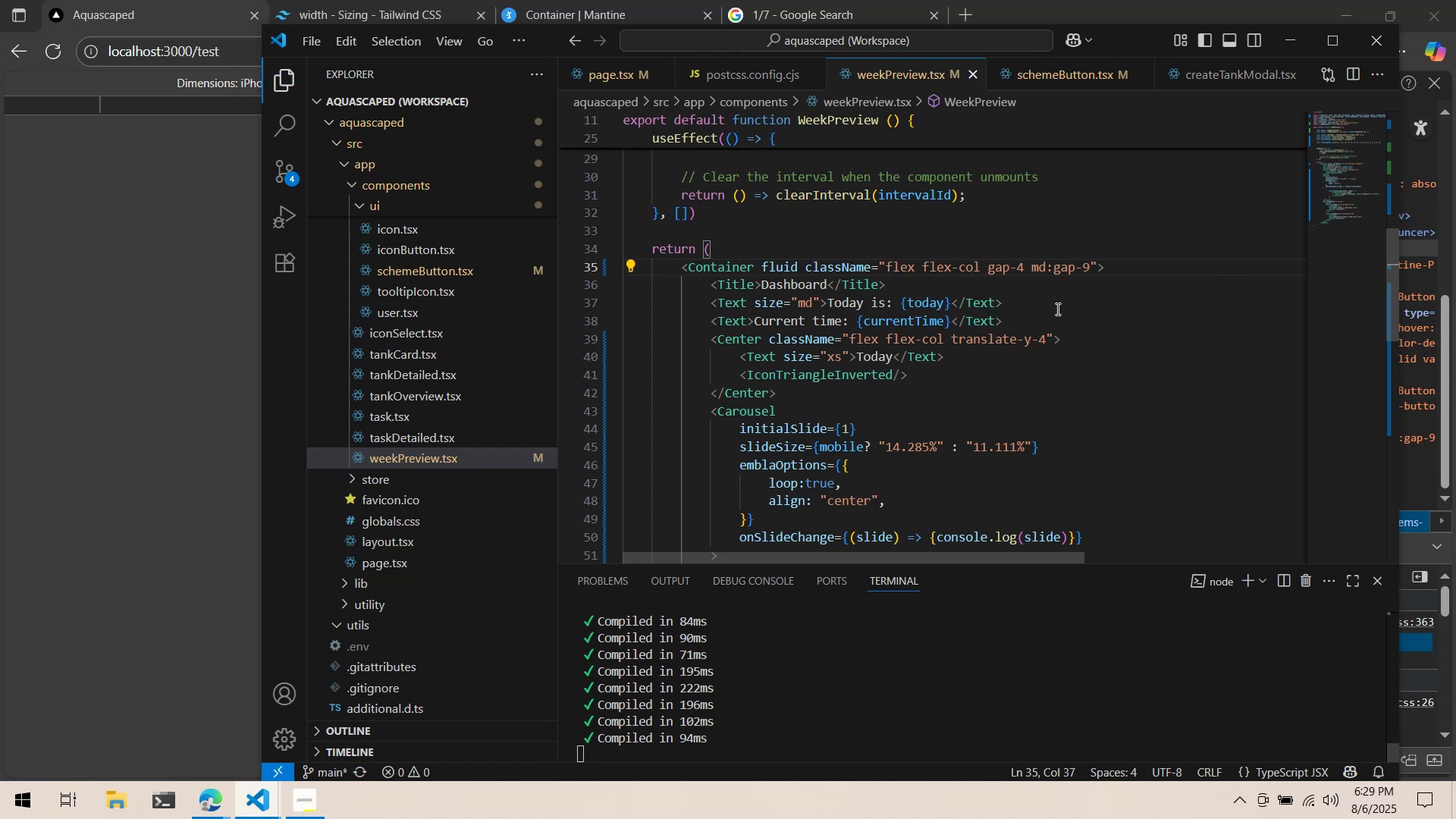 
key(Alt+Tab)
 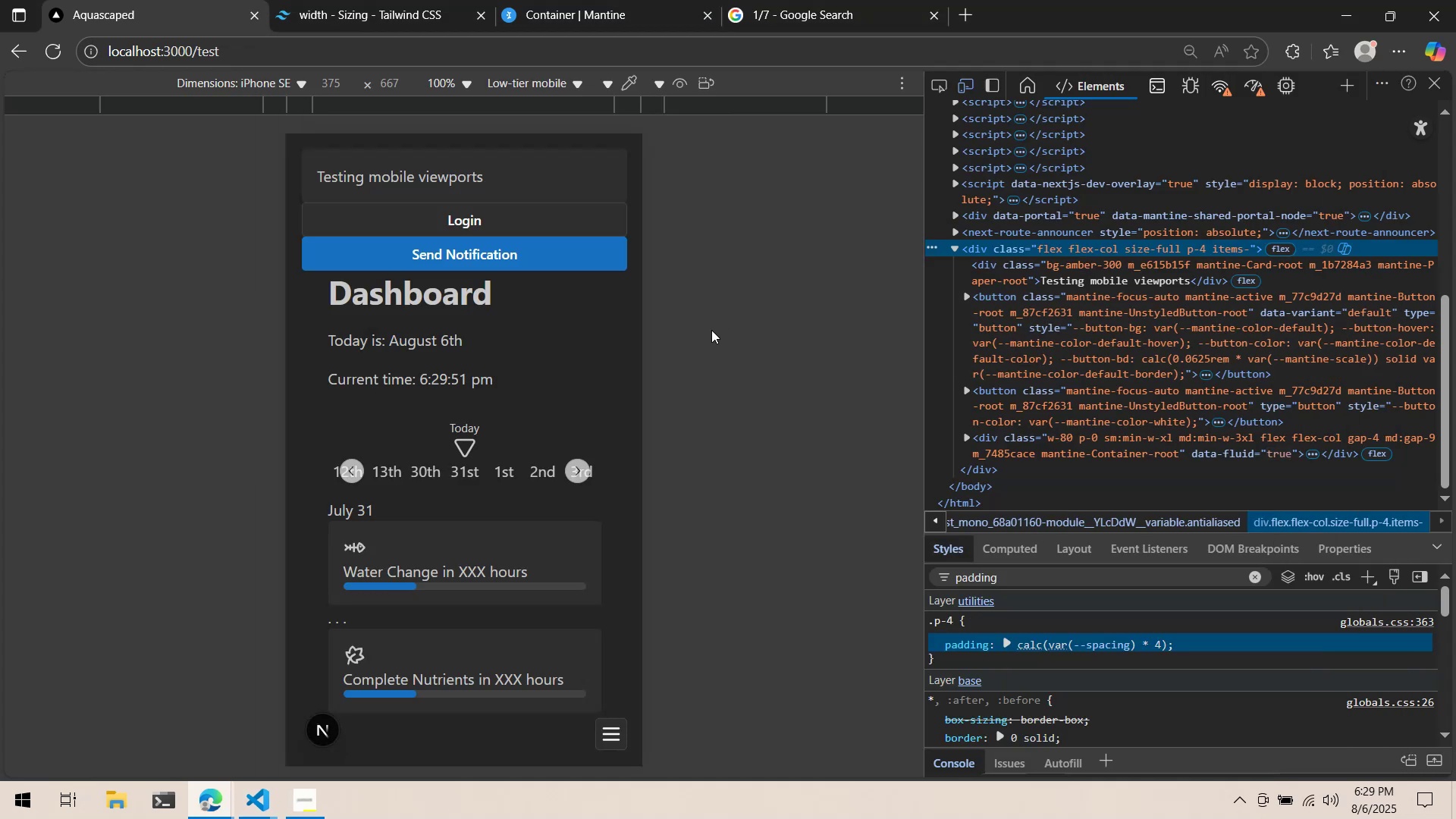 
key(Alt+AltLeft)
 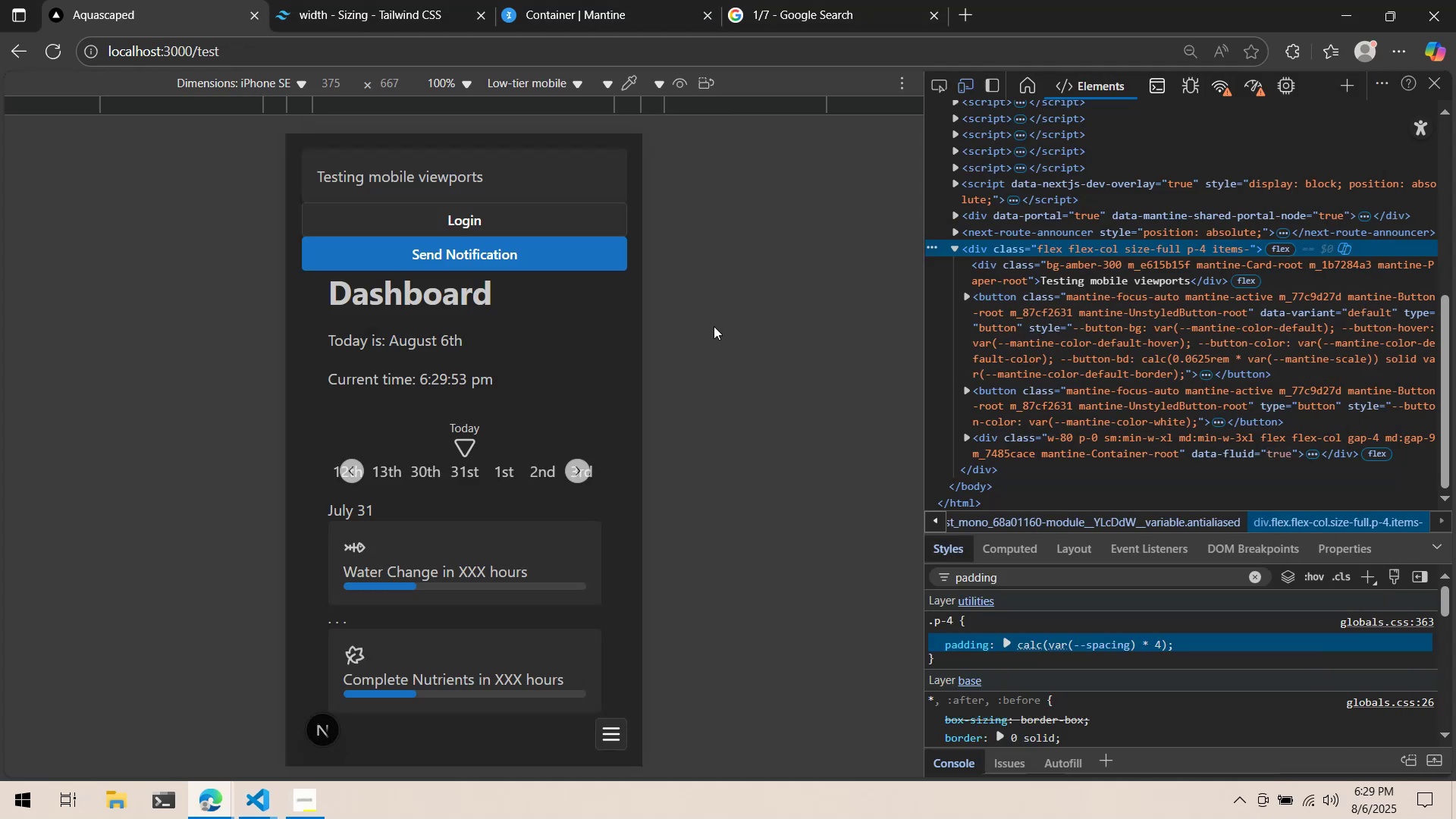 
key(Alt+Tab)
 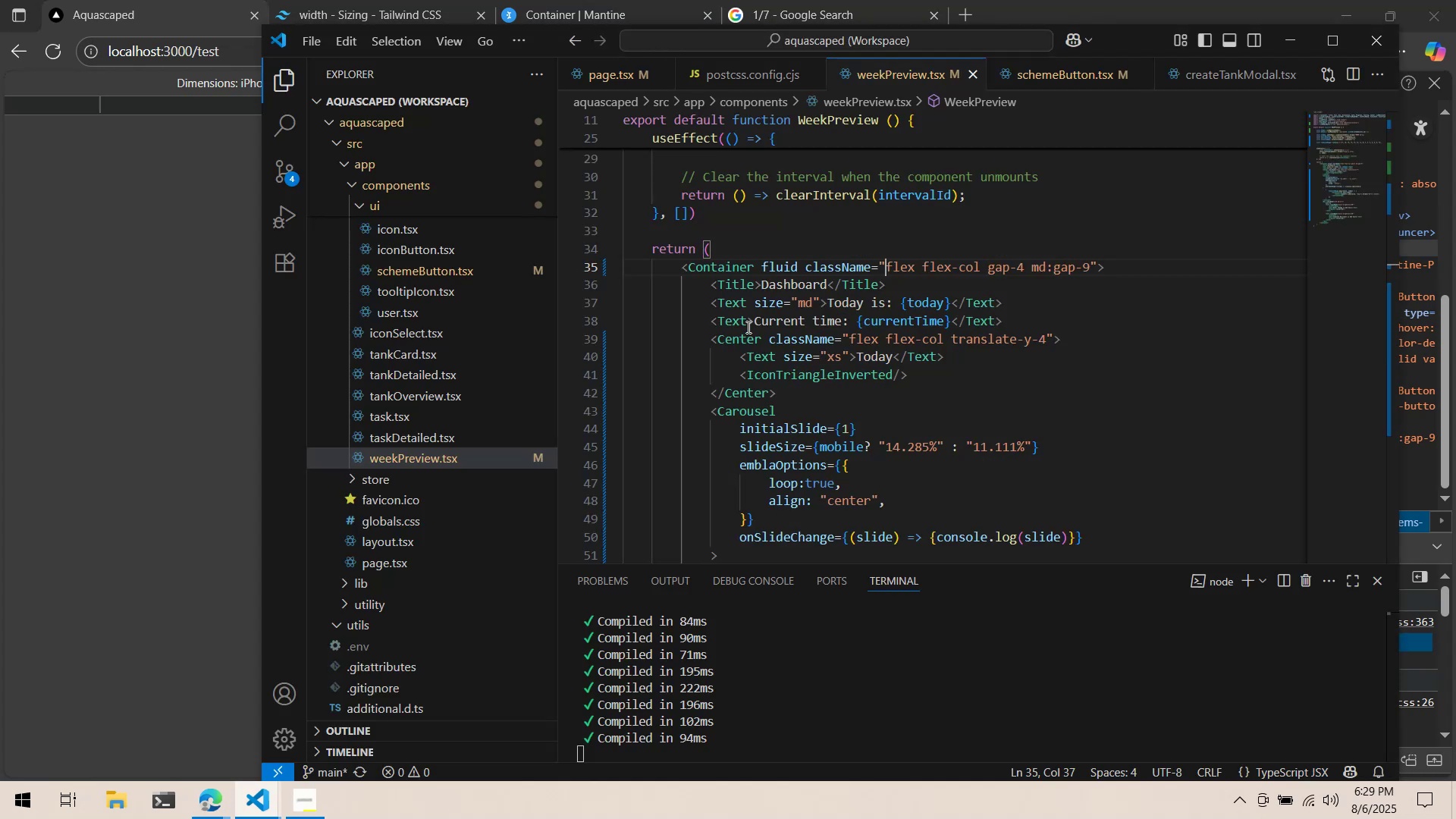 
key(Control+ControlLeft)
 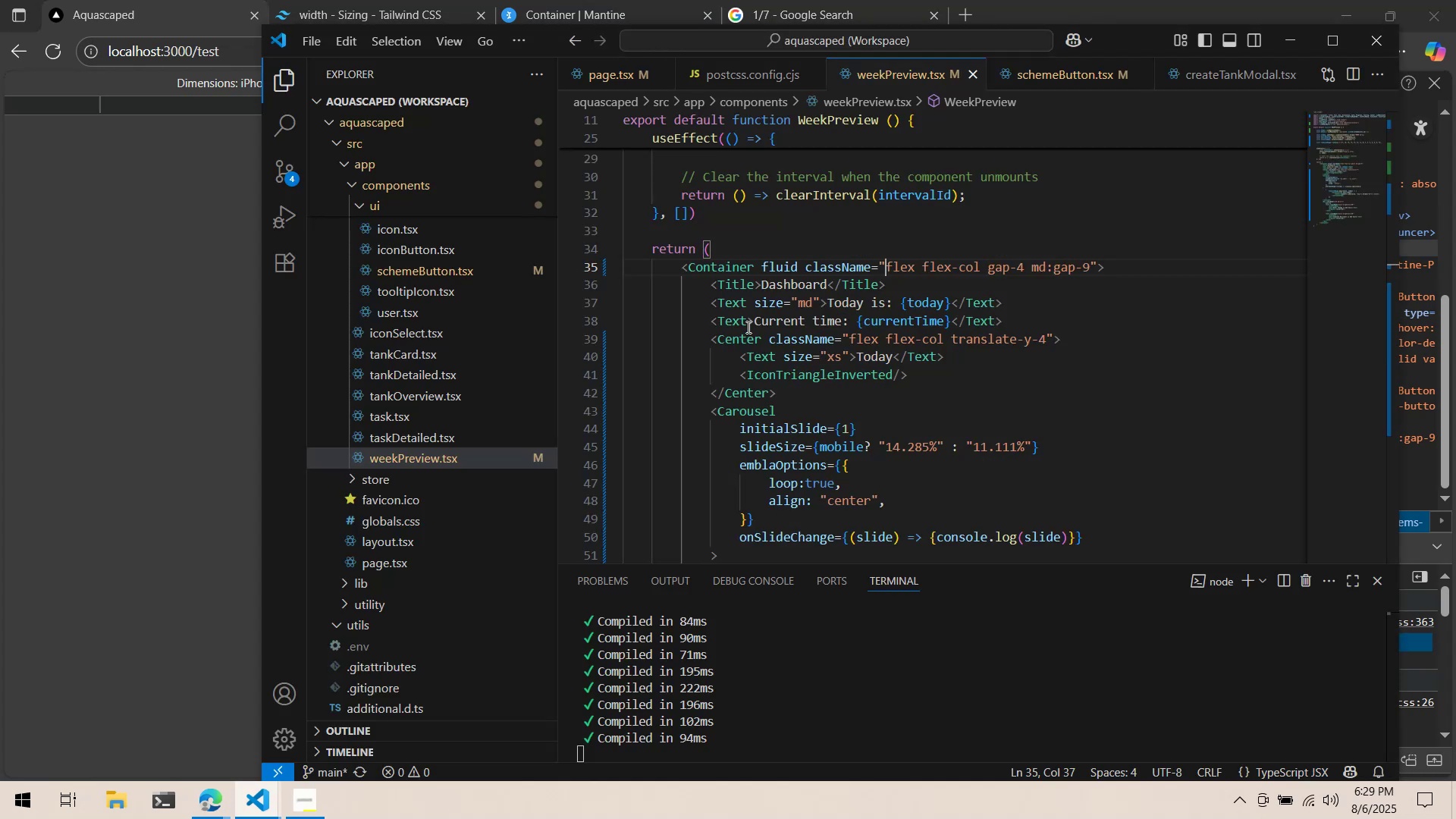 
key(Control+S)
 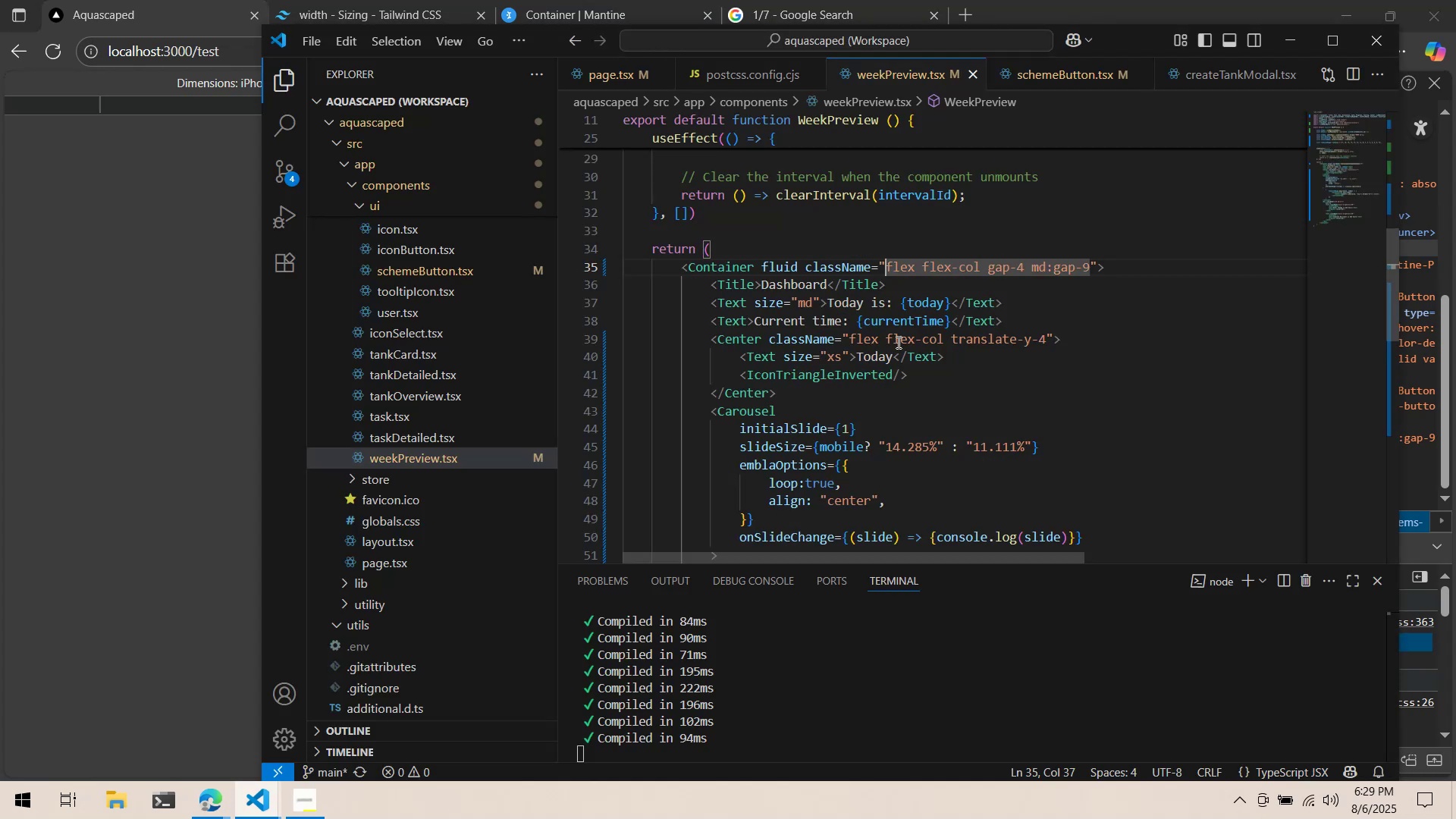 
key(Alt+AltLeft)
 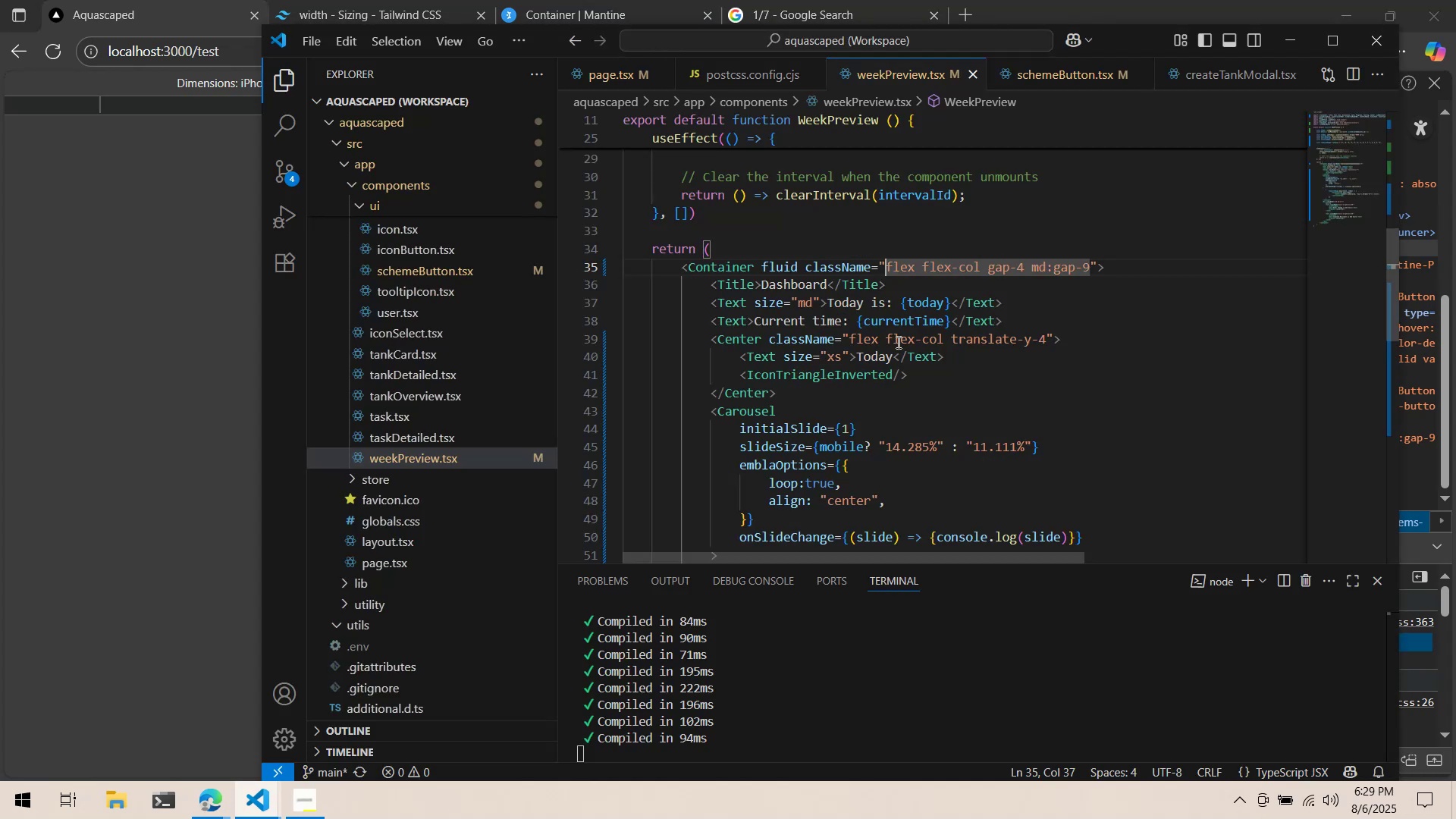 
key(Alt+Tab)
 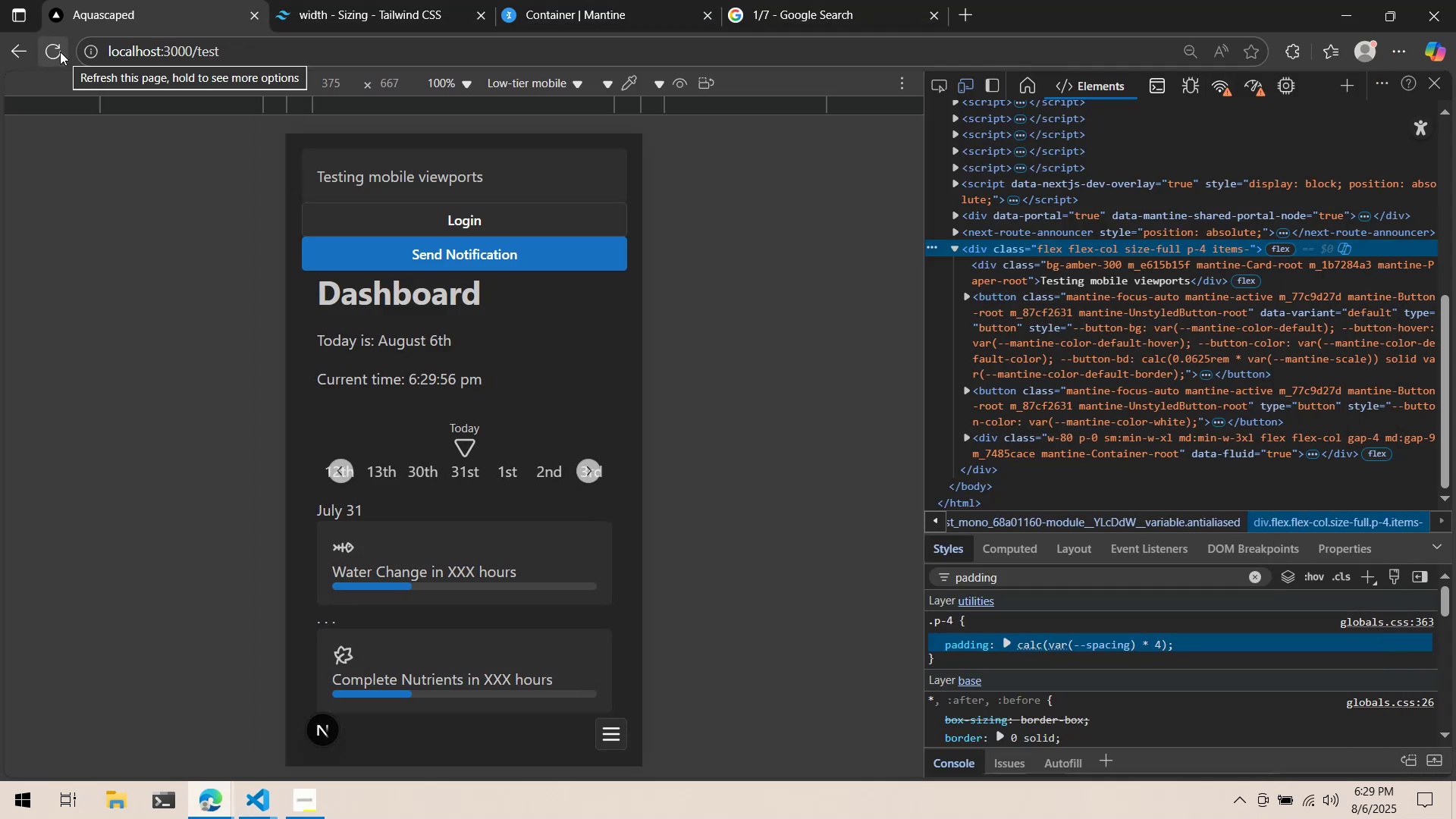 
left_click([60, 52])
 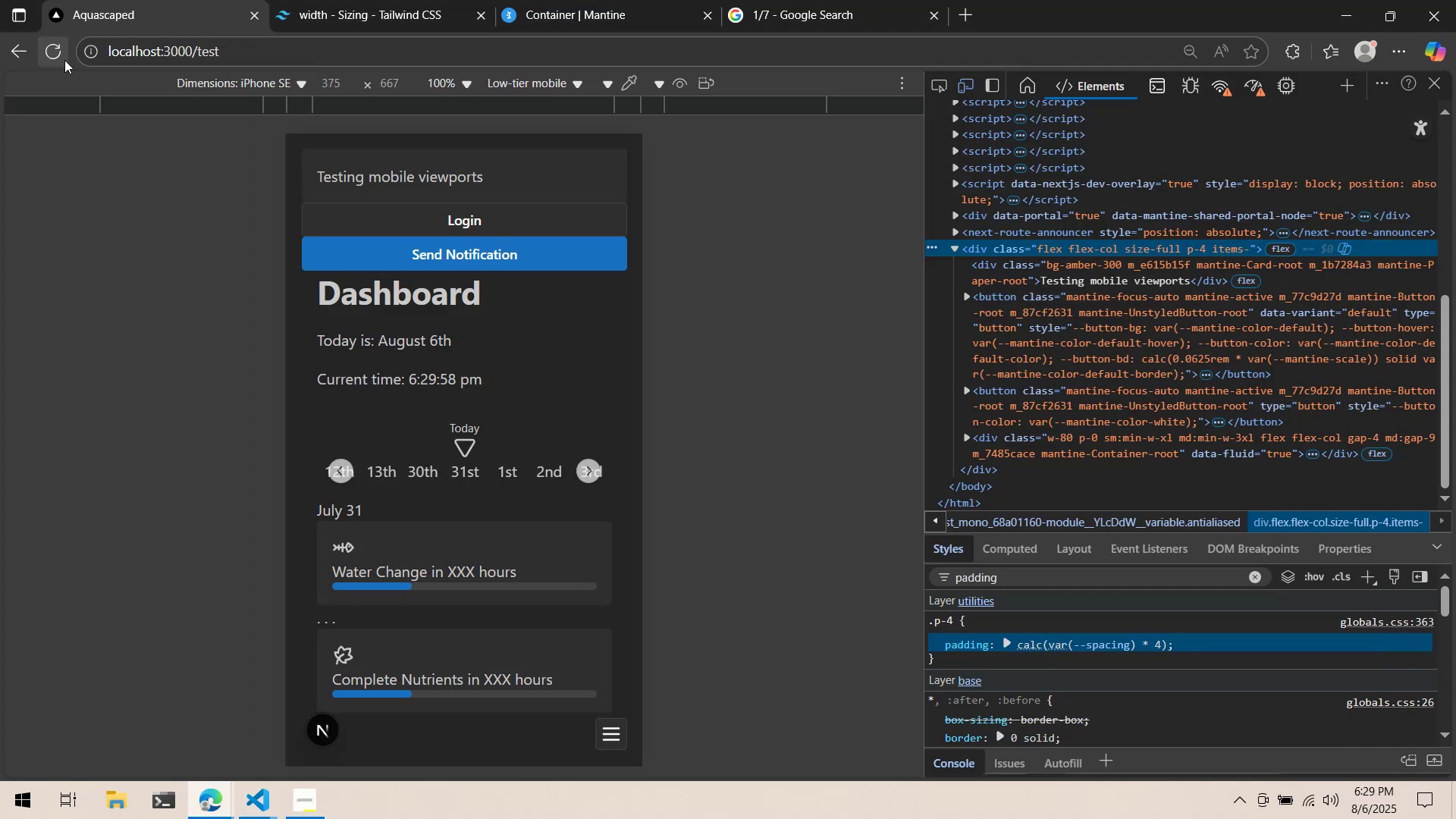 
key(Alt+AltLeft)
 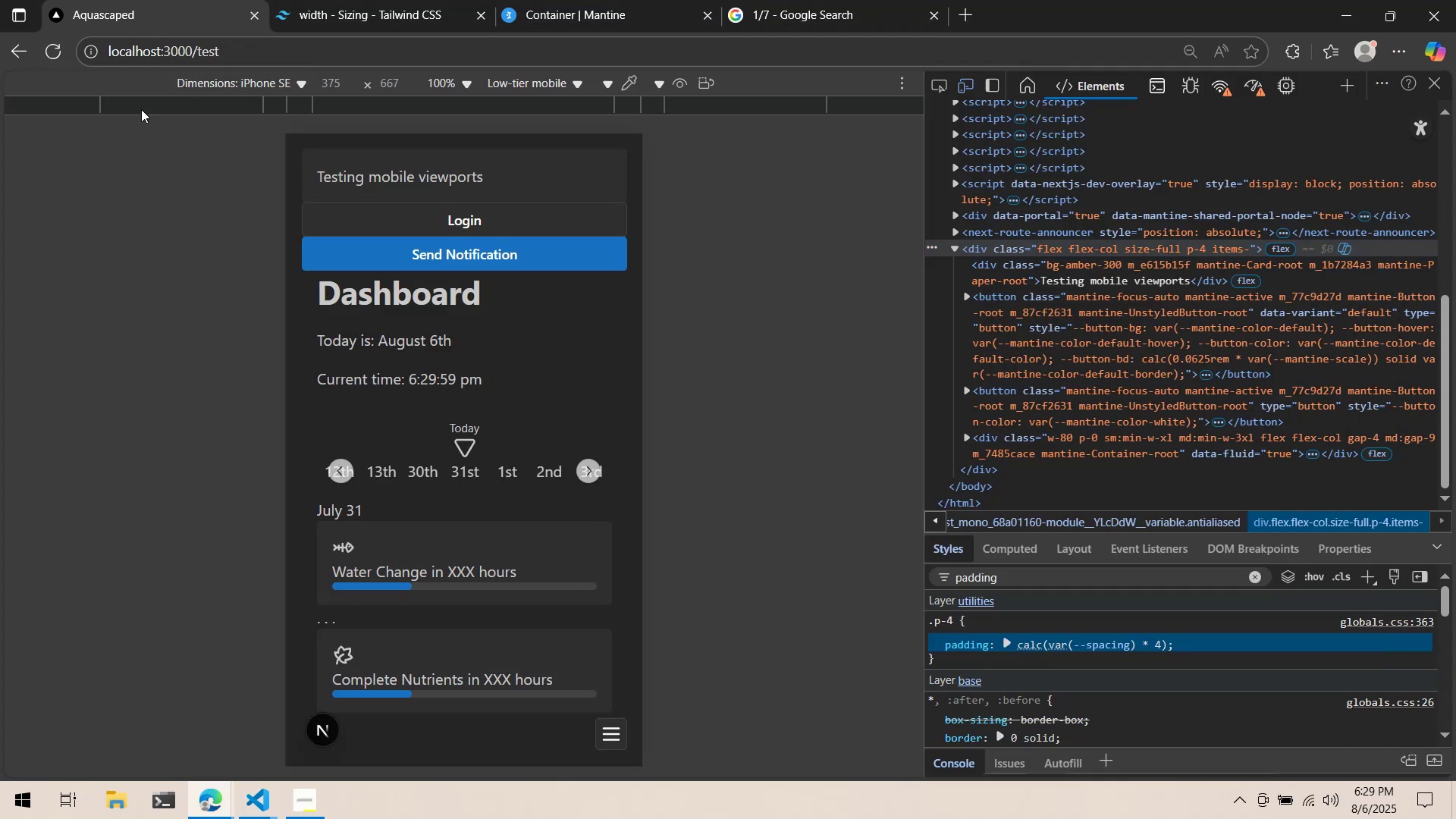 
key(Alt+Tab)
 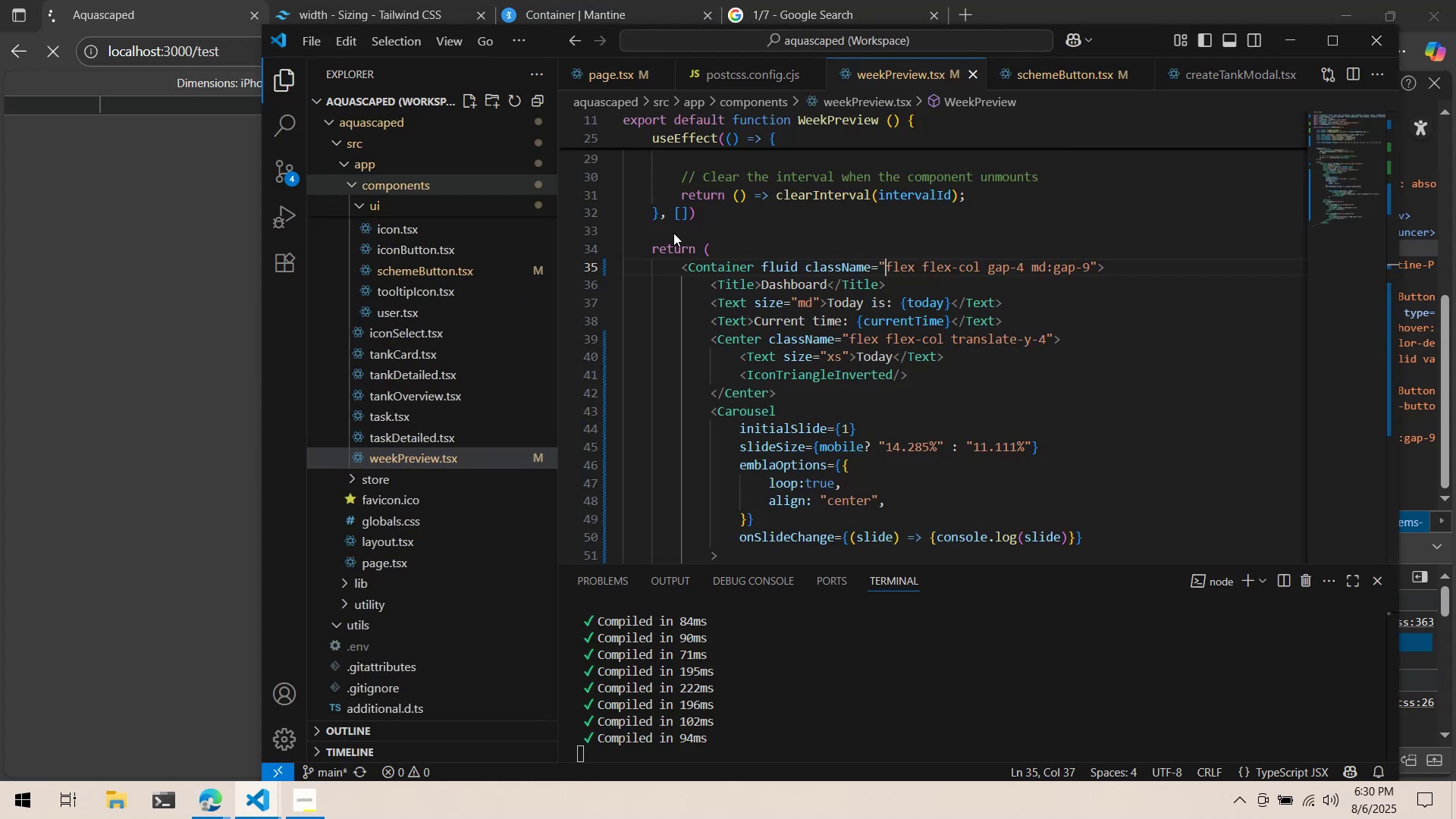 
scroll: coordinate [783, 328], scroll_direction: up, amount: 2.0
 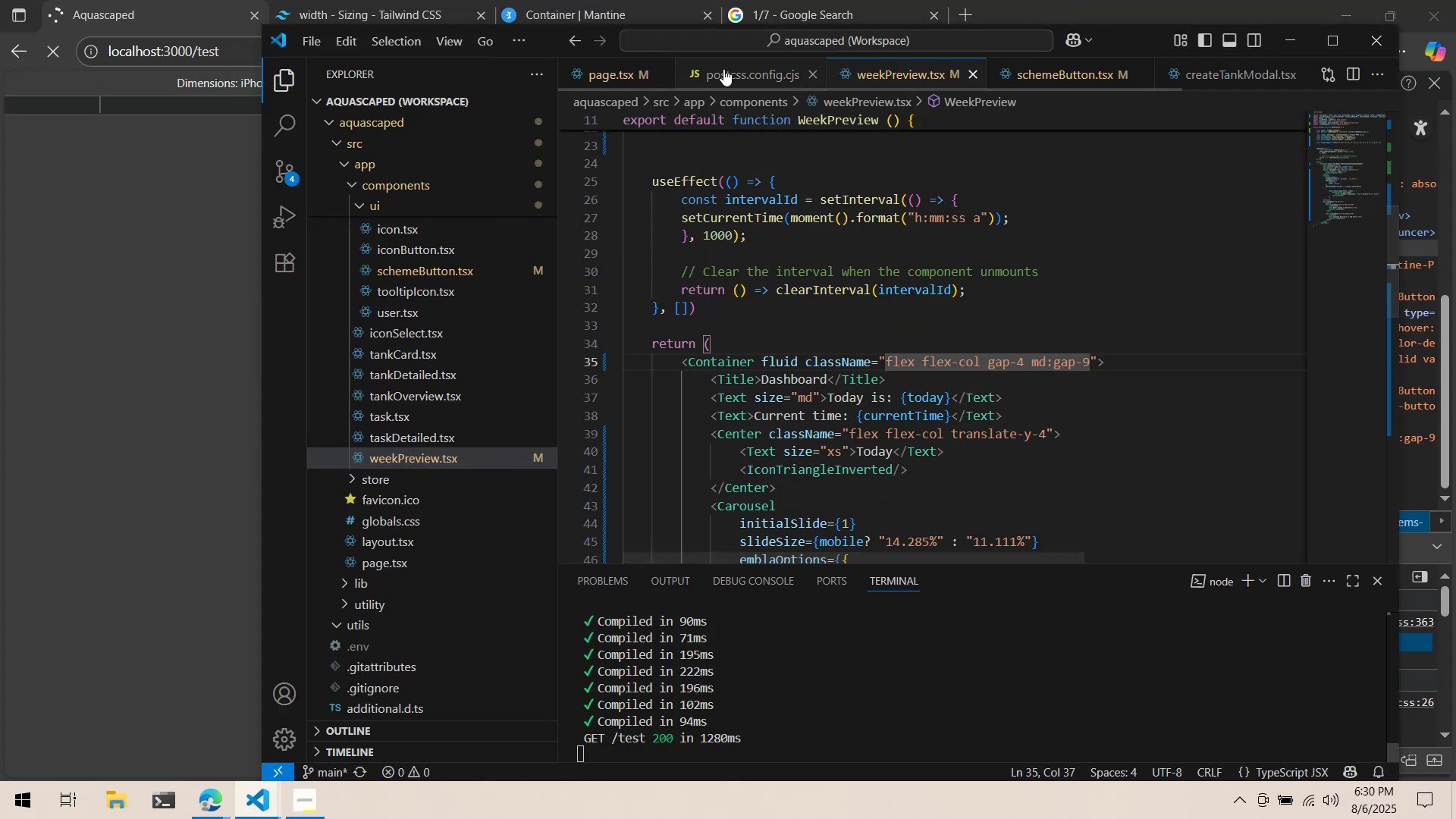 
left_click([609, 74])
 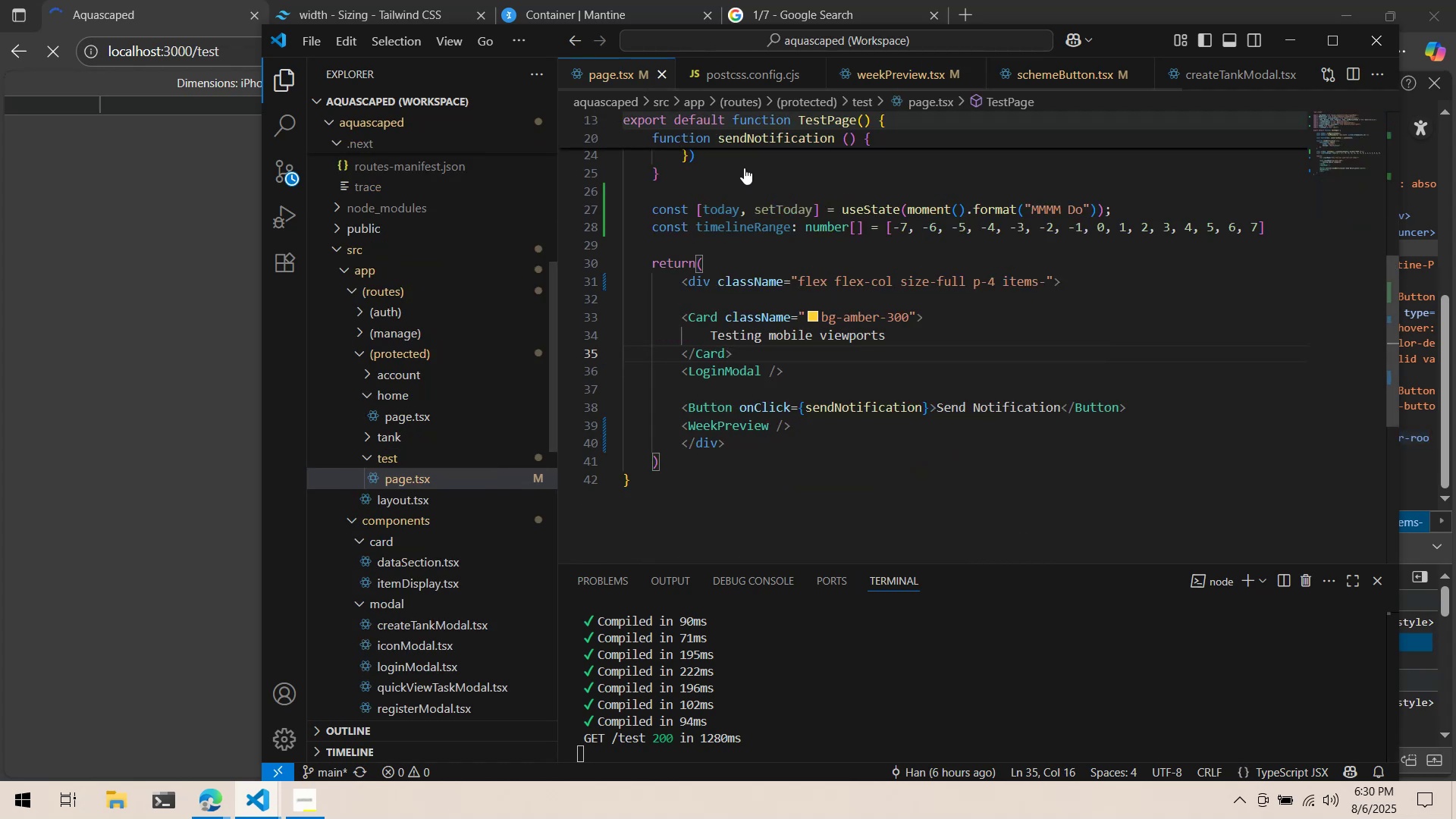 
scroll: coordinate [899, 318], scroll_direction: up, amount: 4.0
 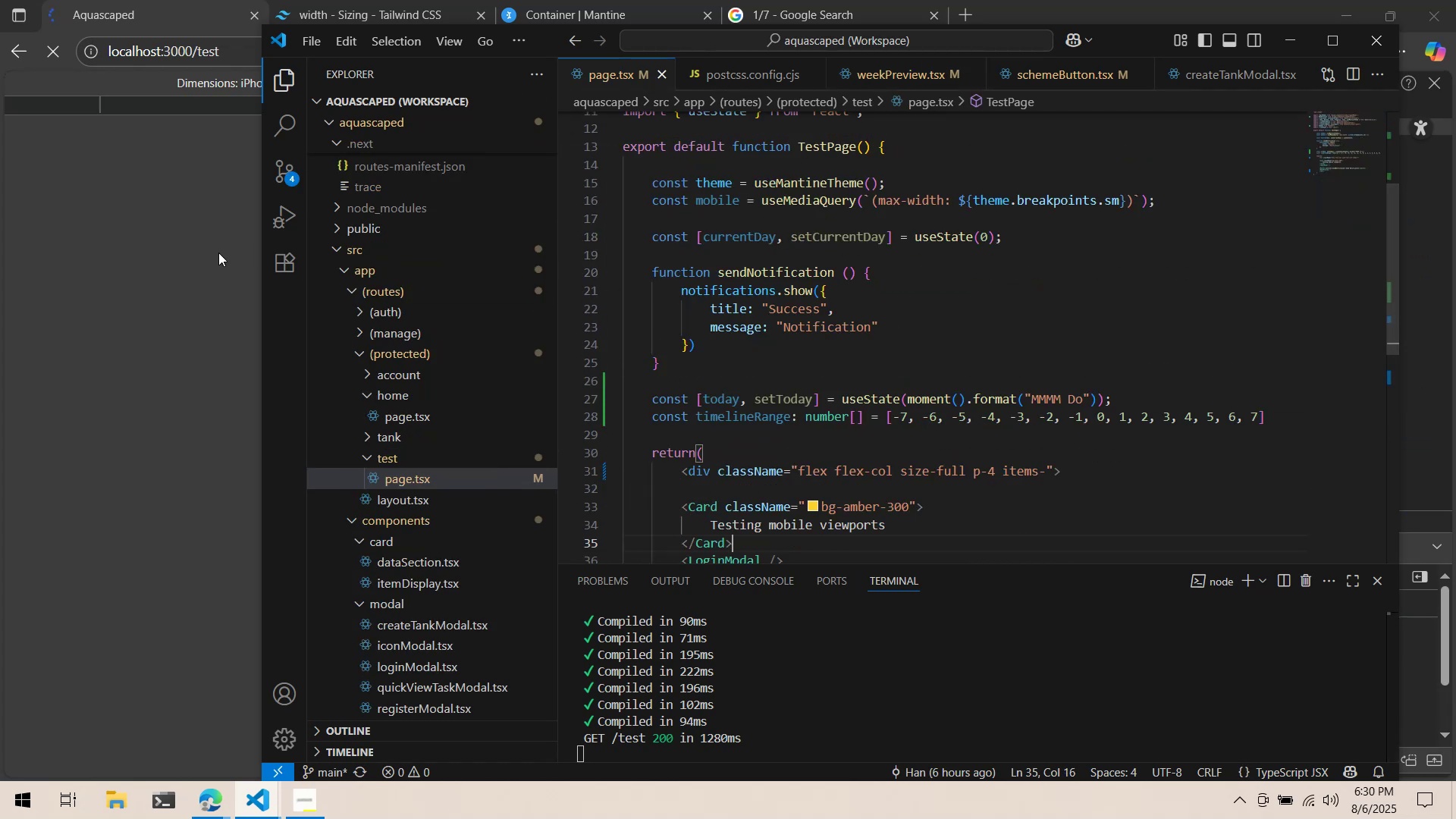 
left_click([212, 253])
 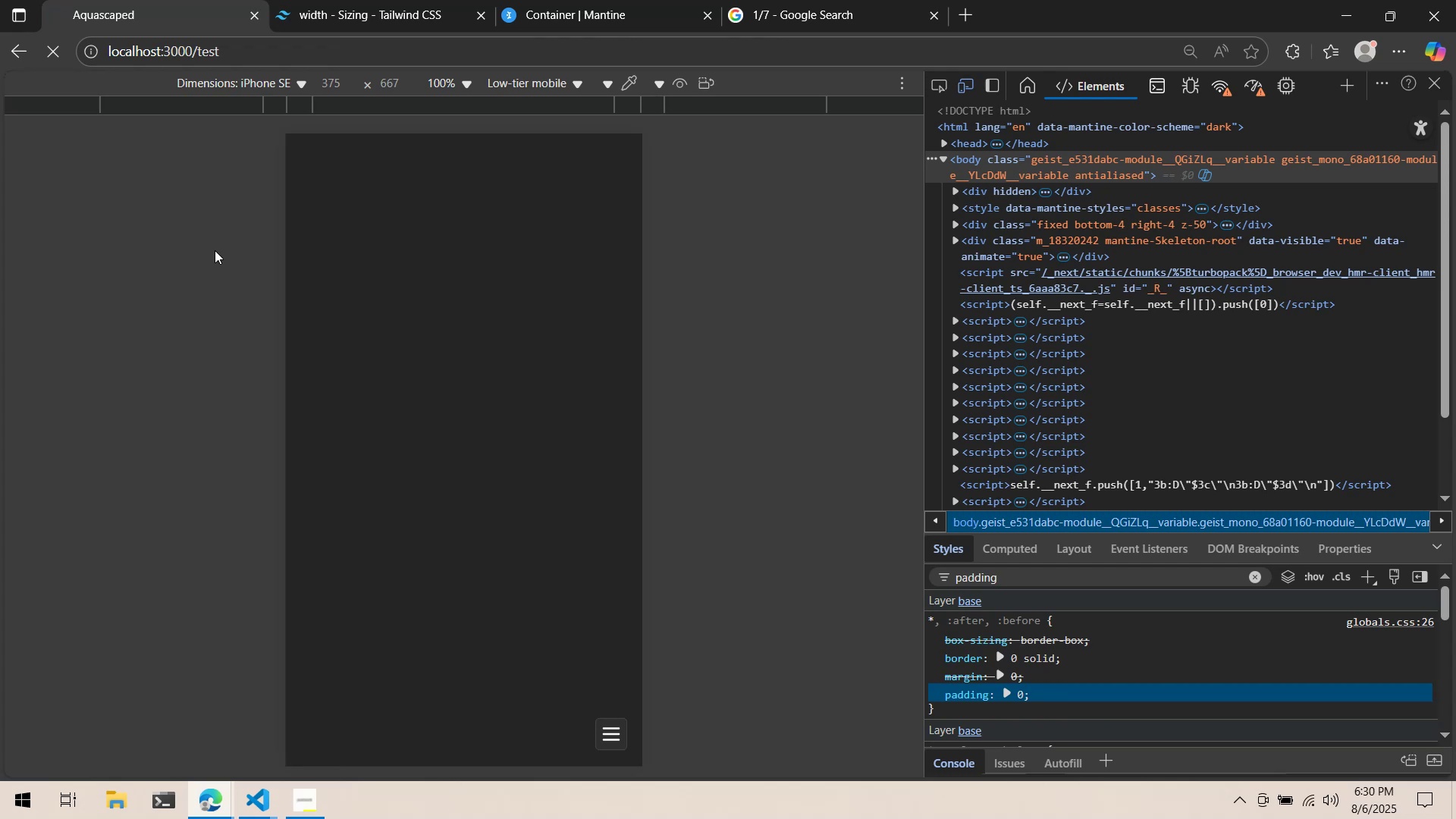 
wait(16.87)
 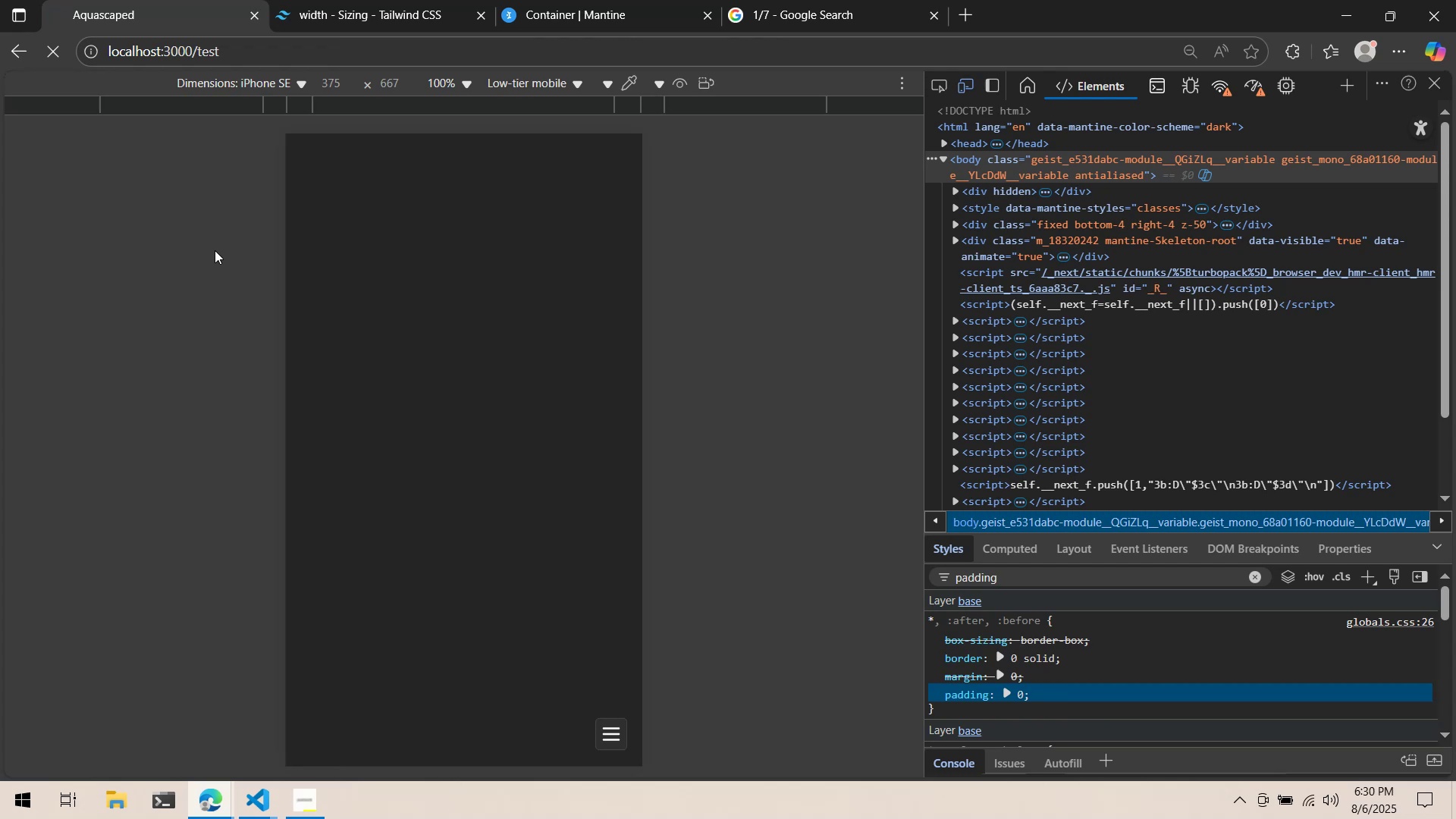 
left_click([252, 815])
 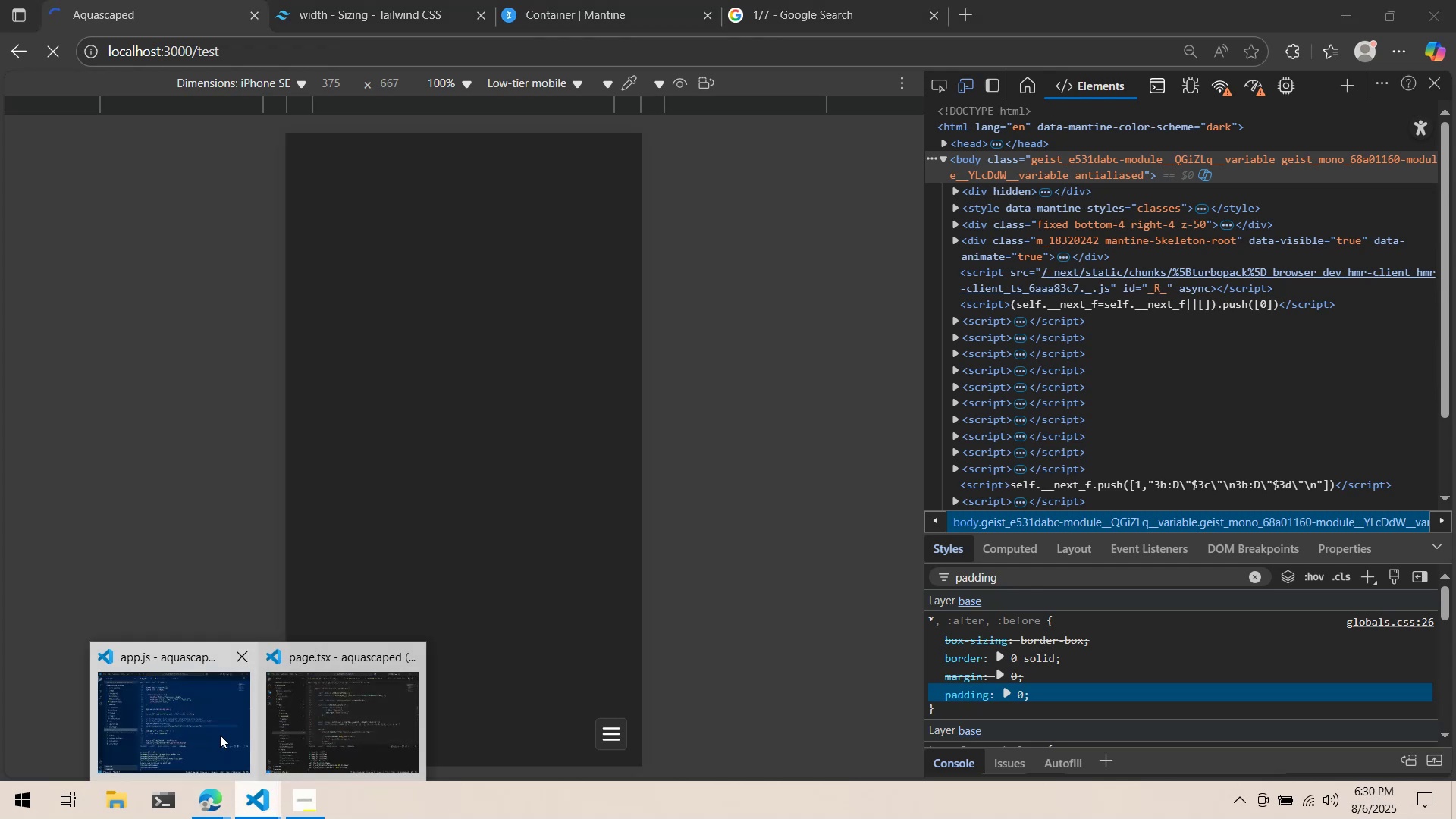 
mouse_move([353, 739])
 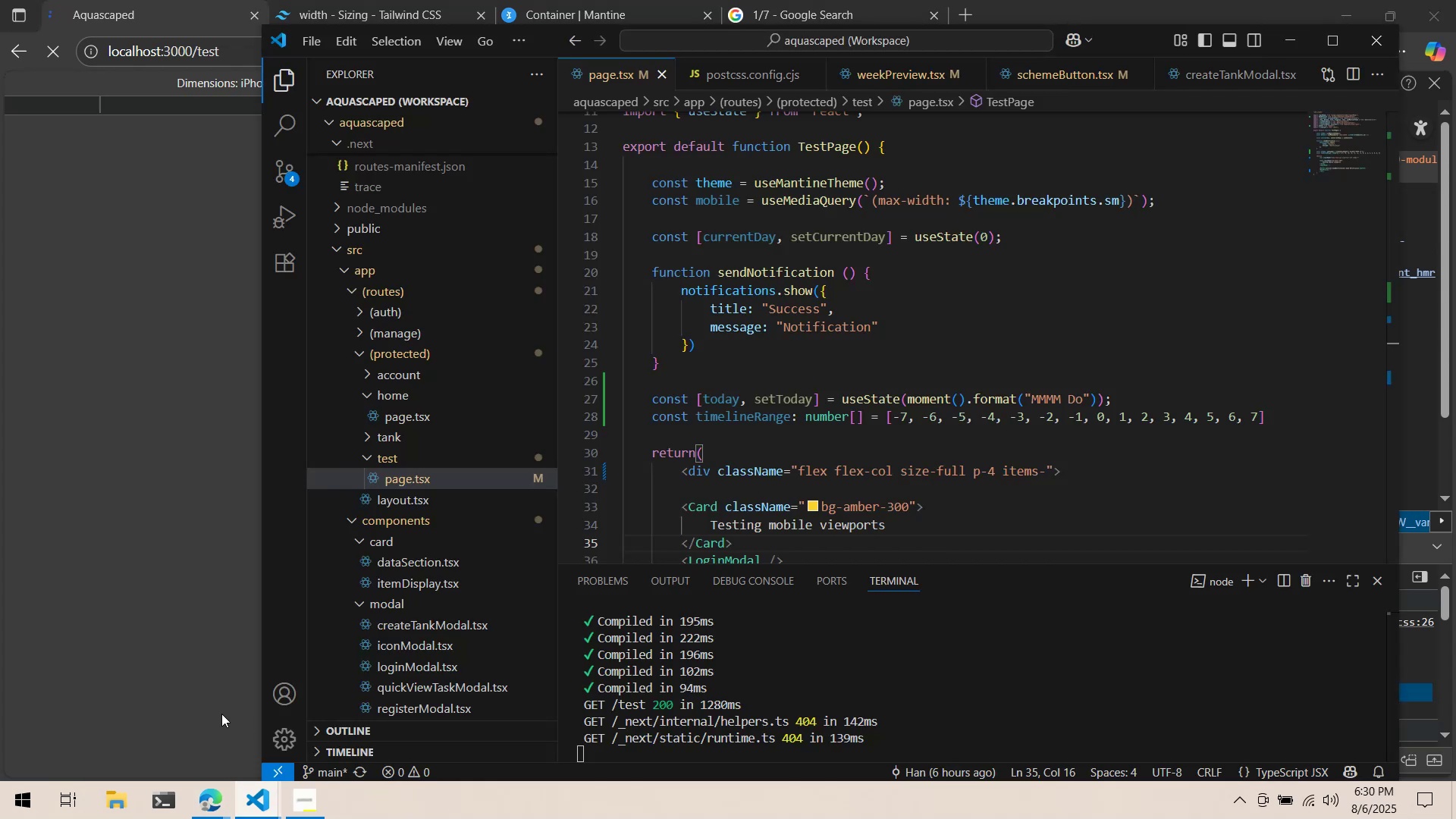 
left_click([221, 714])
 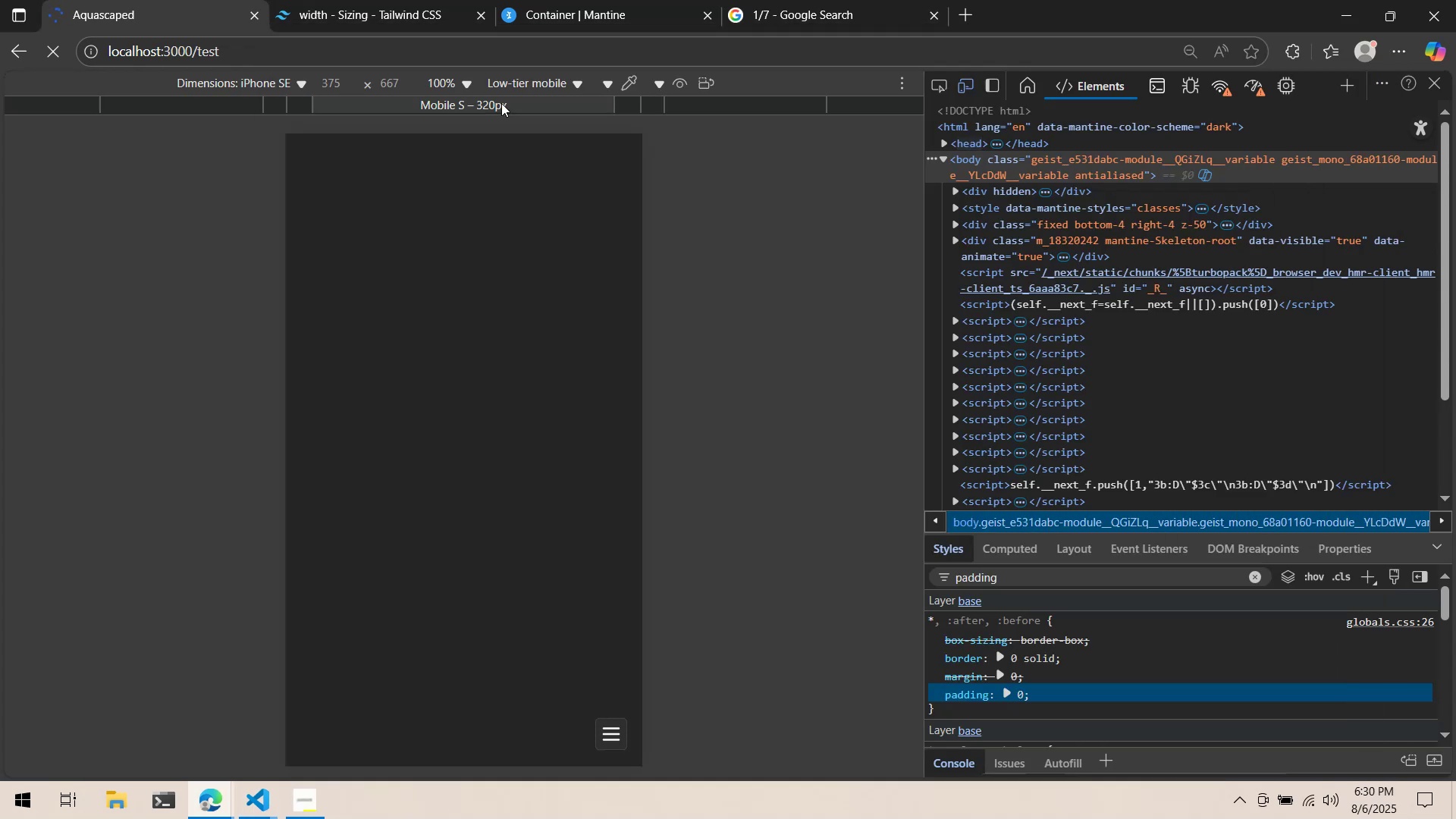 
left_click([555, 82])
 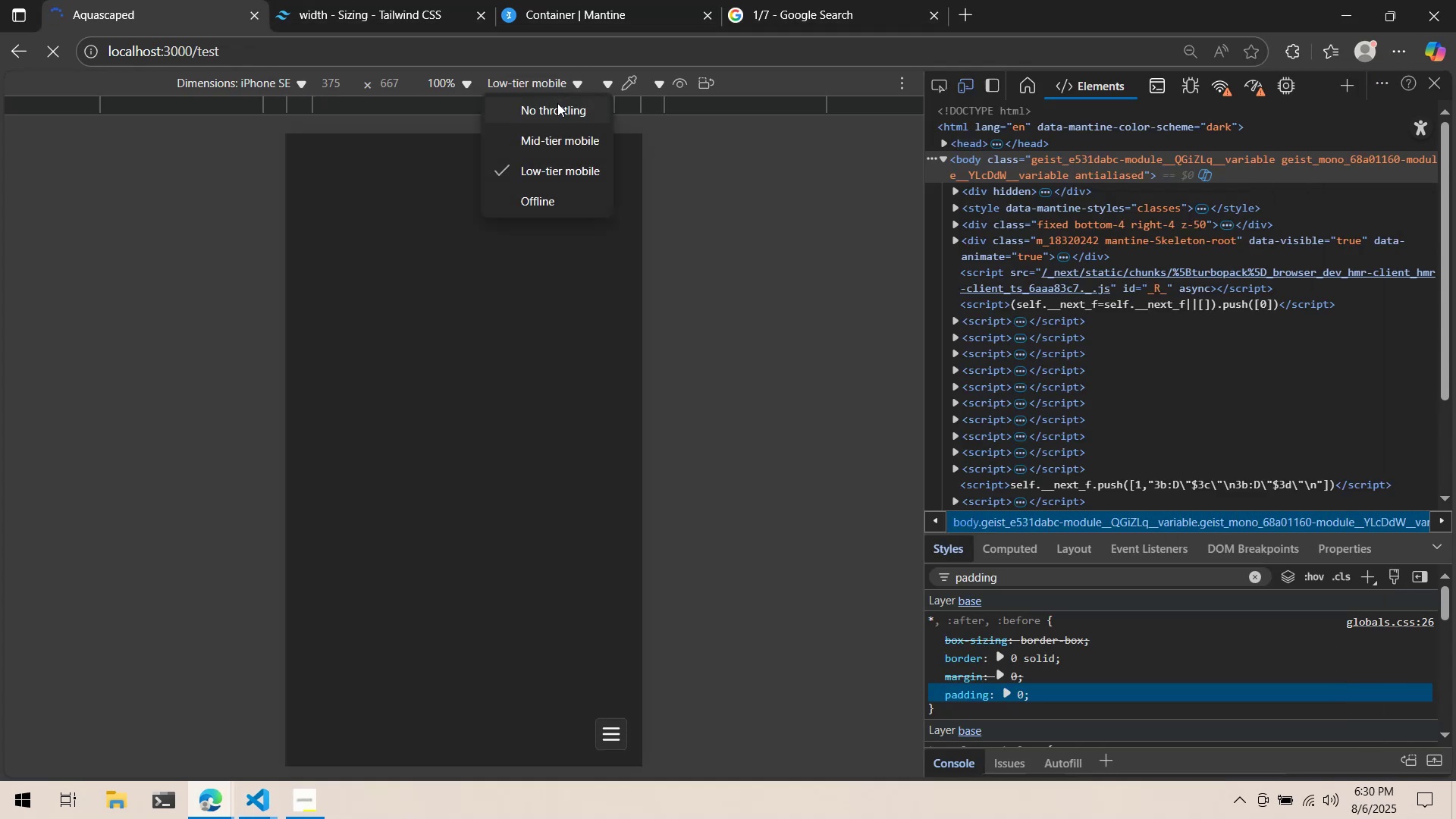 
left_click([557, 103])
 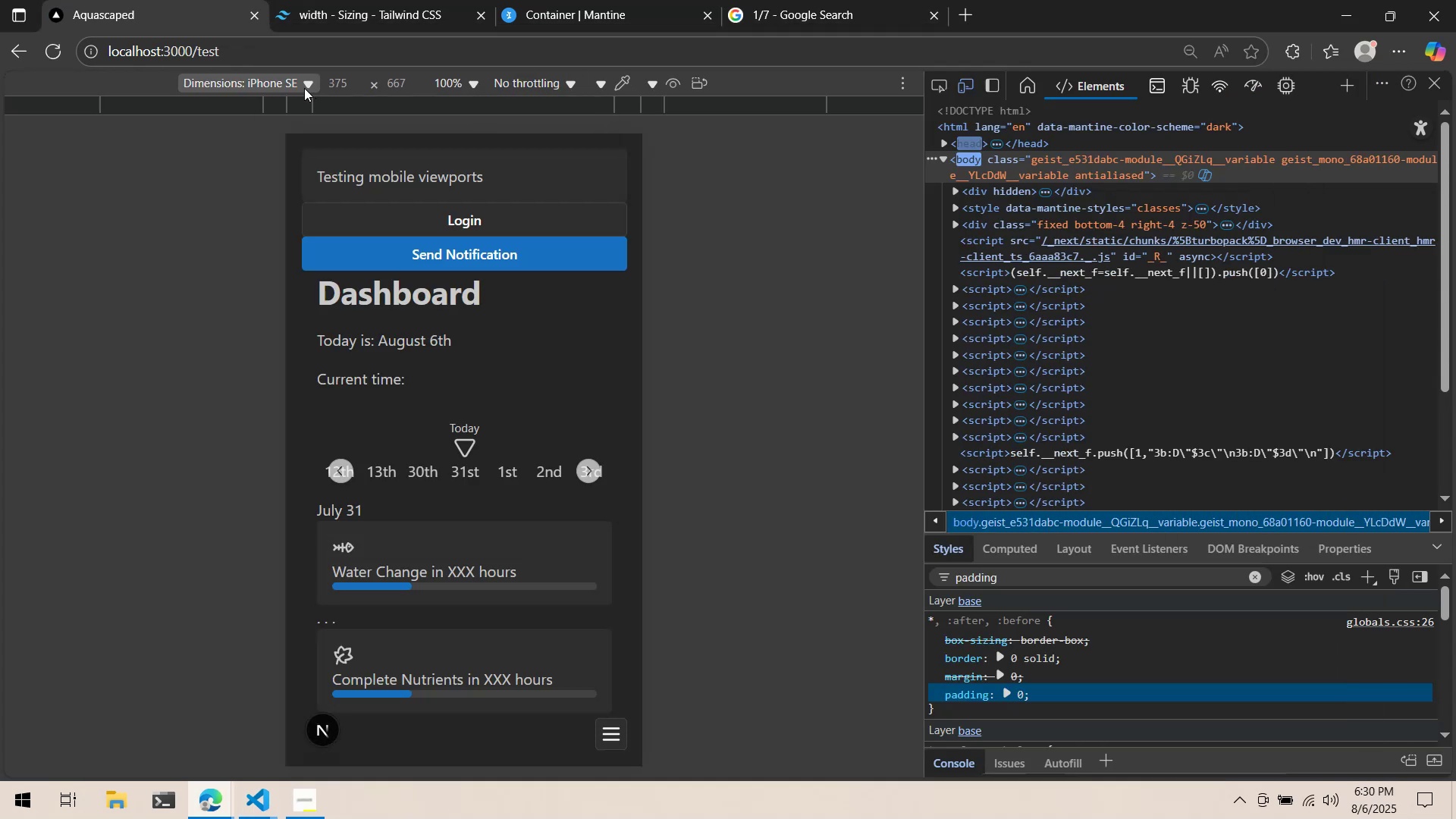 
left_click_drag(start_coordinate=[545, 410], to_coordinate=[546, 301])
 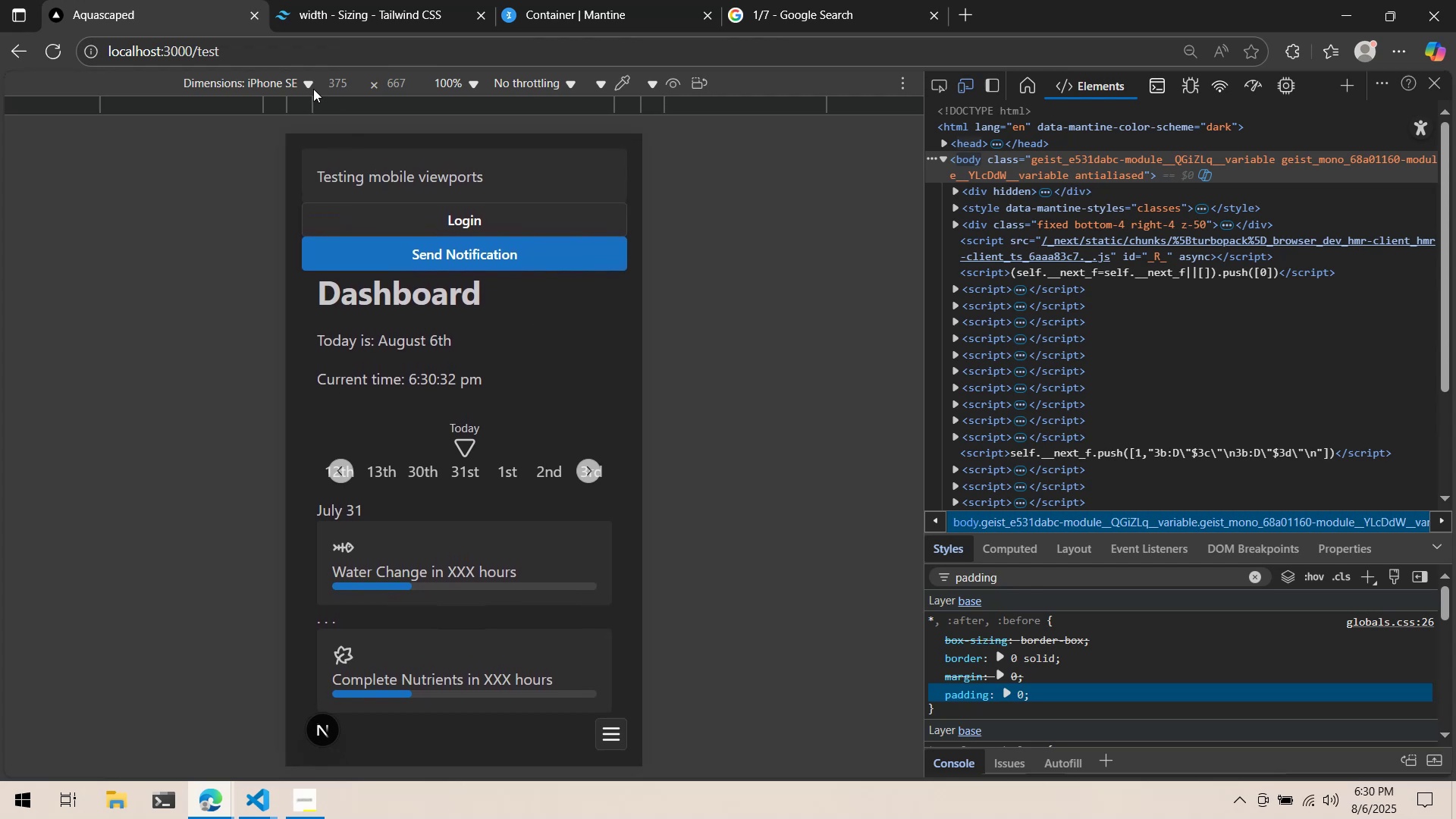 
left_click([277, 78])
 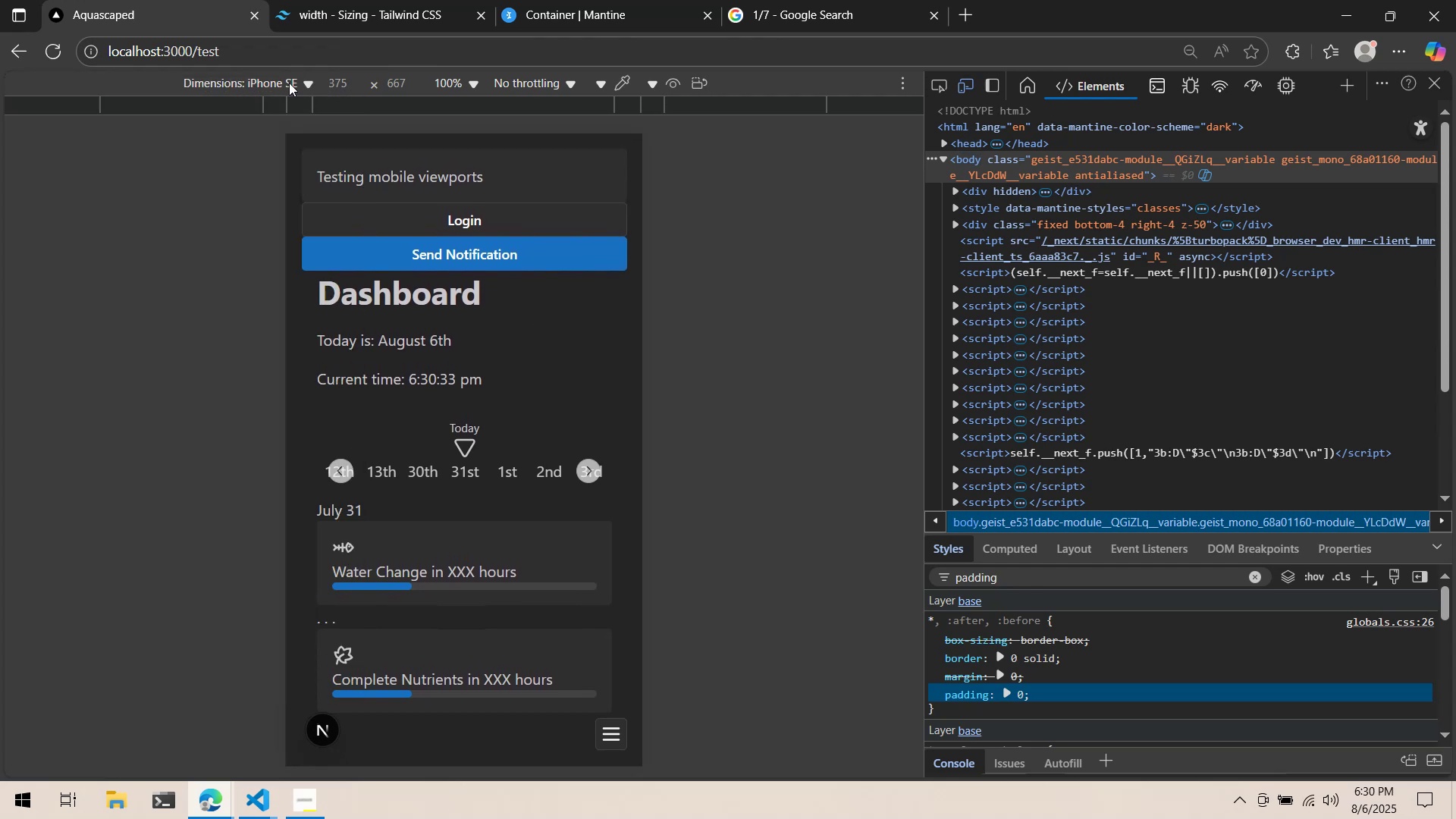 
double_click([337, 82])
 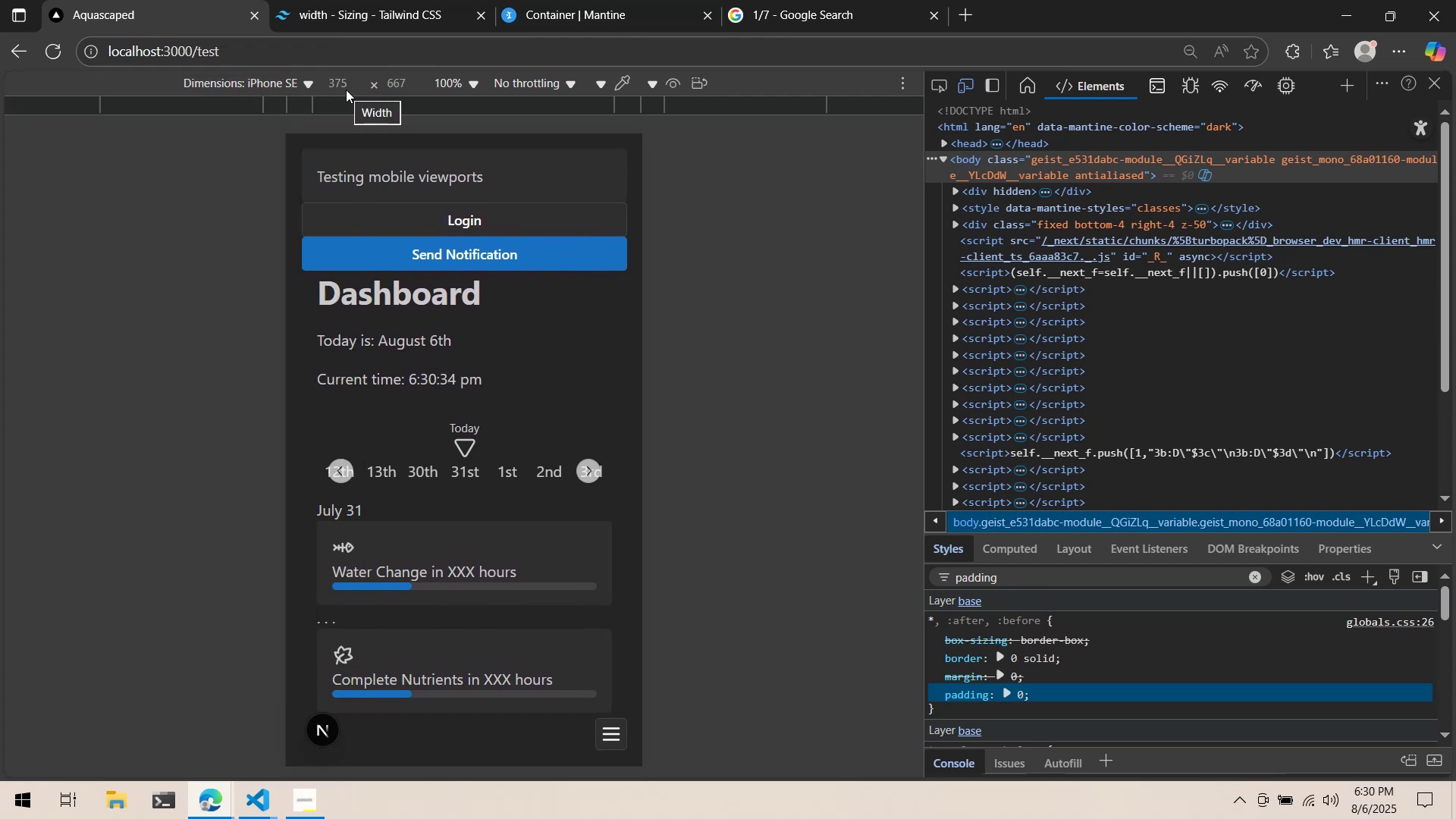 
double_click([346, 89])
 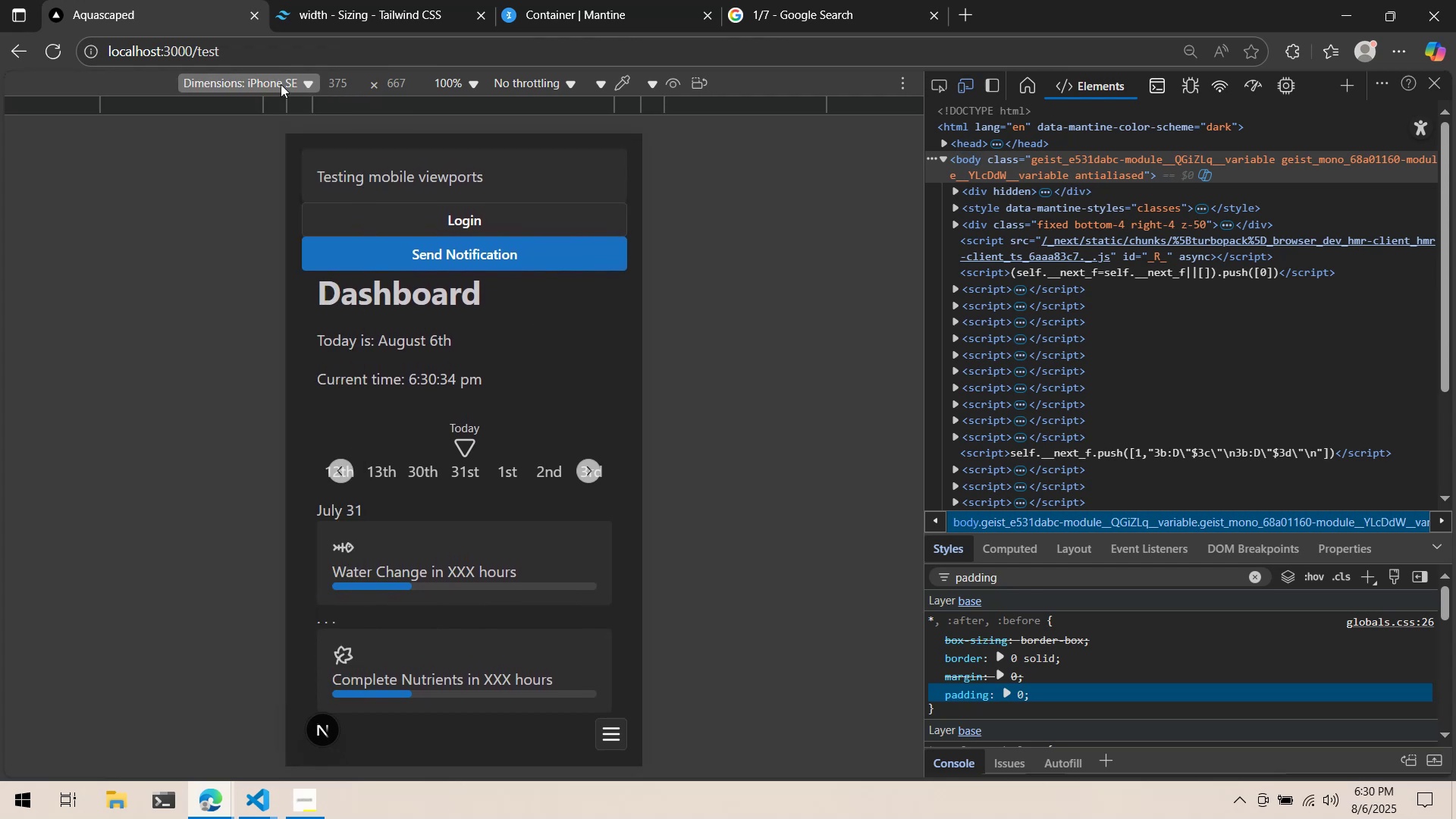 
triple_click([281, 84])
 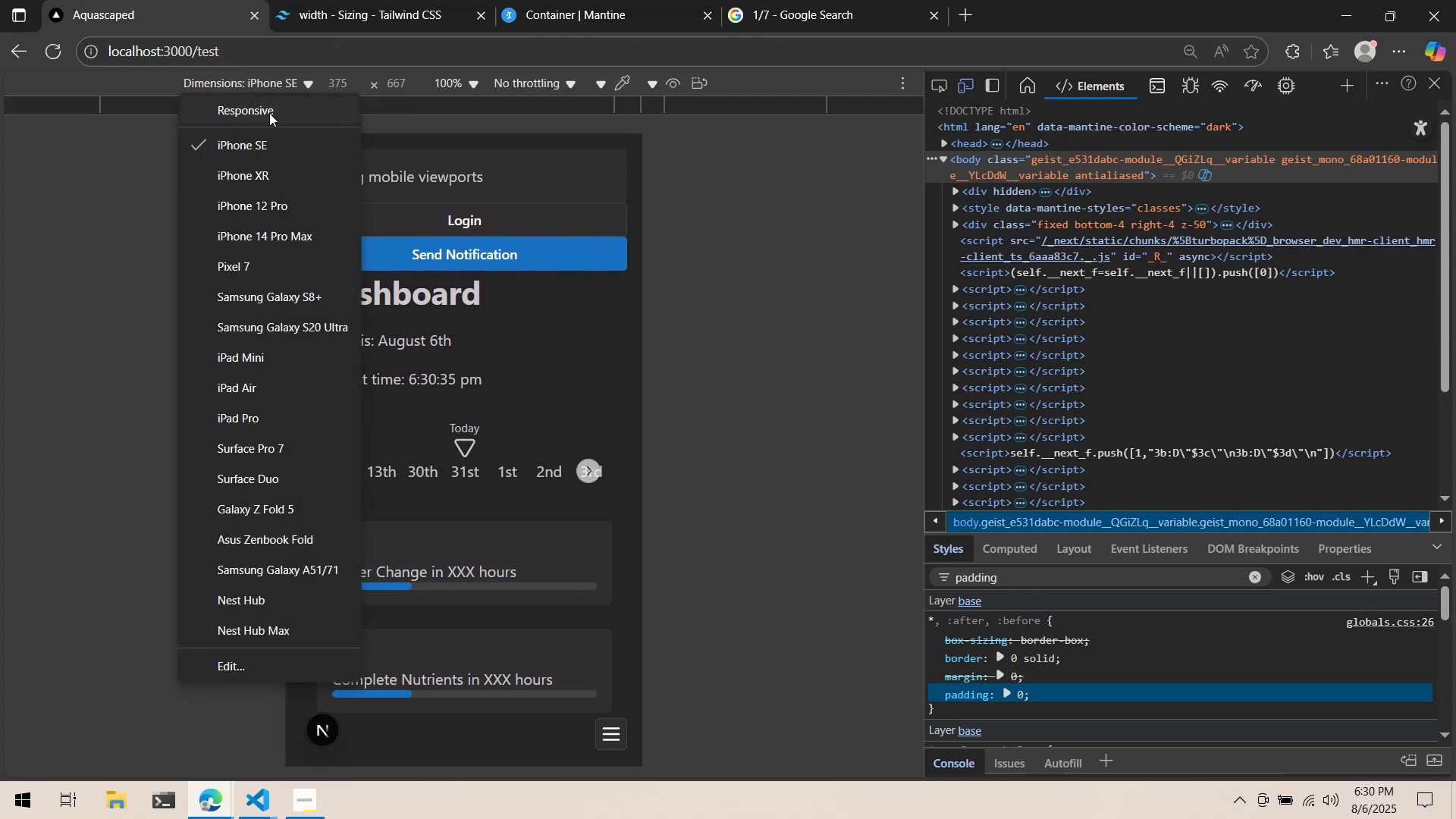 
triple_click([269, 113])
 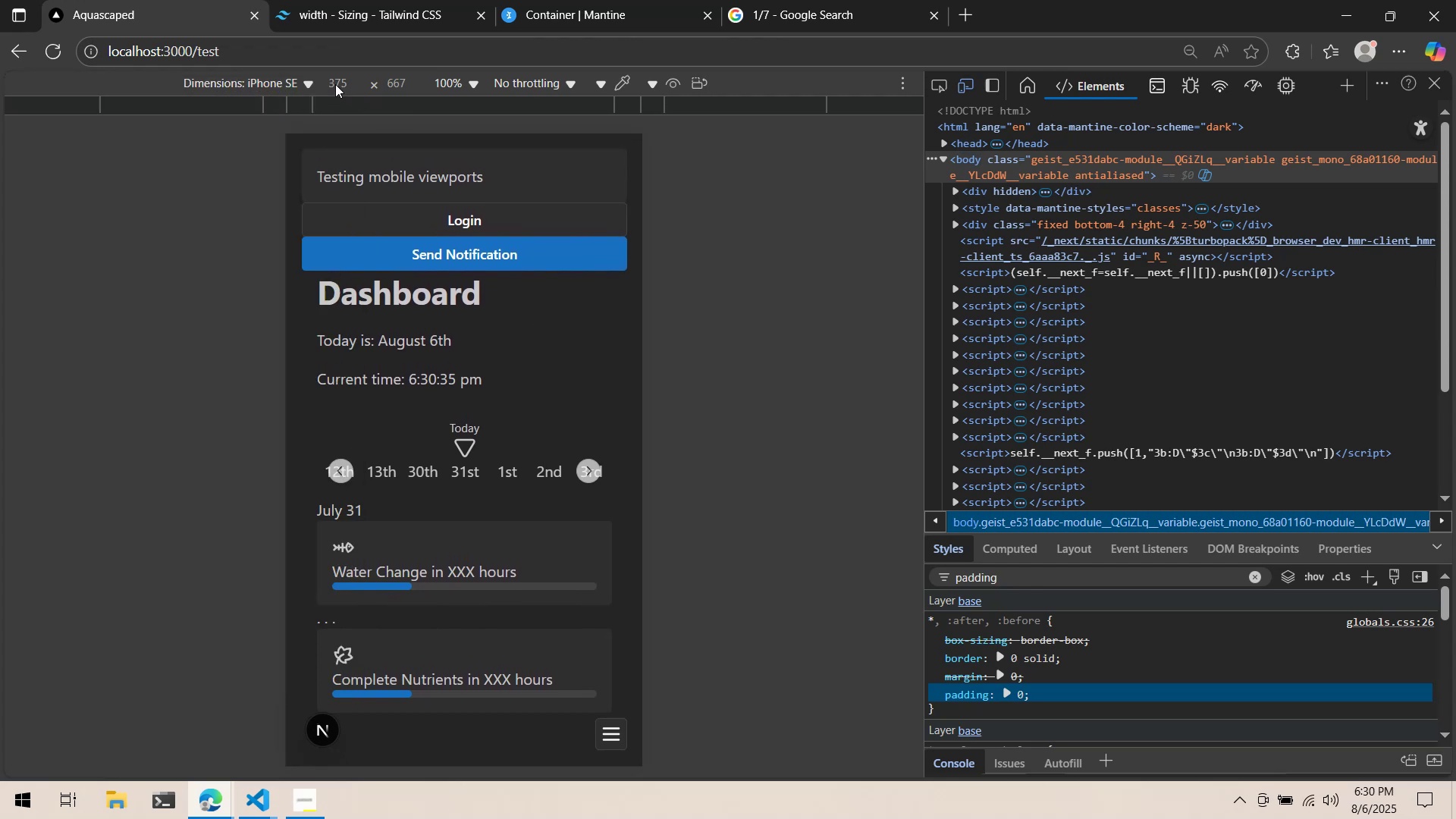 
left_click([335, 83])
 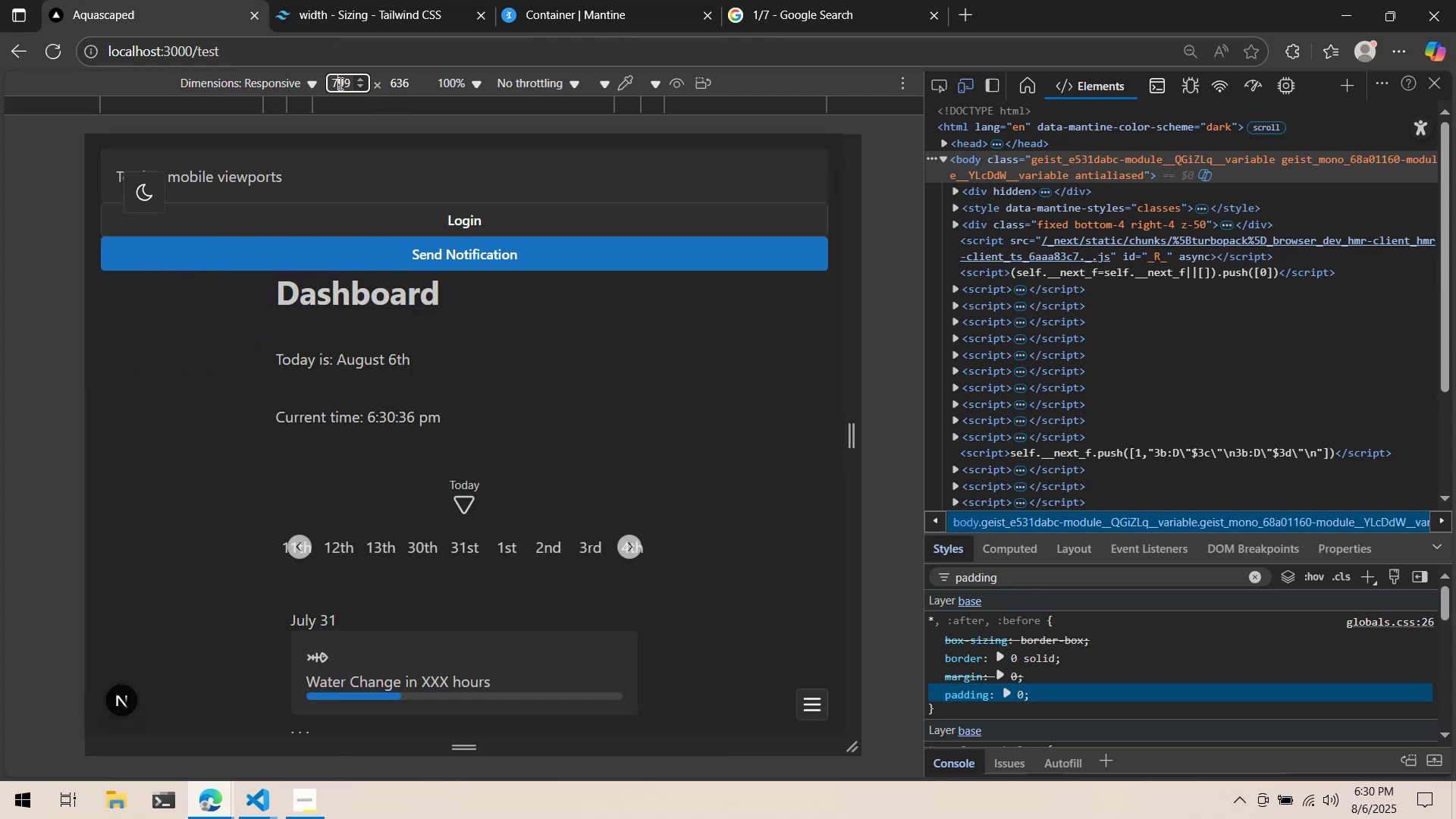 
double_click([339, 83])
 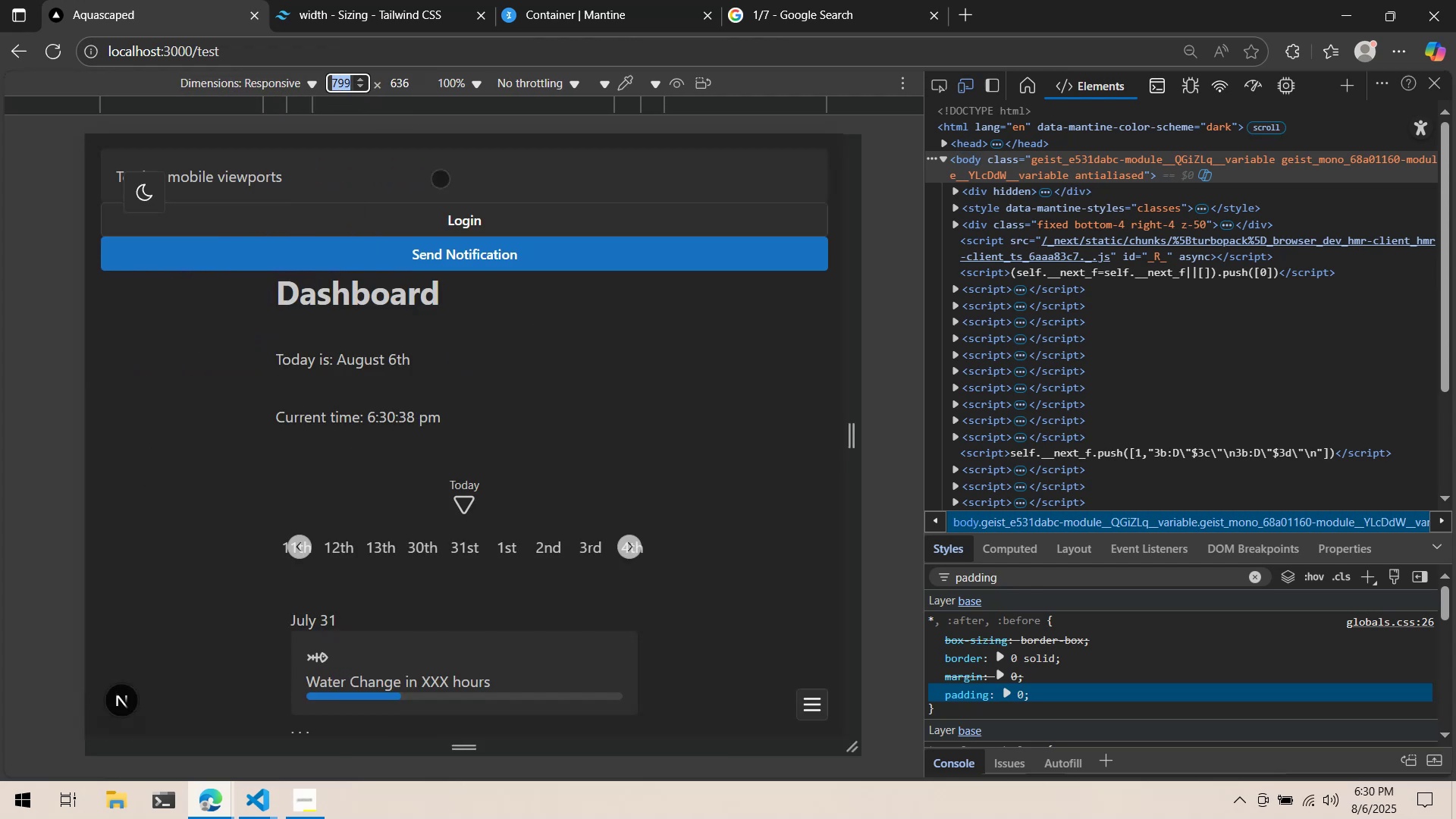 
type(320)
 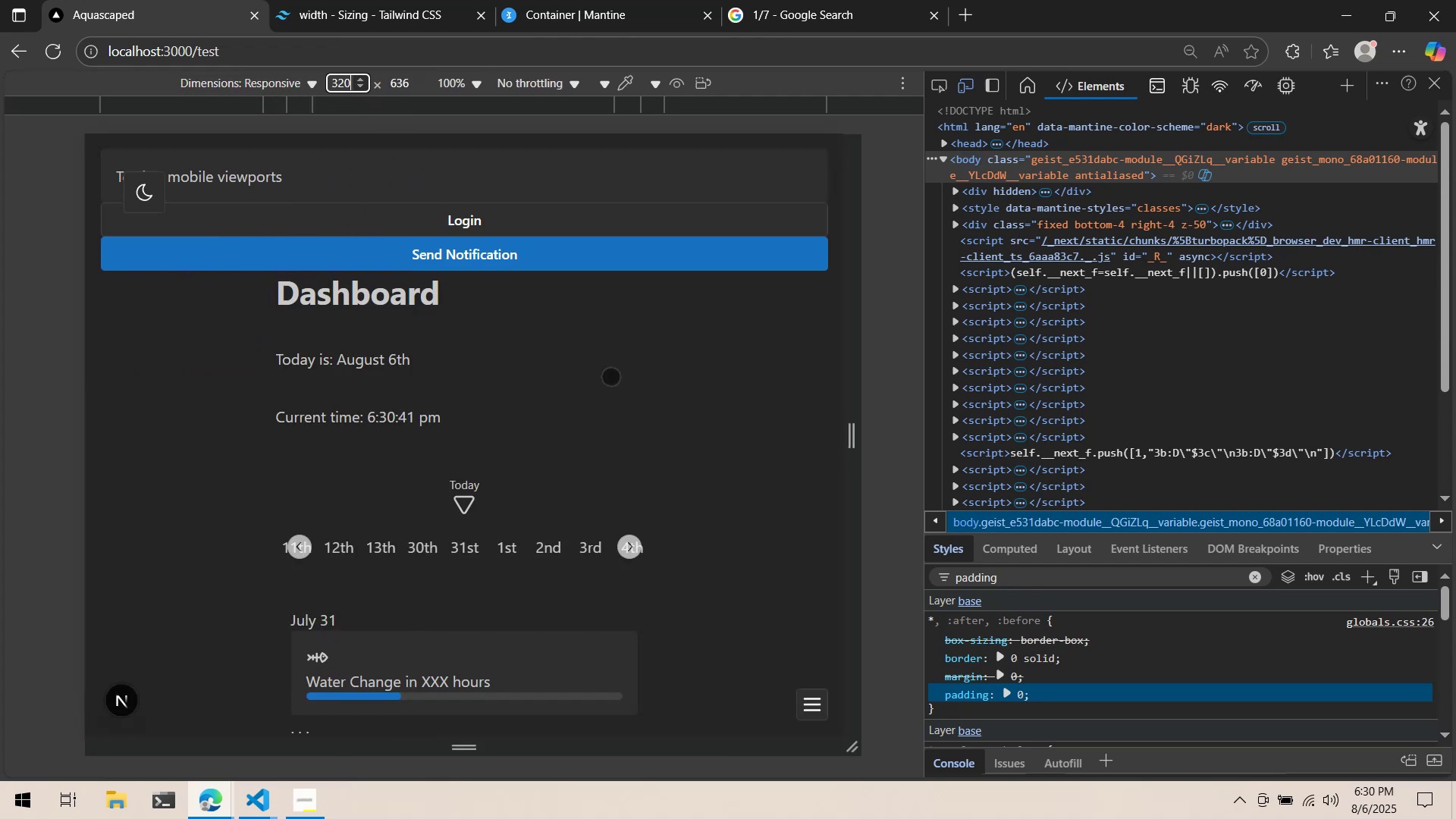 
key(Enter)
 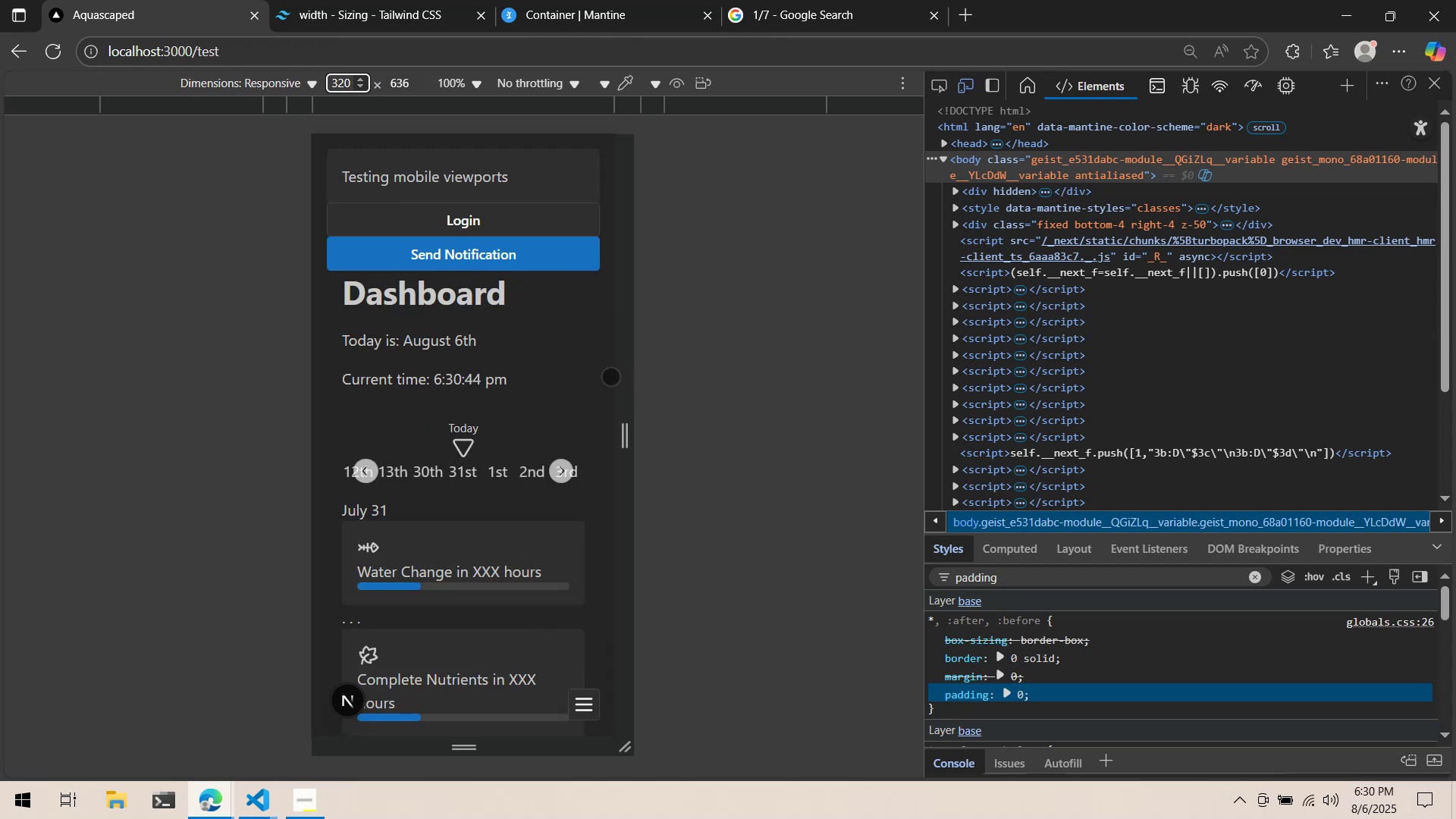 
left_click_drag(start_coordinate=[532, 445], to_coordinate=[515, 359])
 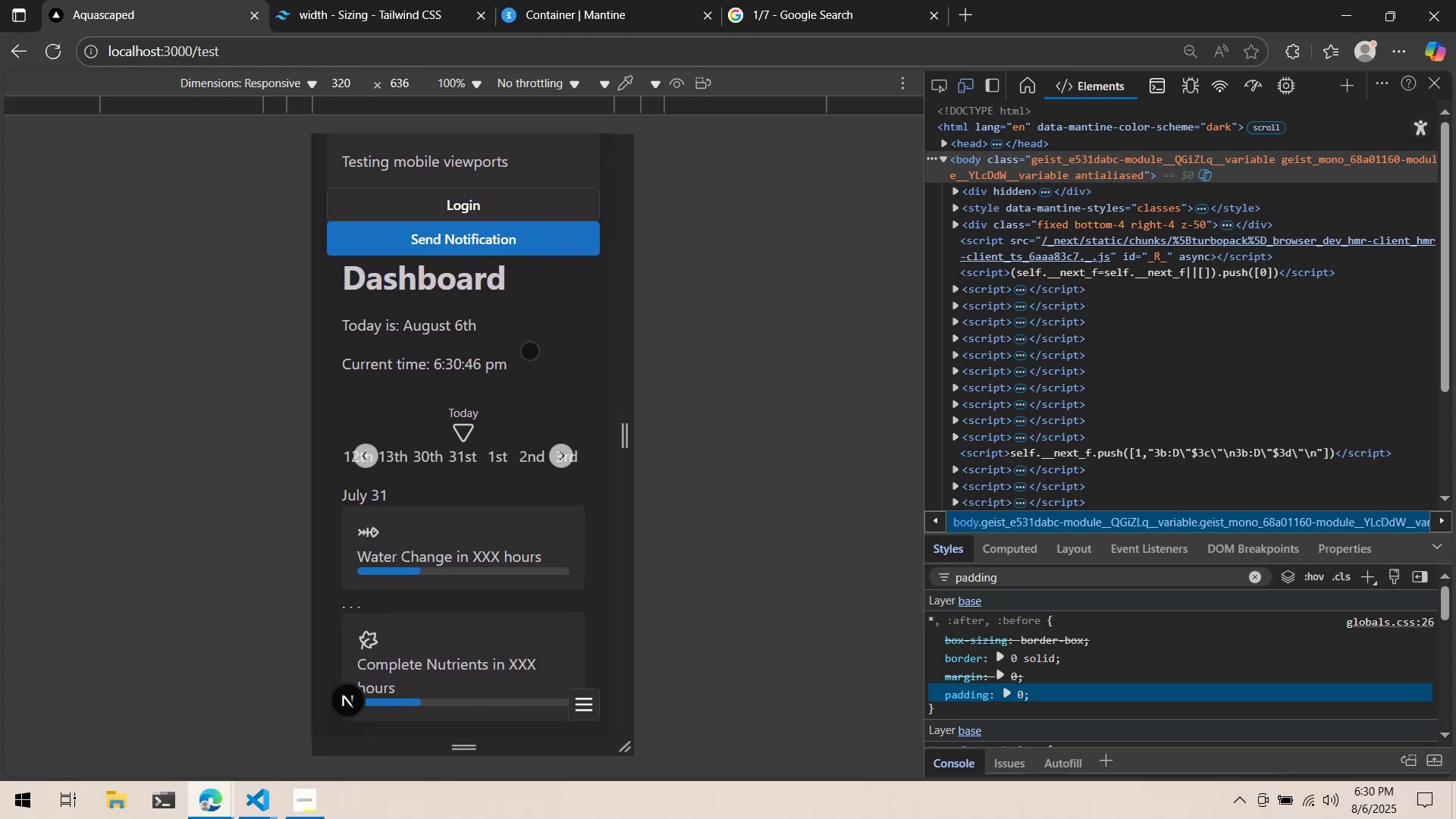 
left_click_drag(start_coordinate=[555, 372], to_coordinate=[563, 410])
 